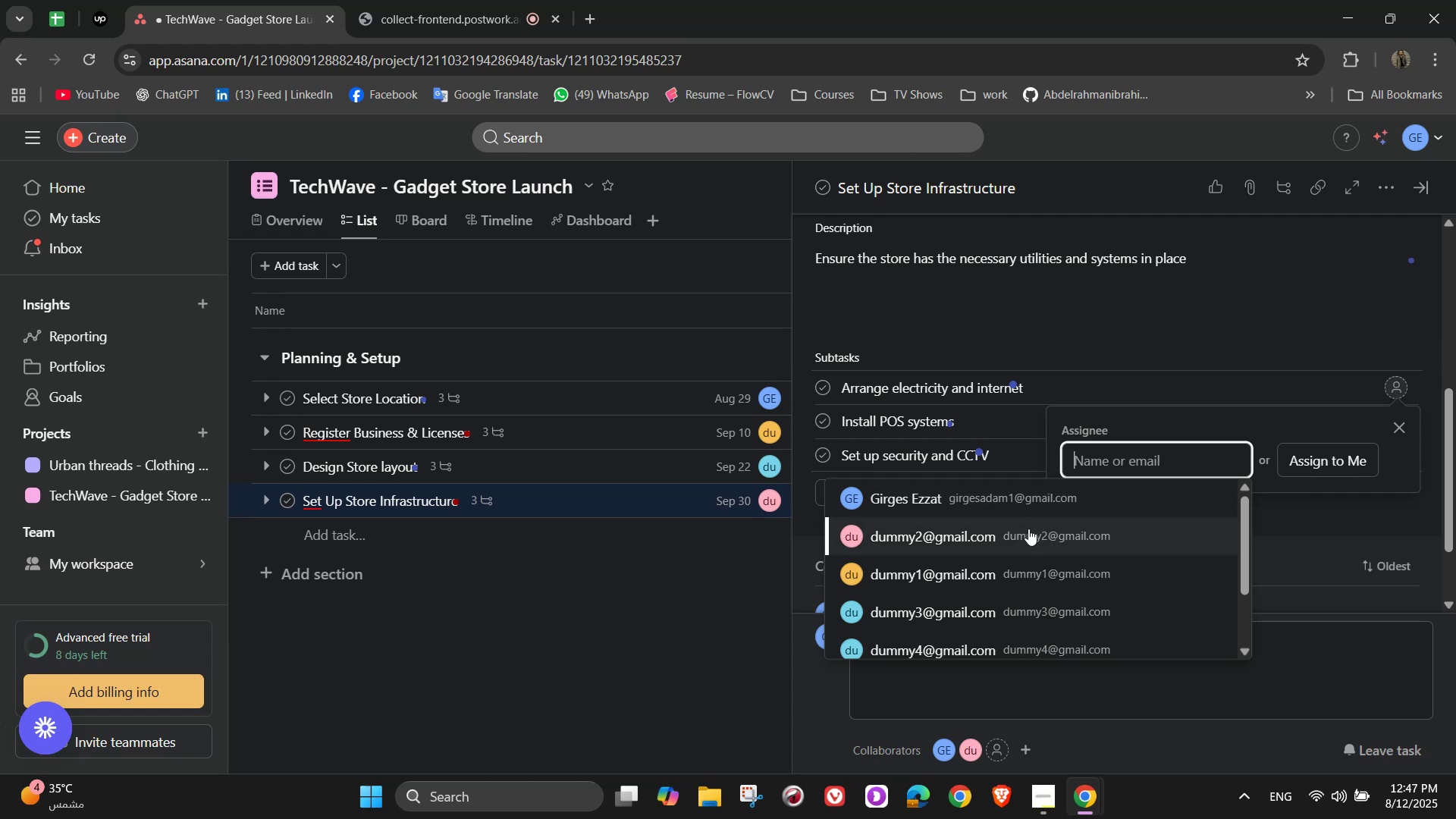 
left_click([1006, 517])
 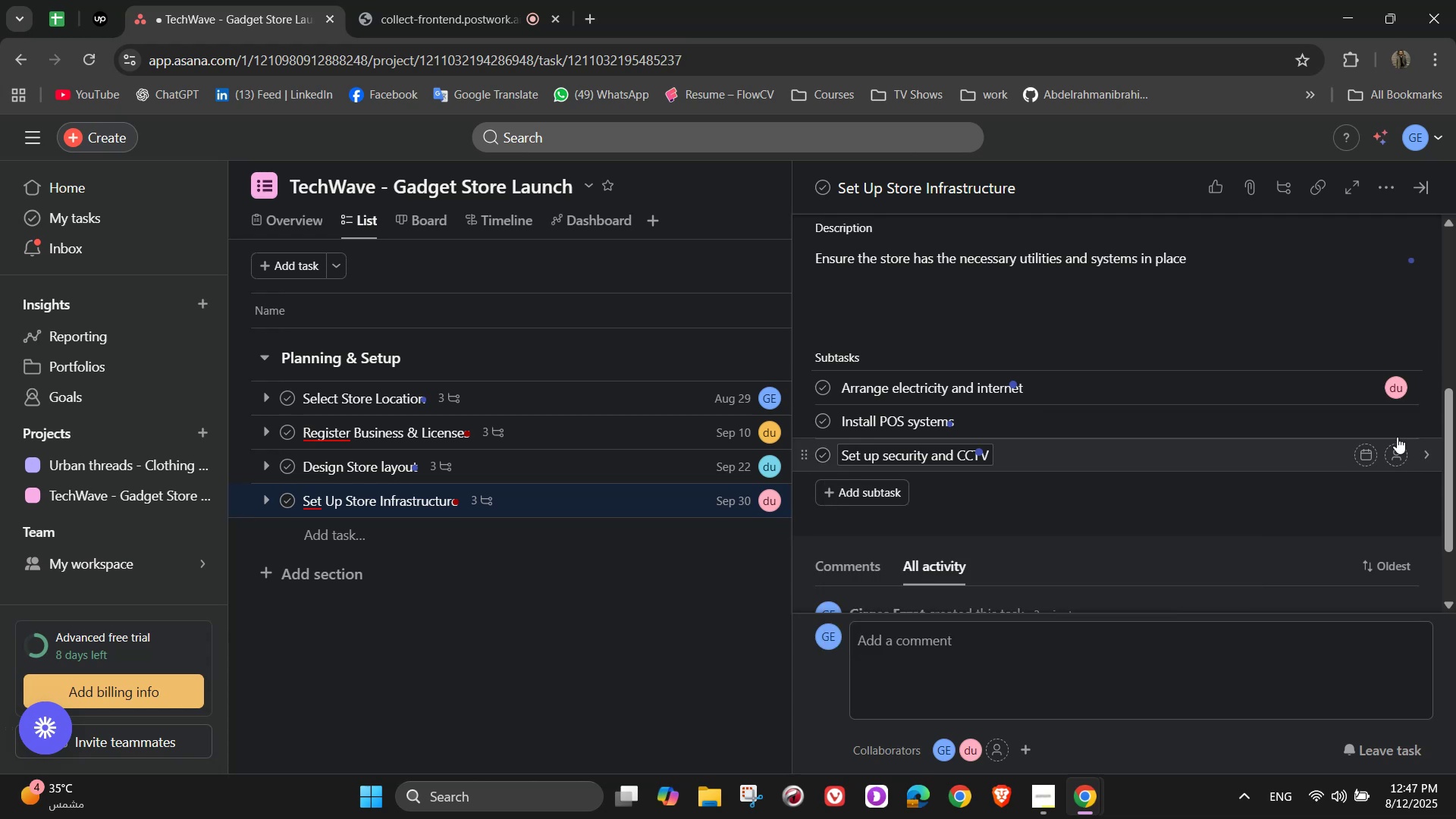 
left_click([1396, 428])
 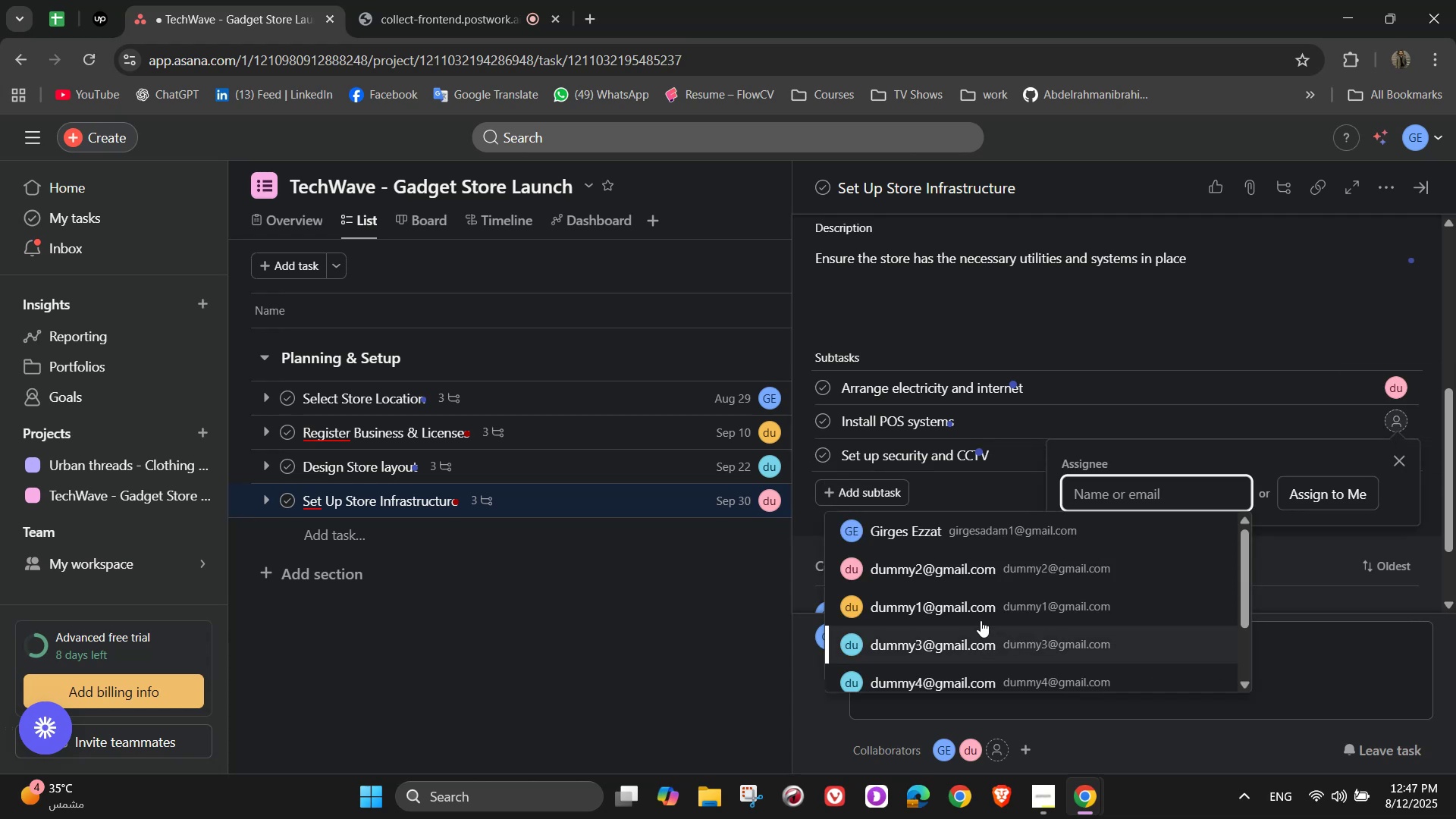 
left_click([996, 572])
 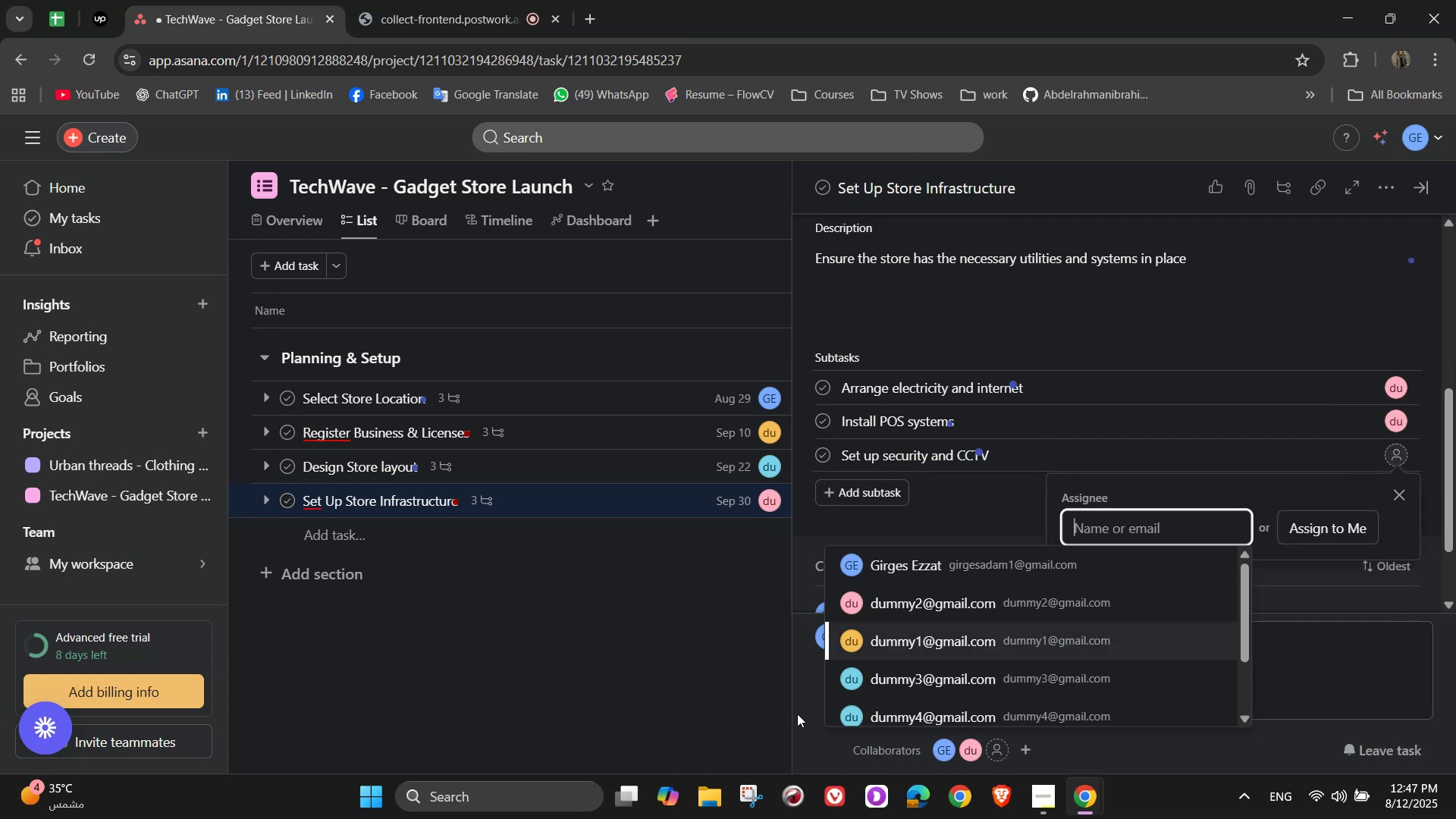 
left_click([943, 642])
 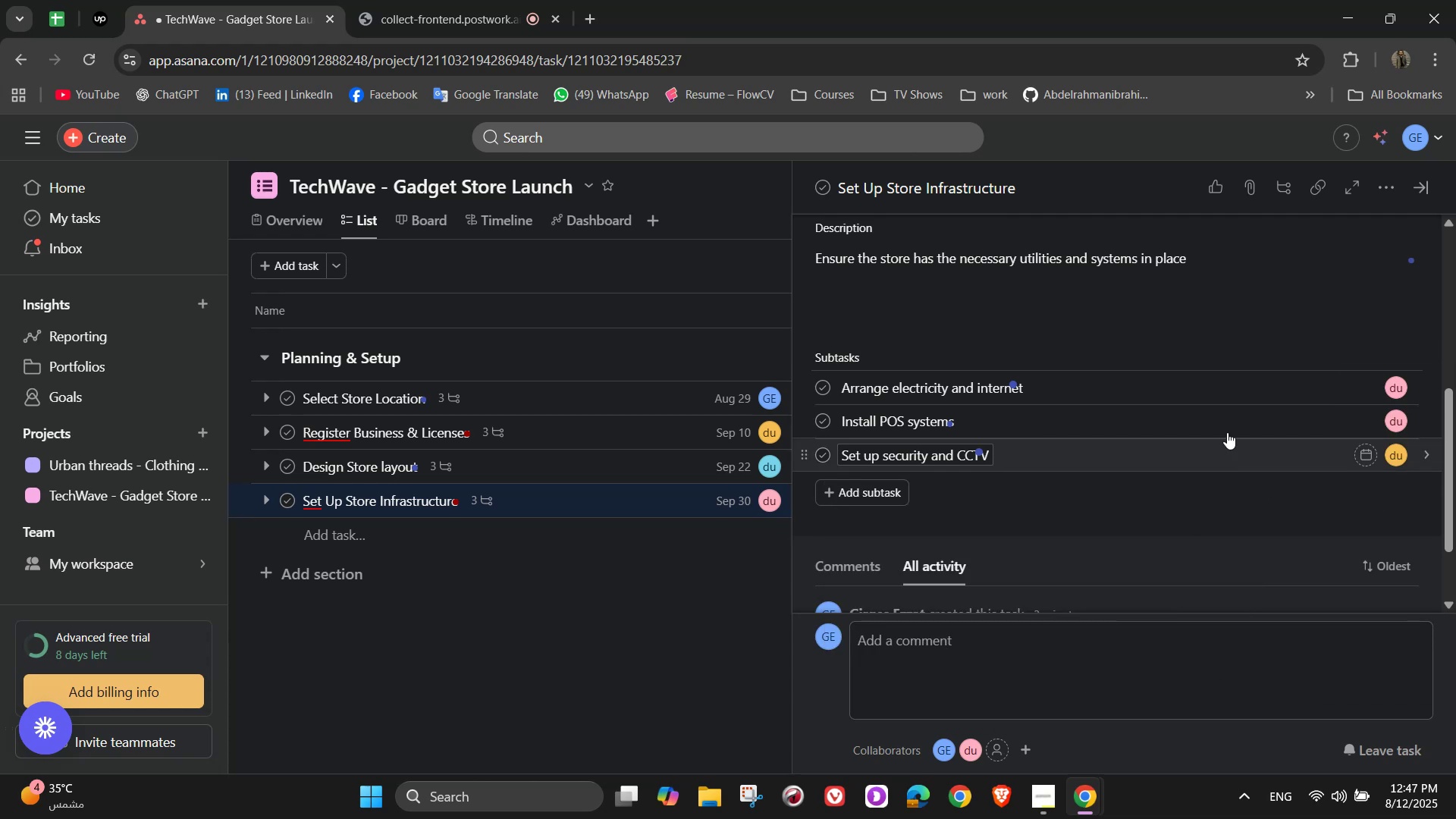 
scroll: coordinate [1228, 425], scroll_direction: up, amount: 2.0
 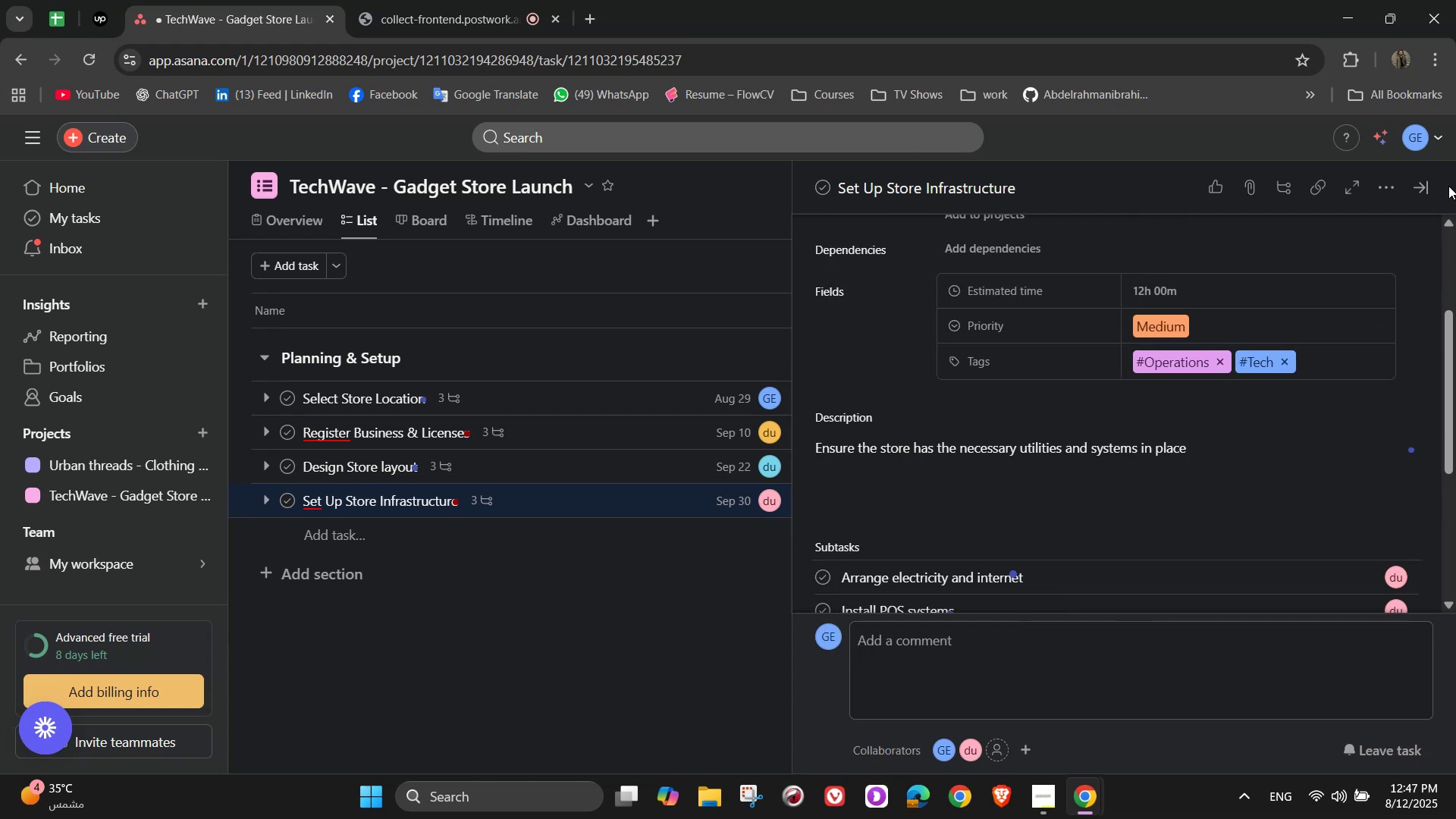 
left_click([1423, 180])
 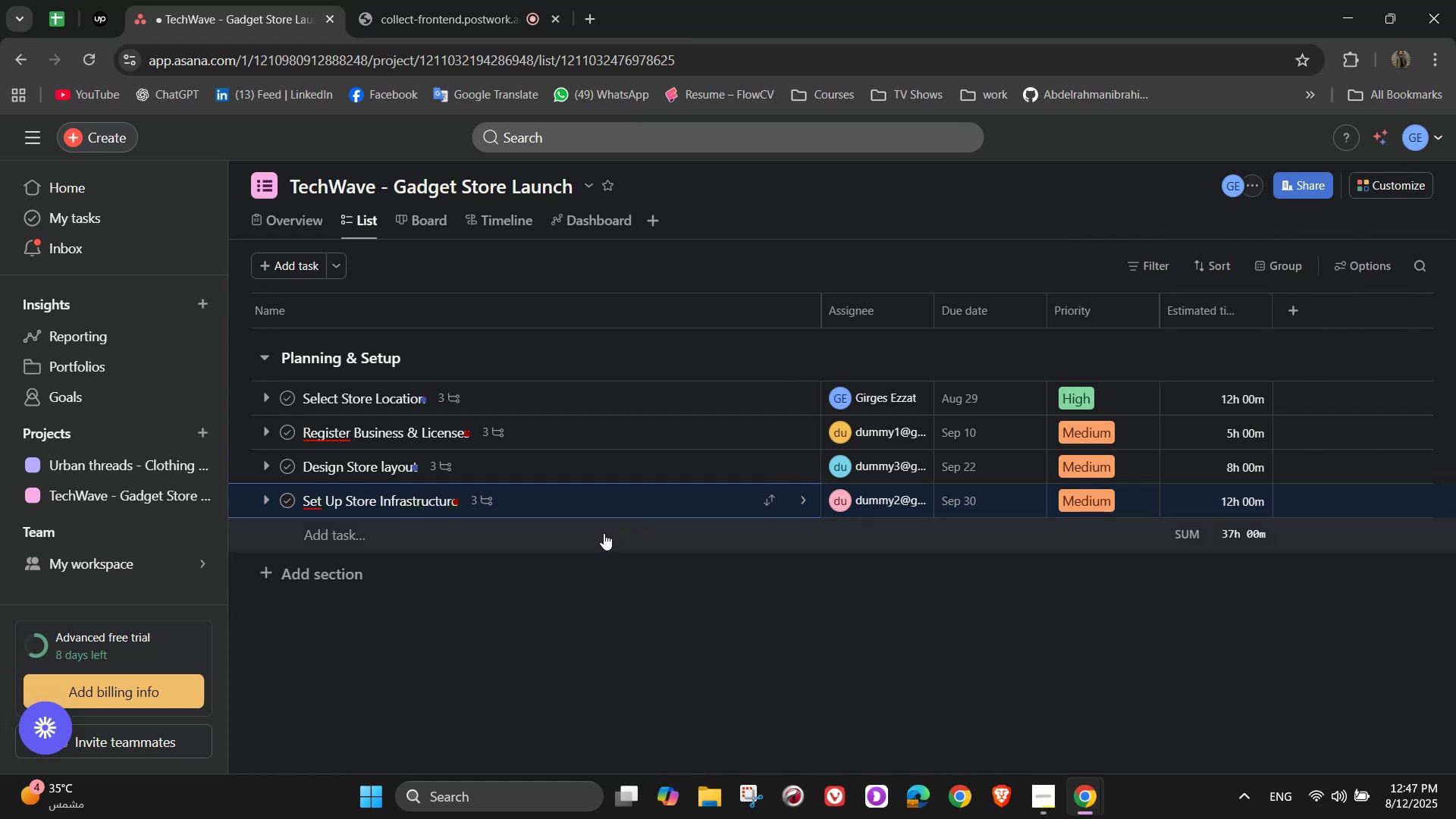 
wait(9.73)
 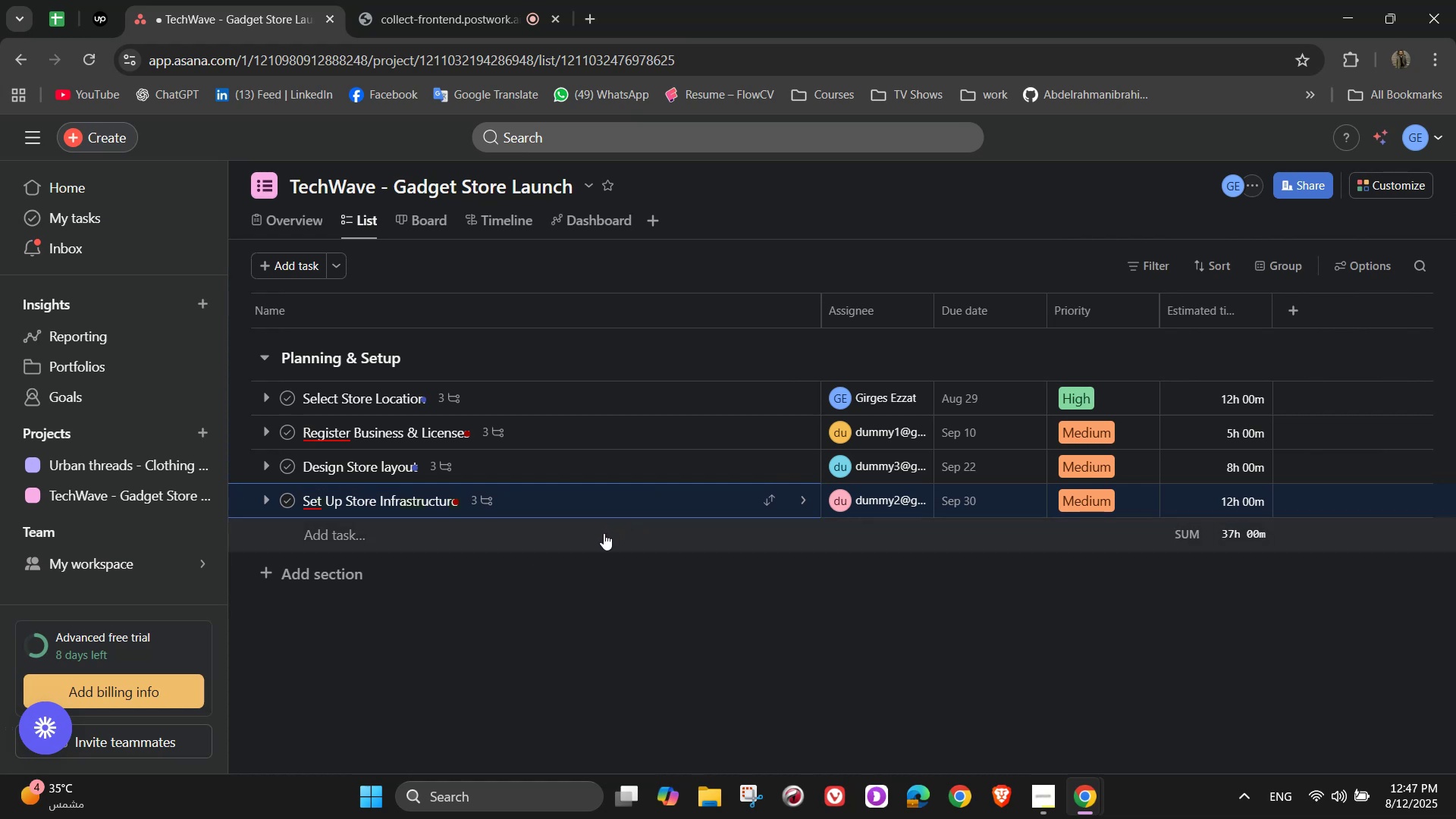 
left_click([300, 579])
 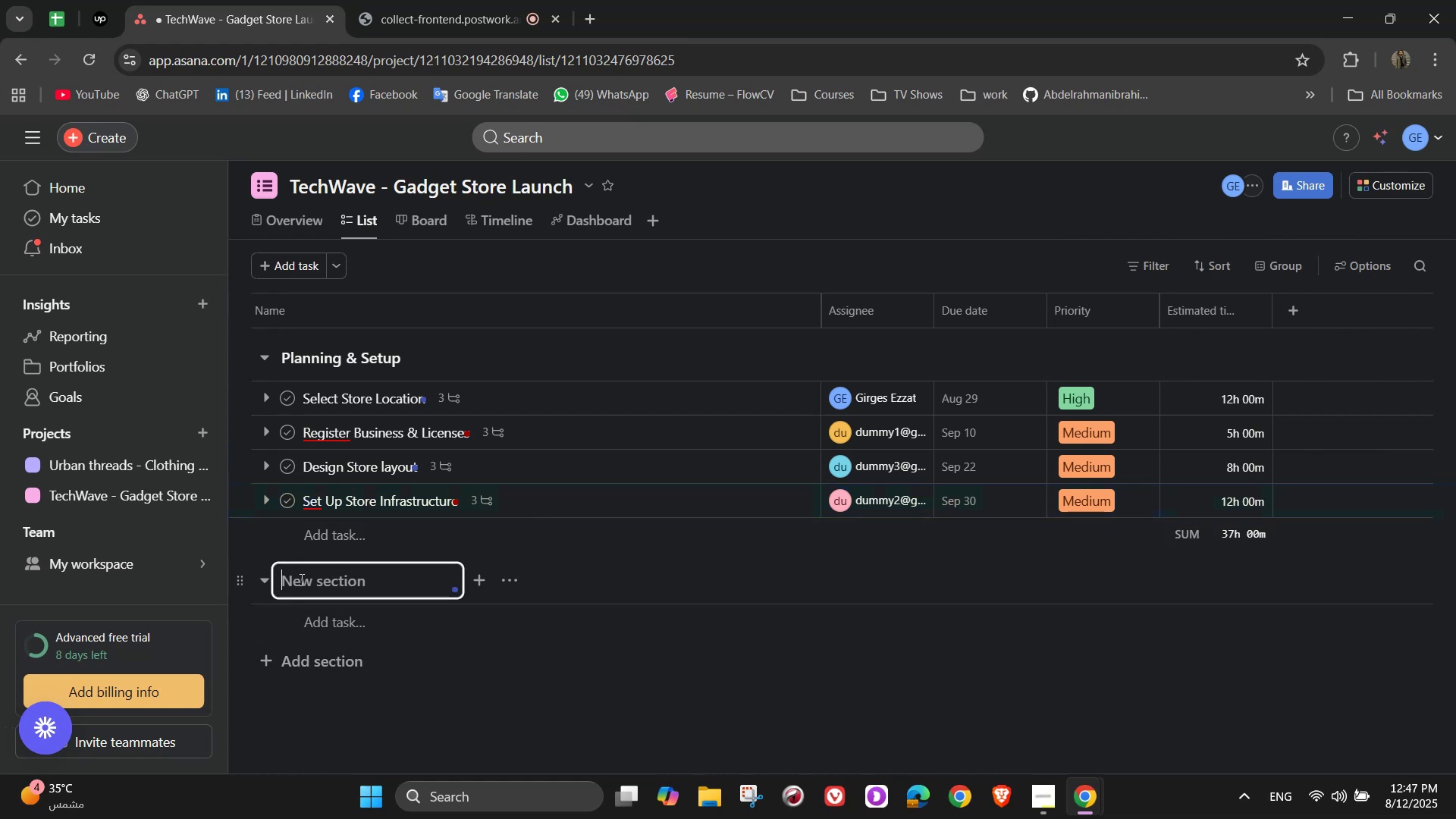 
left_click([300, 579])
 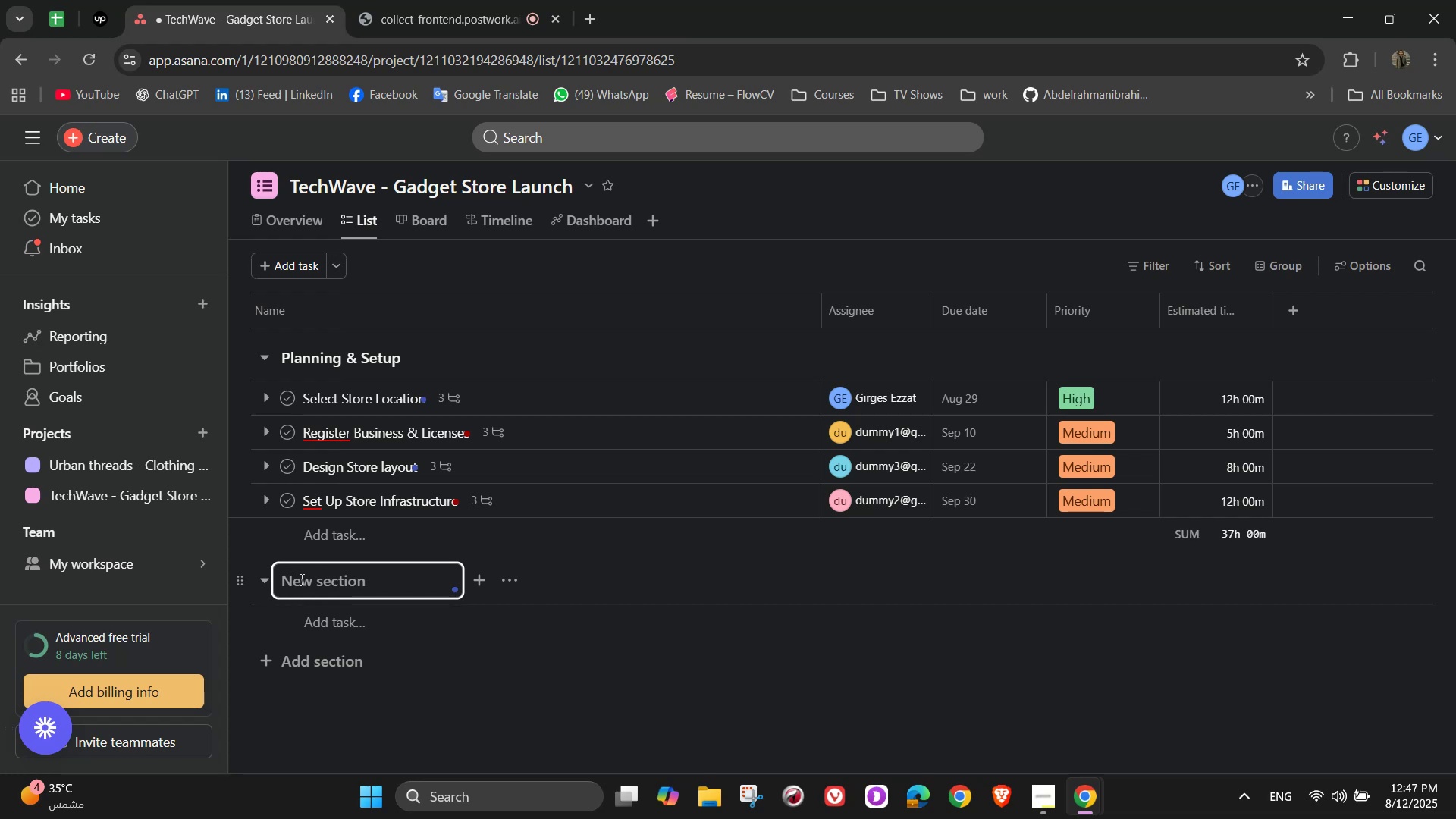 
type(Inventory & Suppliers)
 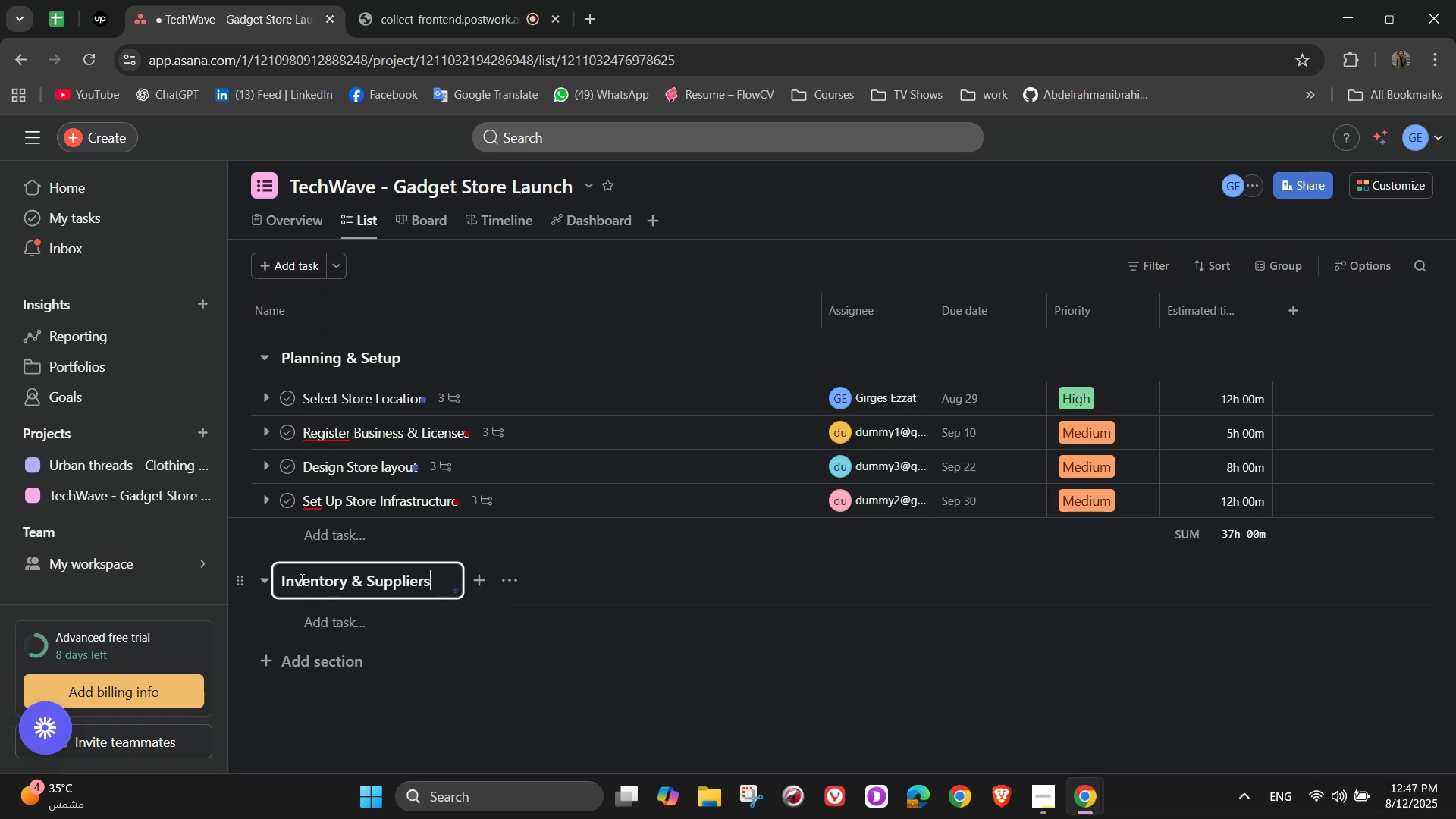 
wait(20.64)
 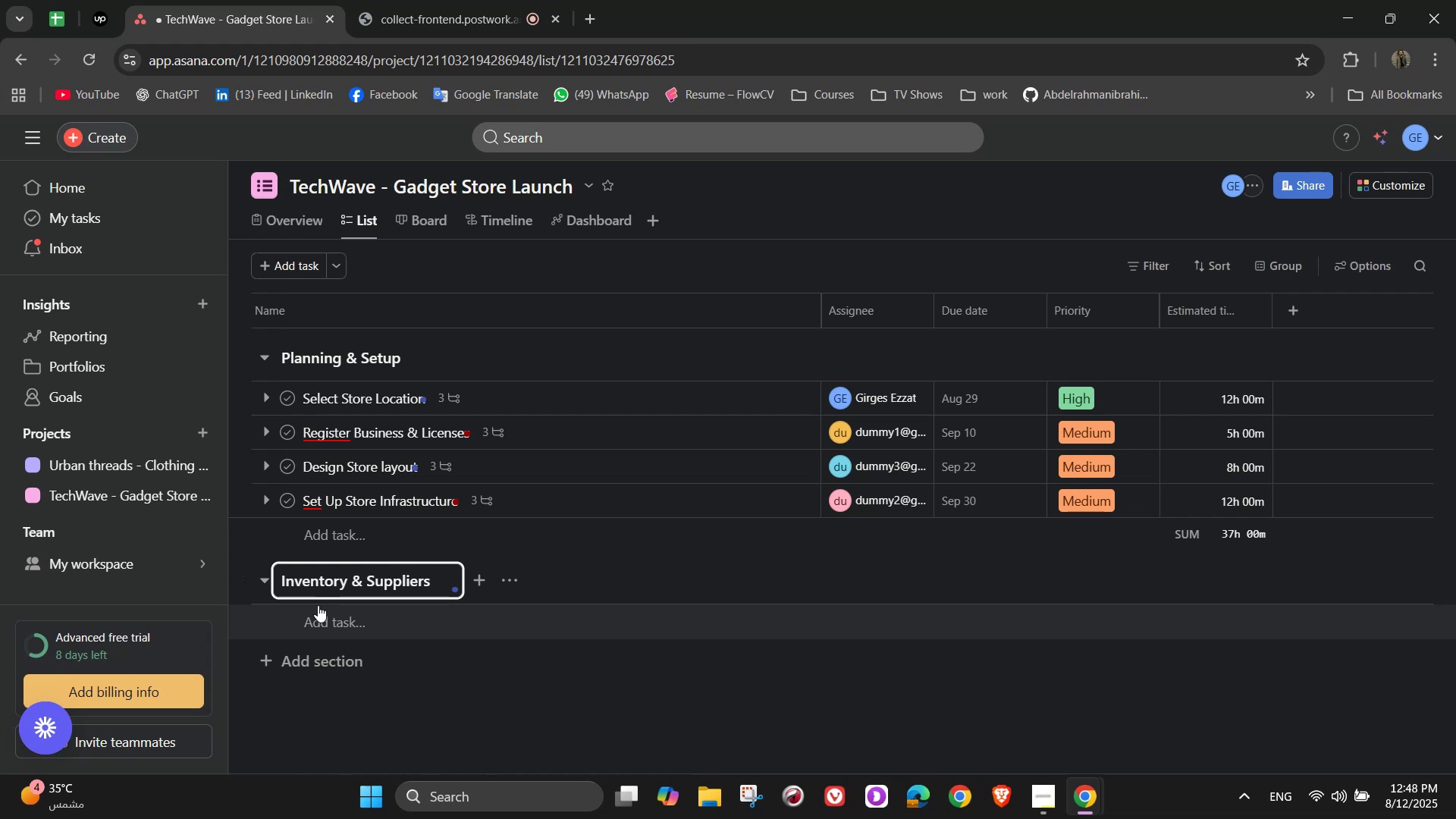 
left_click([407, 623])
 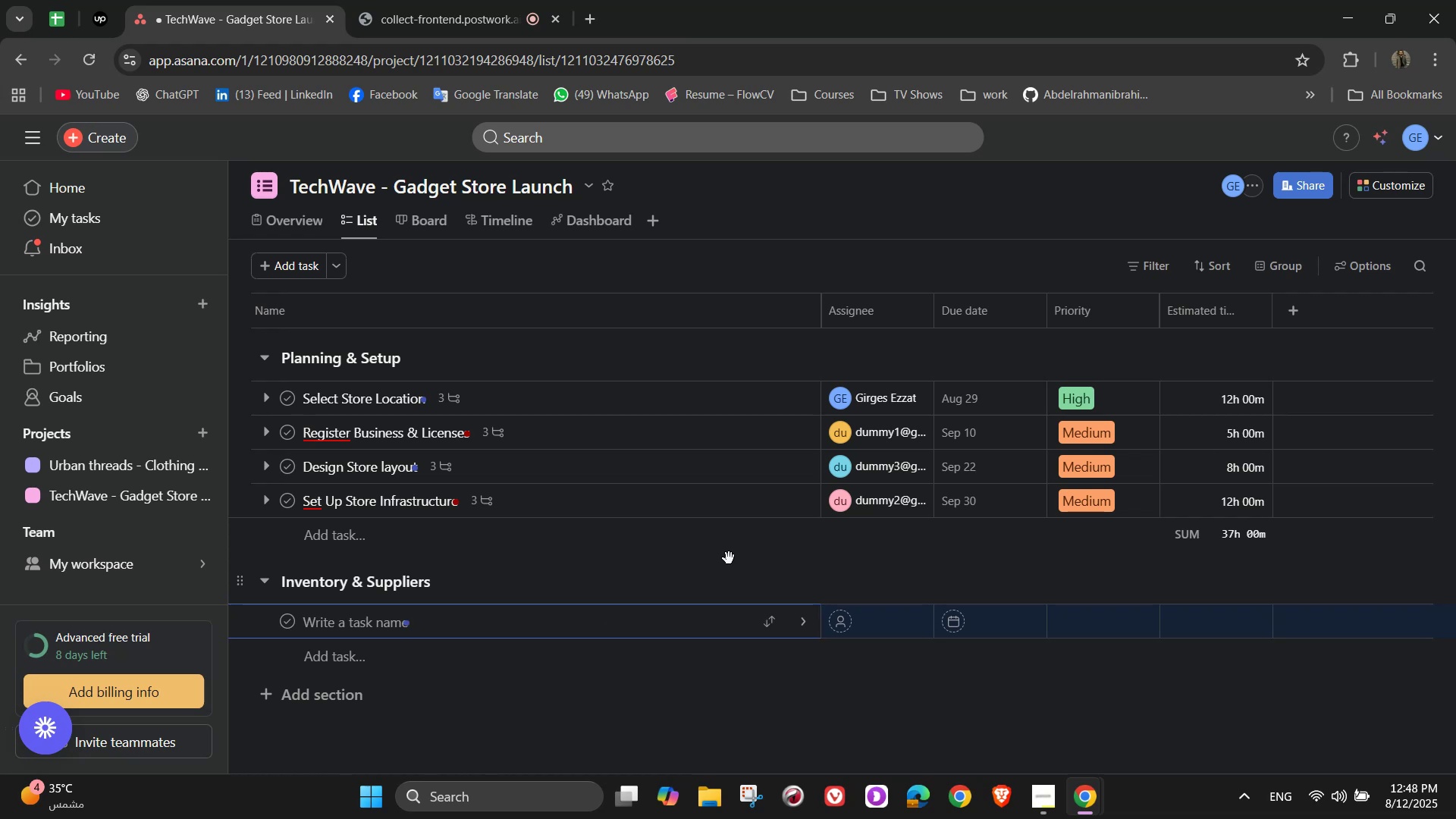 
type(Negotiate with S)
 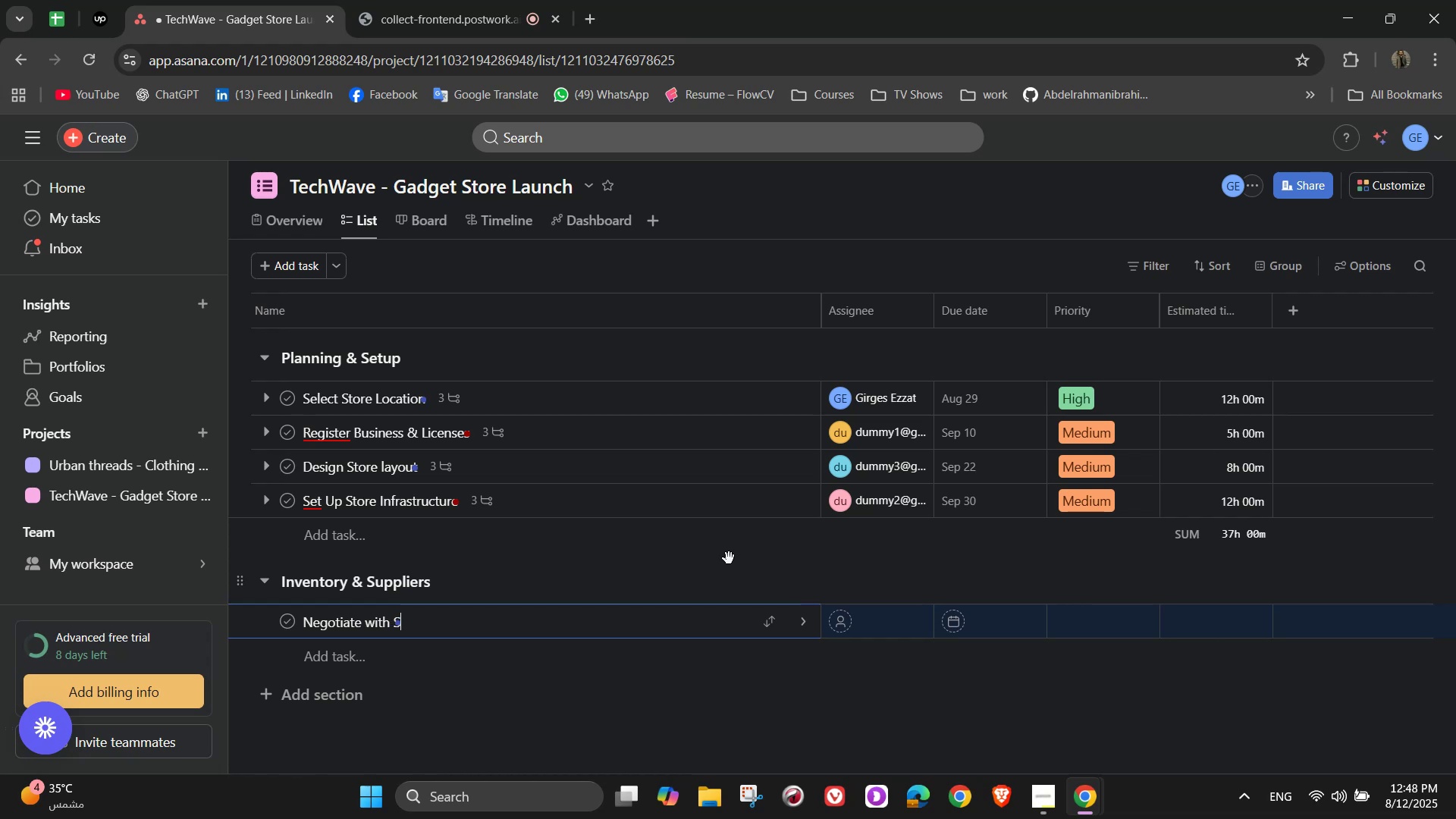 
type(upp)
 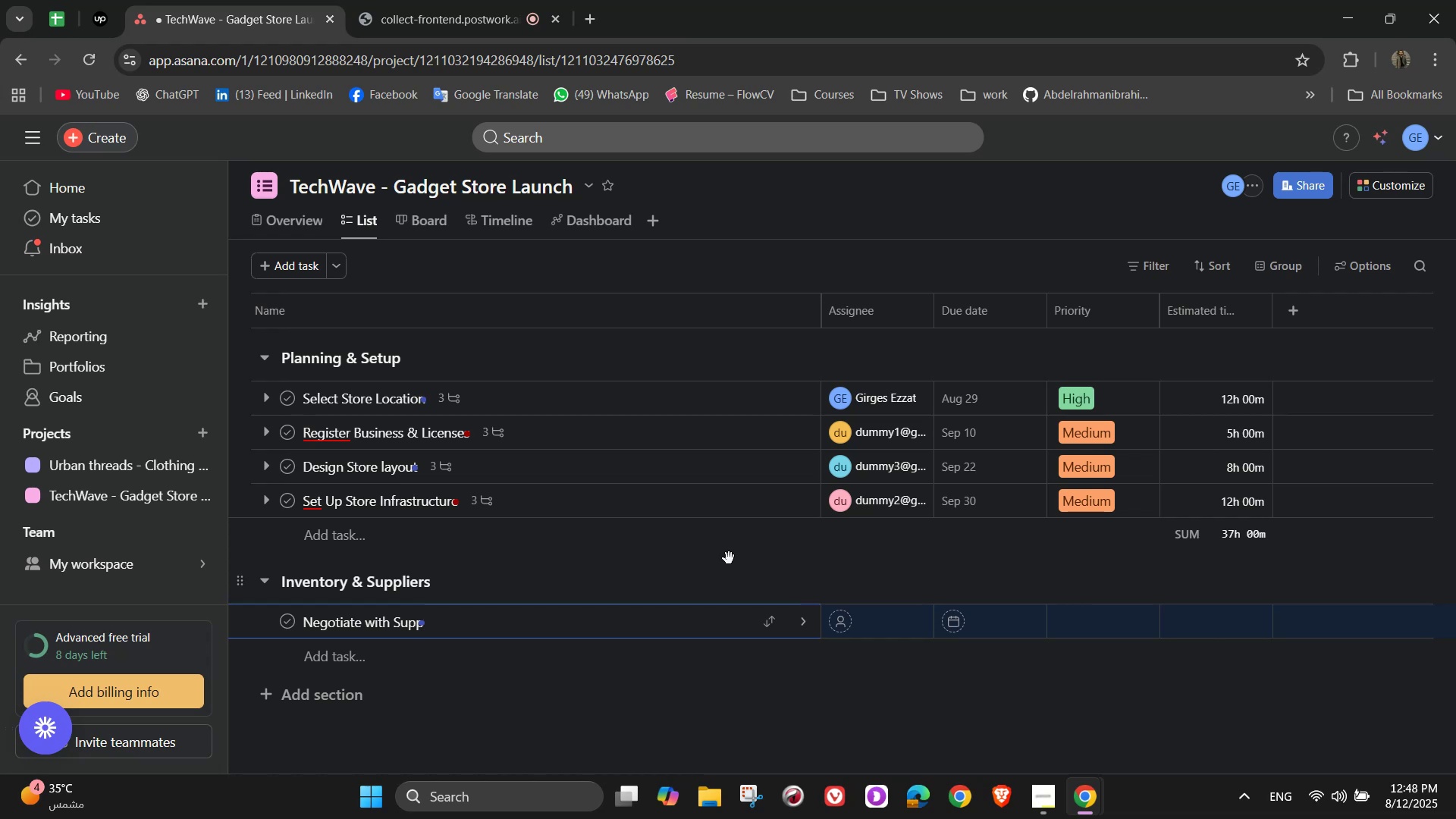 
wait(7.13)
 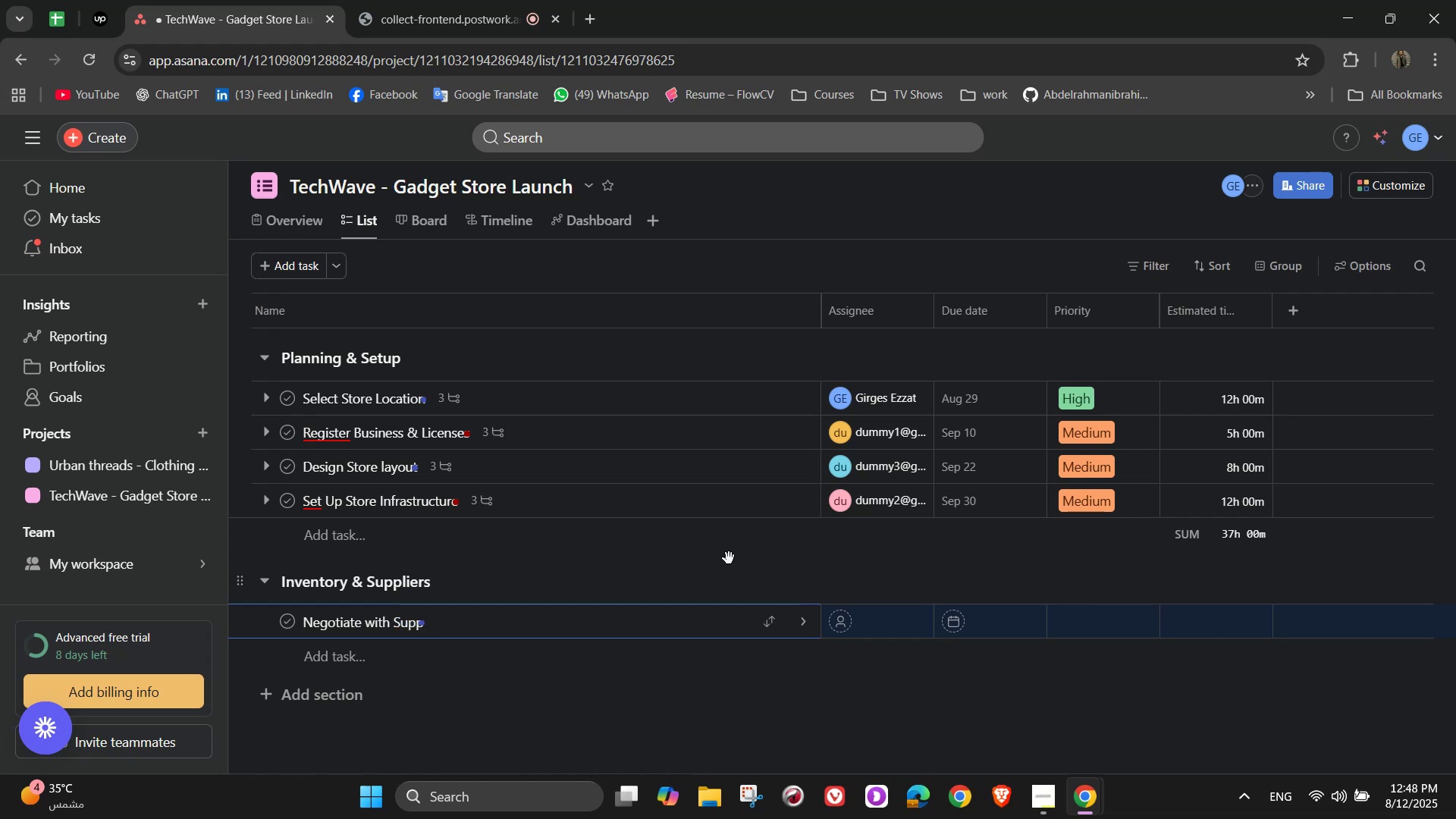 
type(liers)
 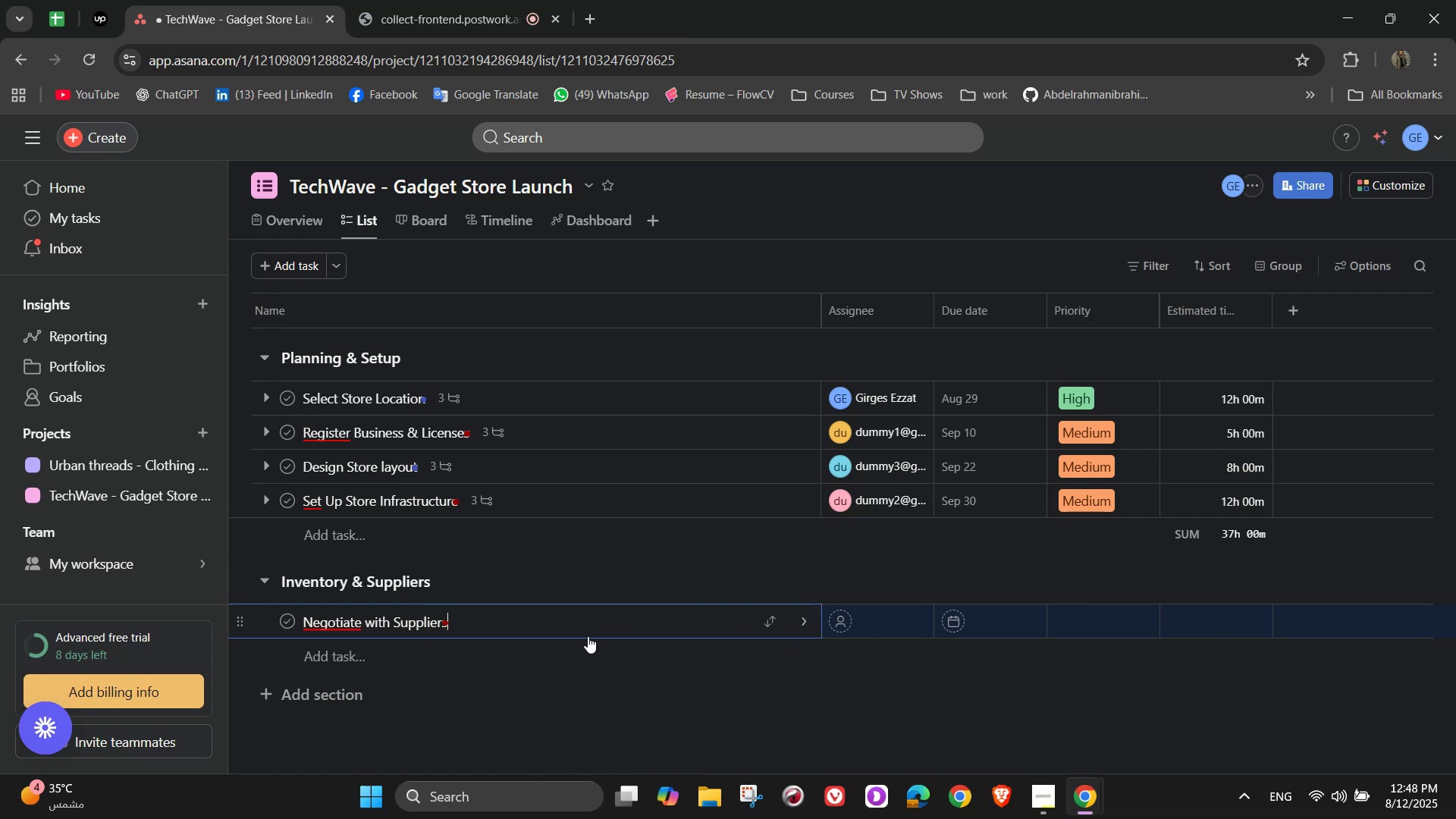 
mouse_move([373, 629])
 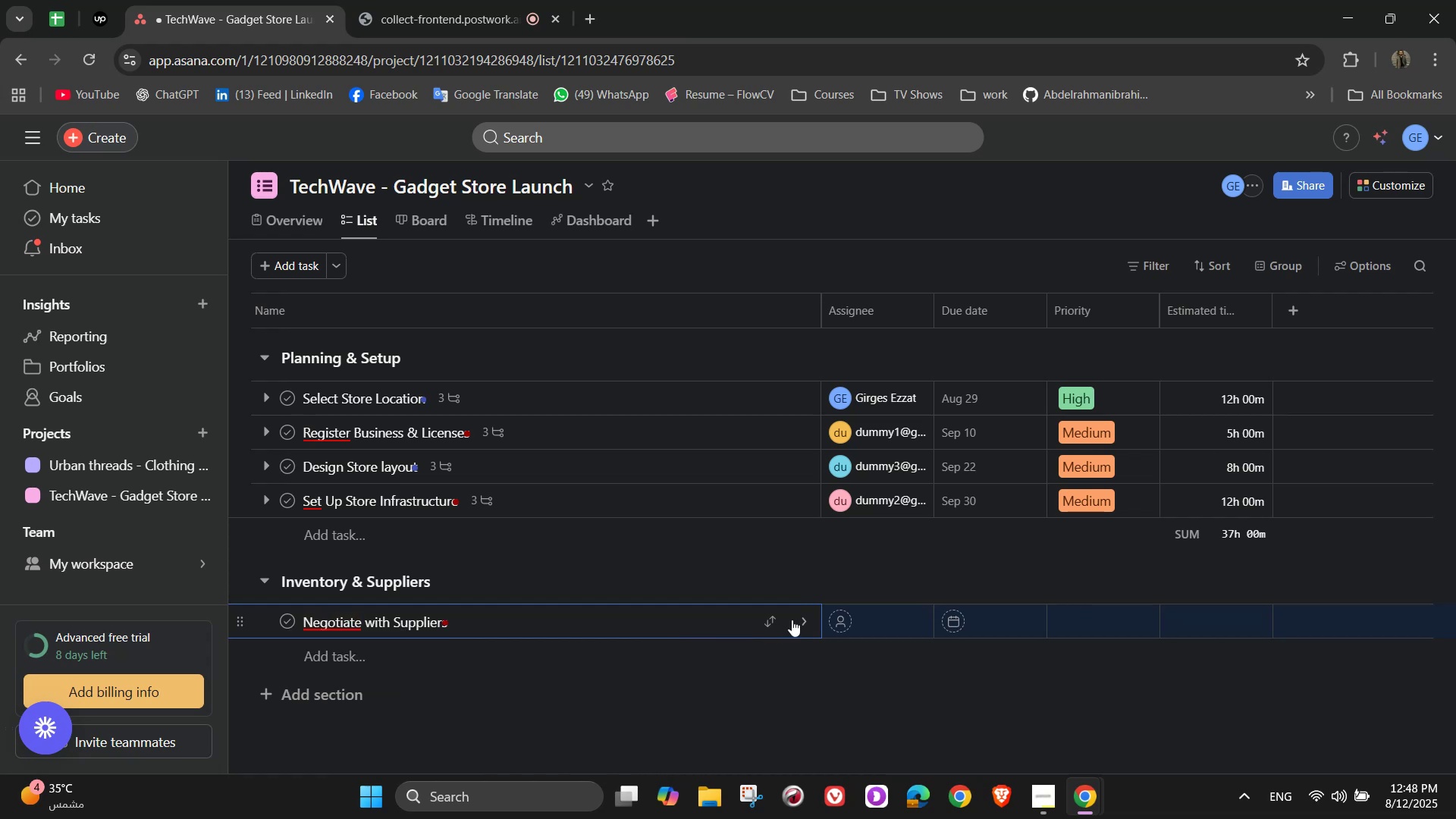 
left_click([806, 619])
 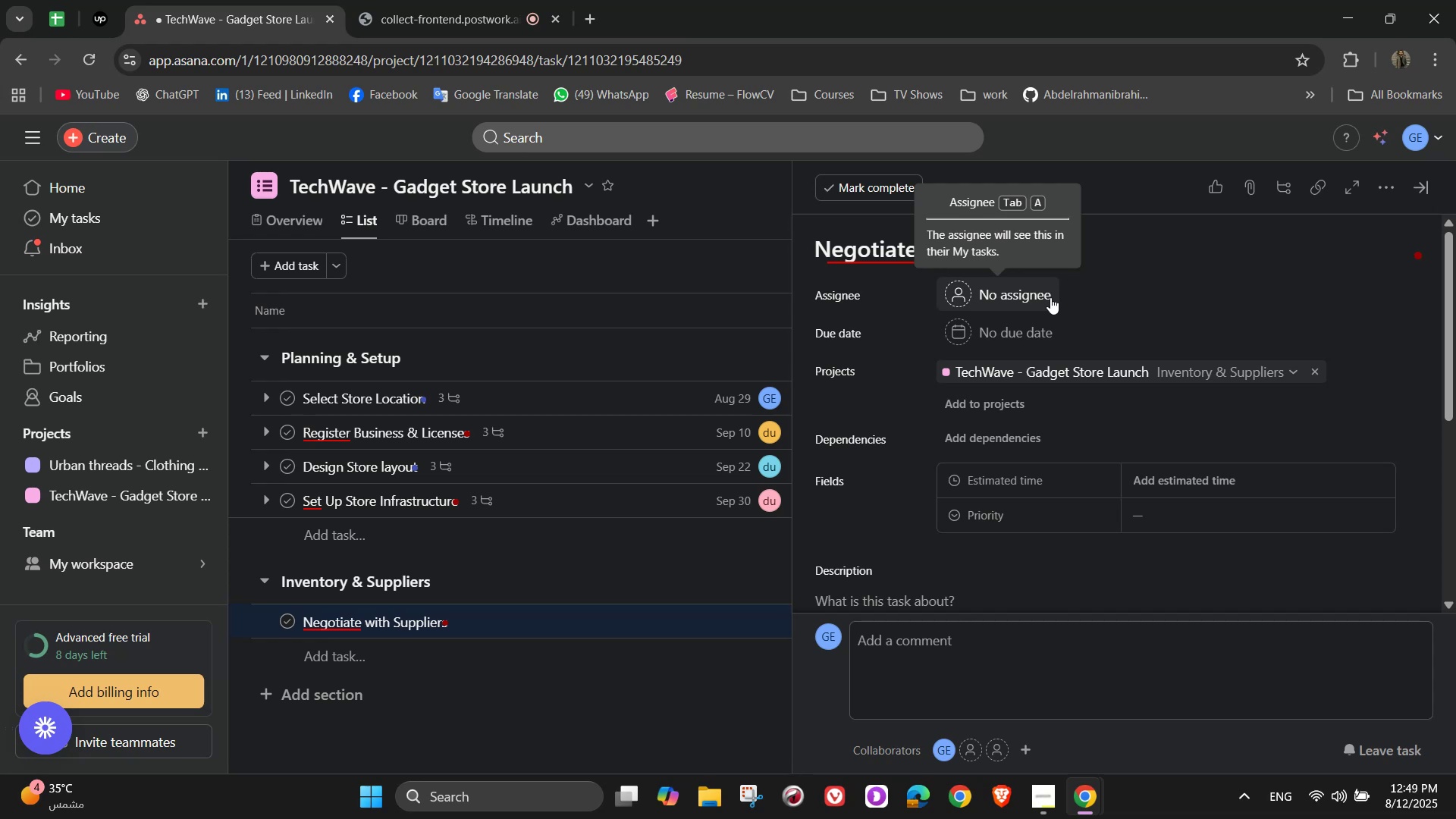 
wait(33.02)
 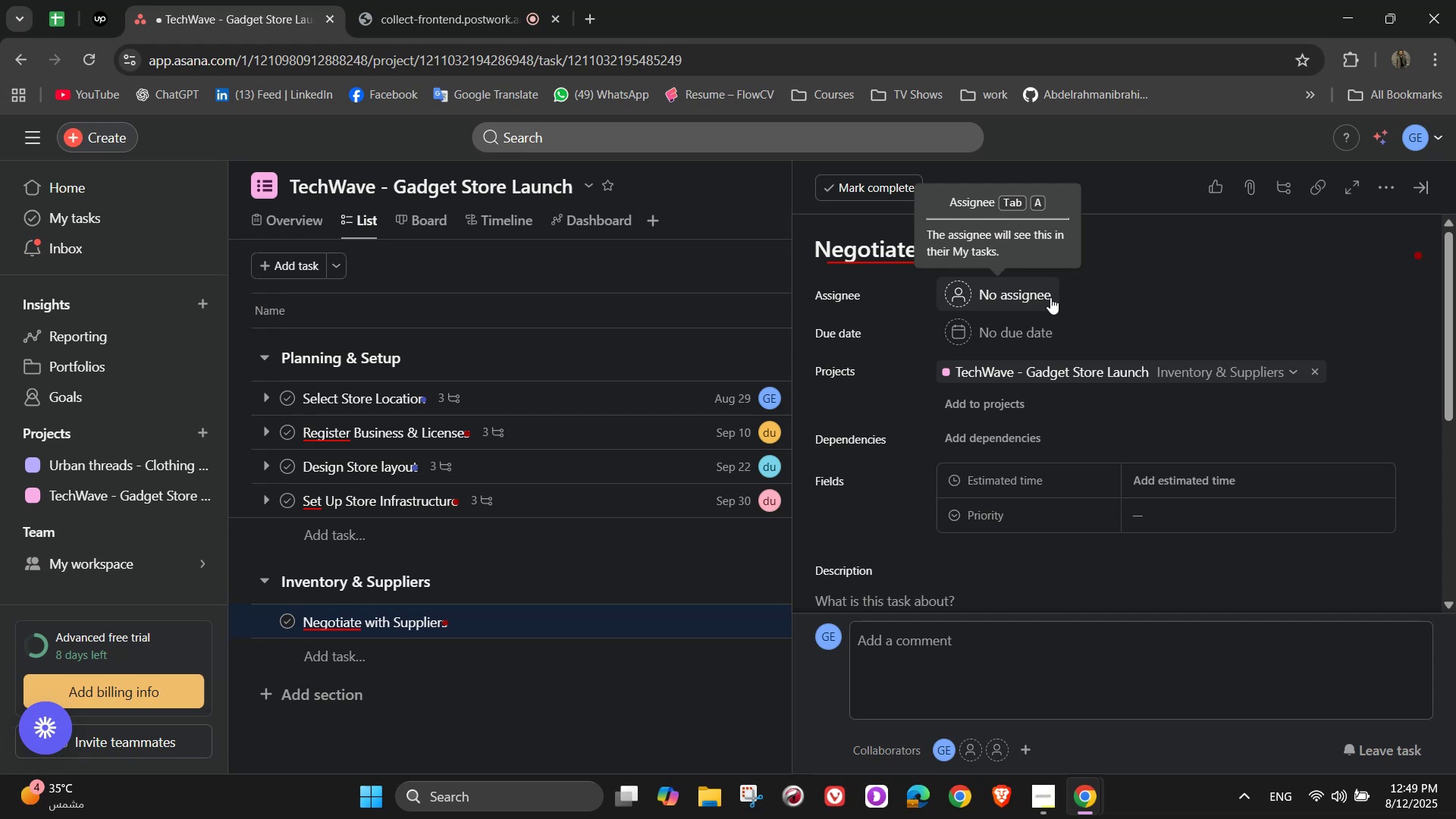 
left_click([1158, 287])
 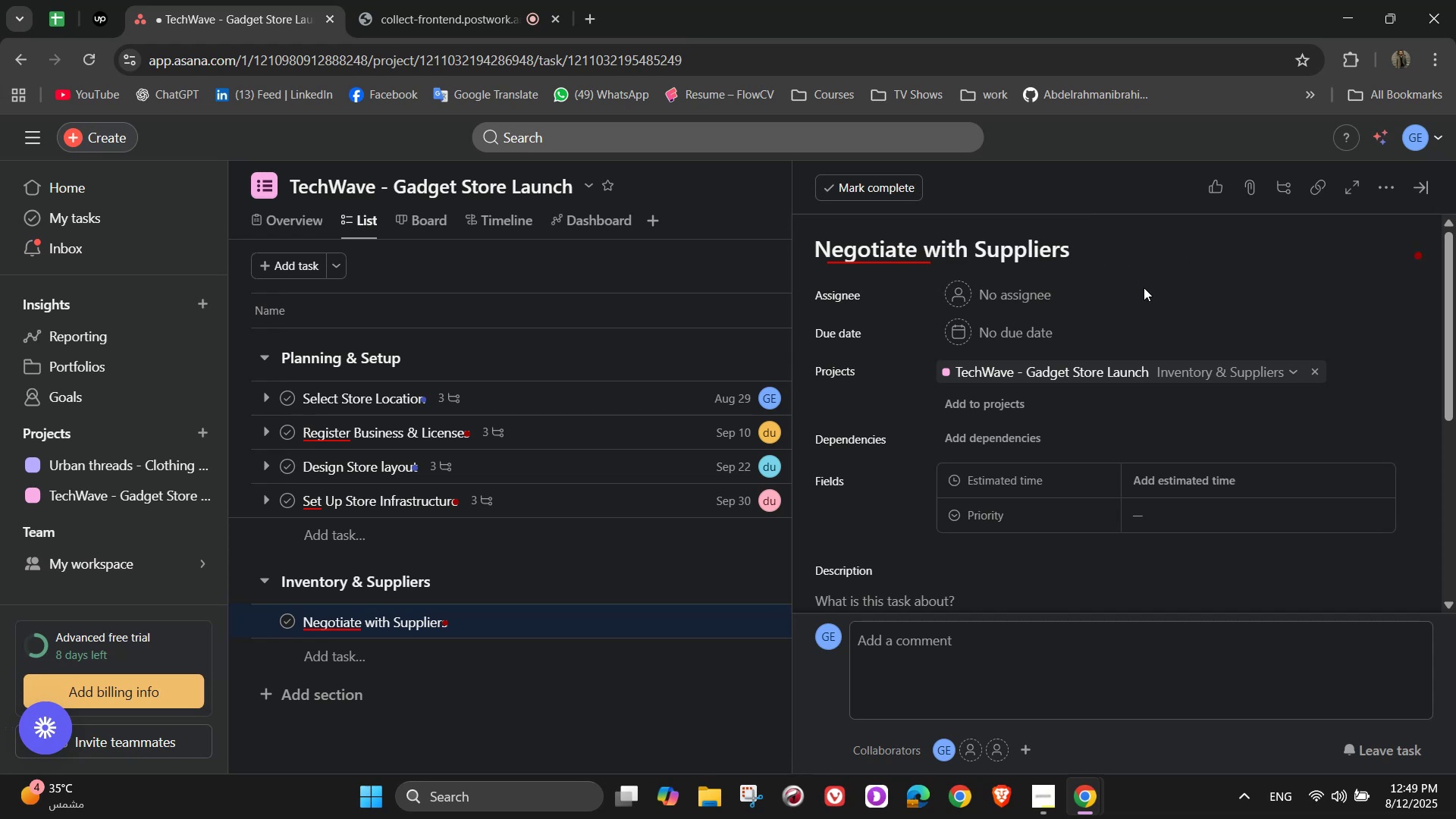 
mouse_move([1069, 298])
 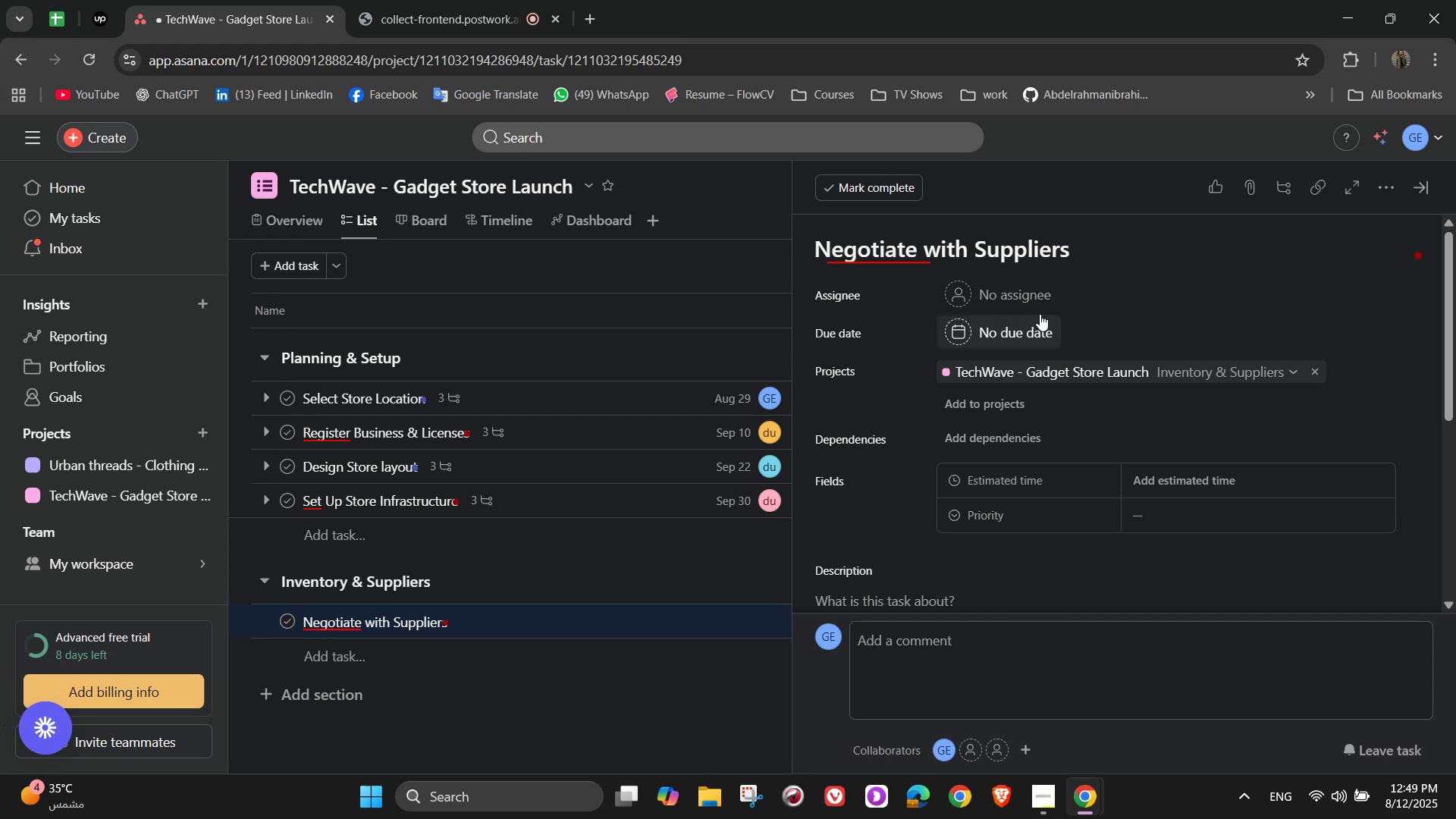 
wait(5.17)
 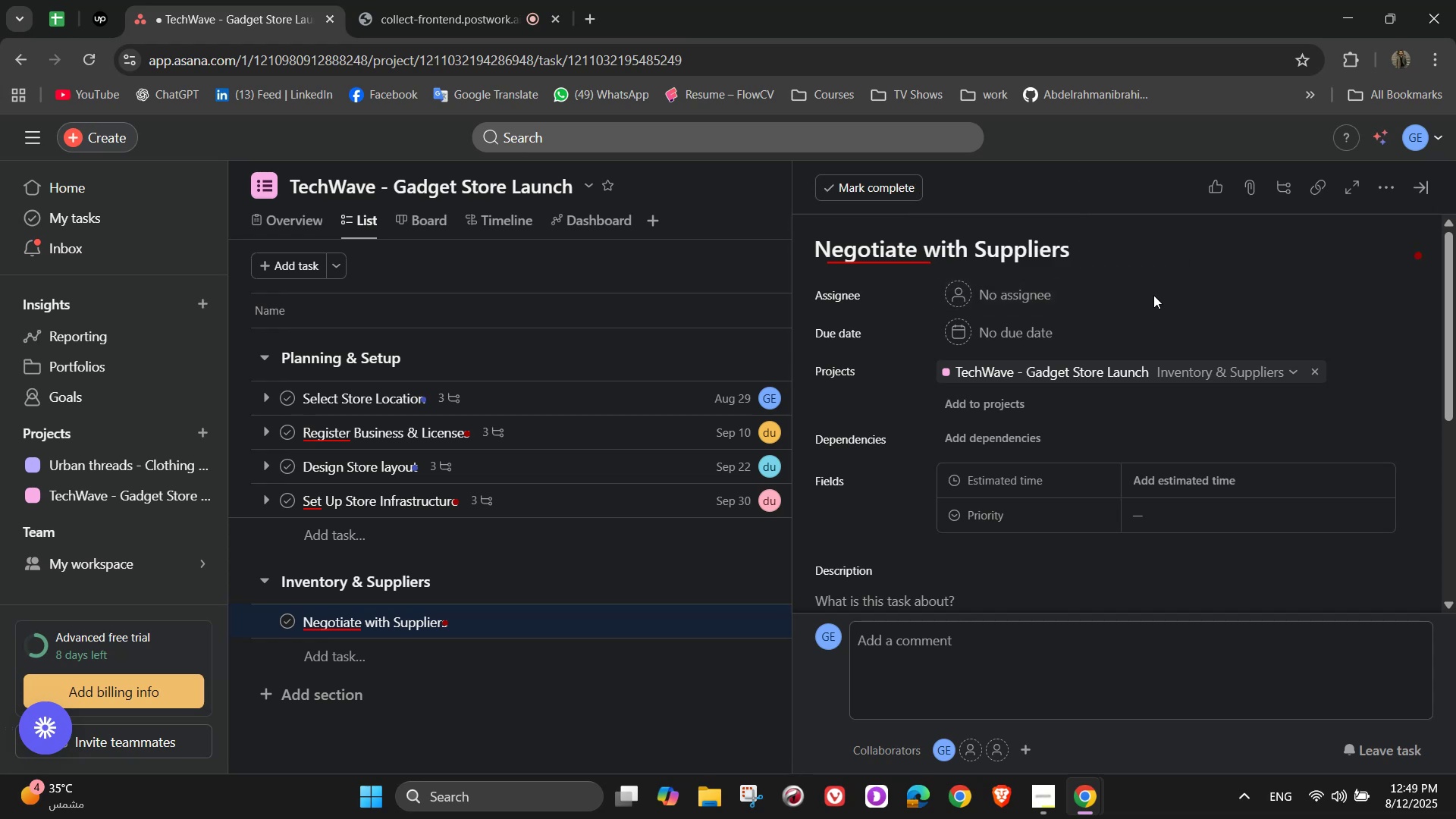 
left_click([1037, 300])
 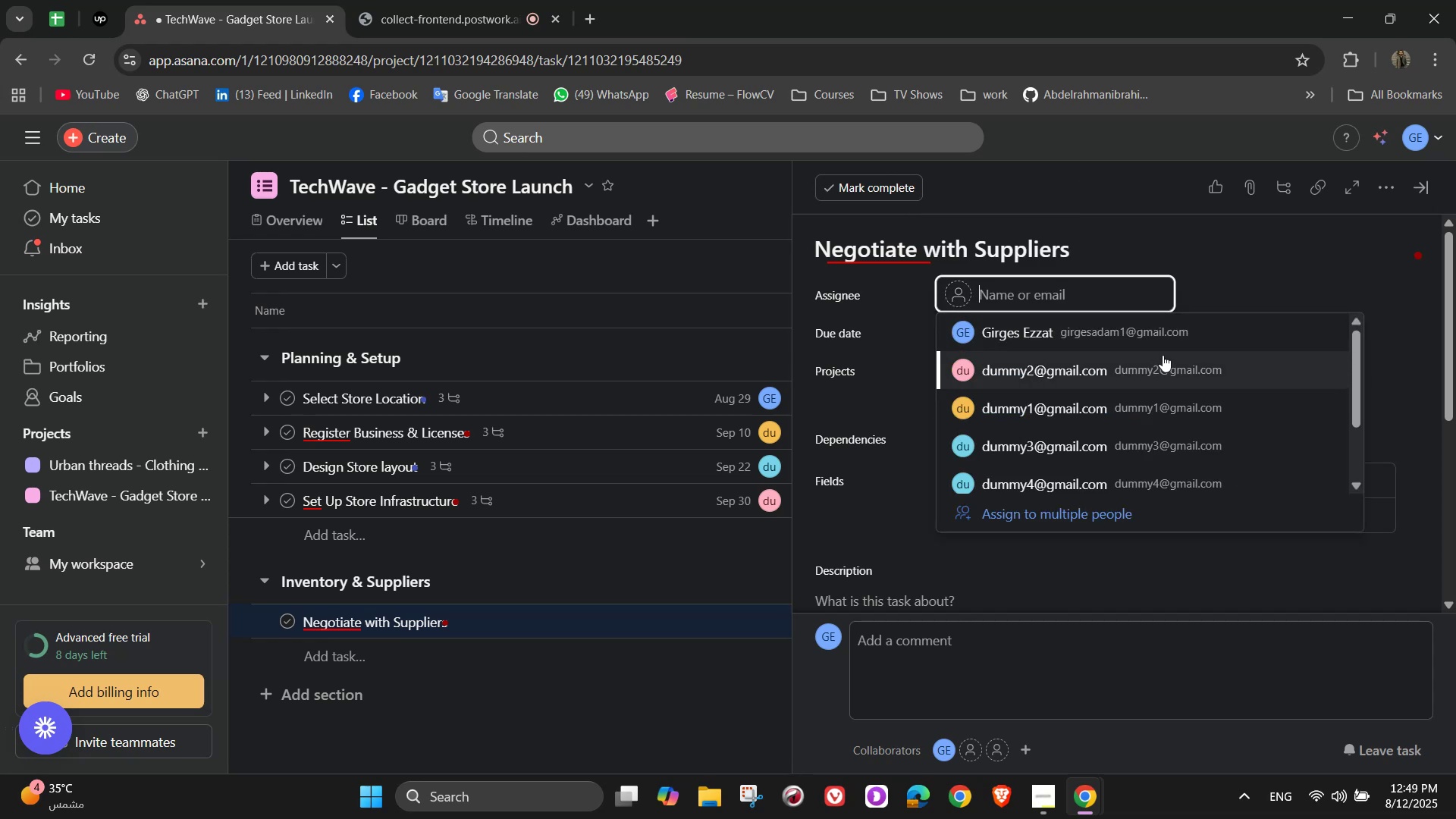 
wait(7.62)
 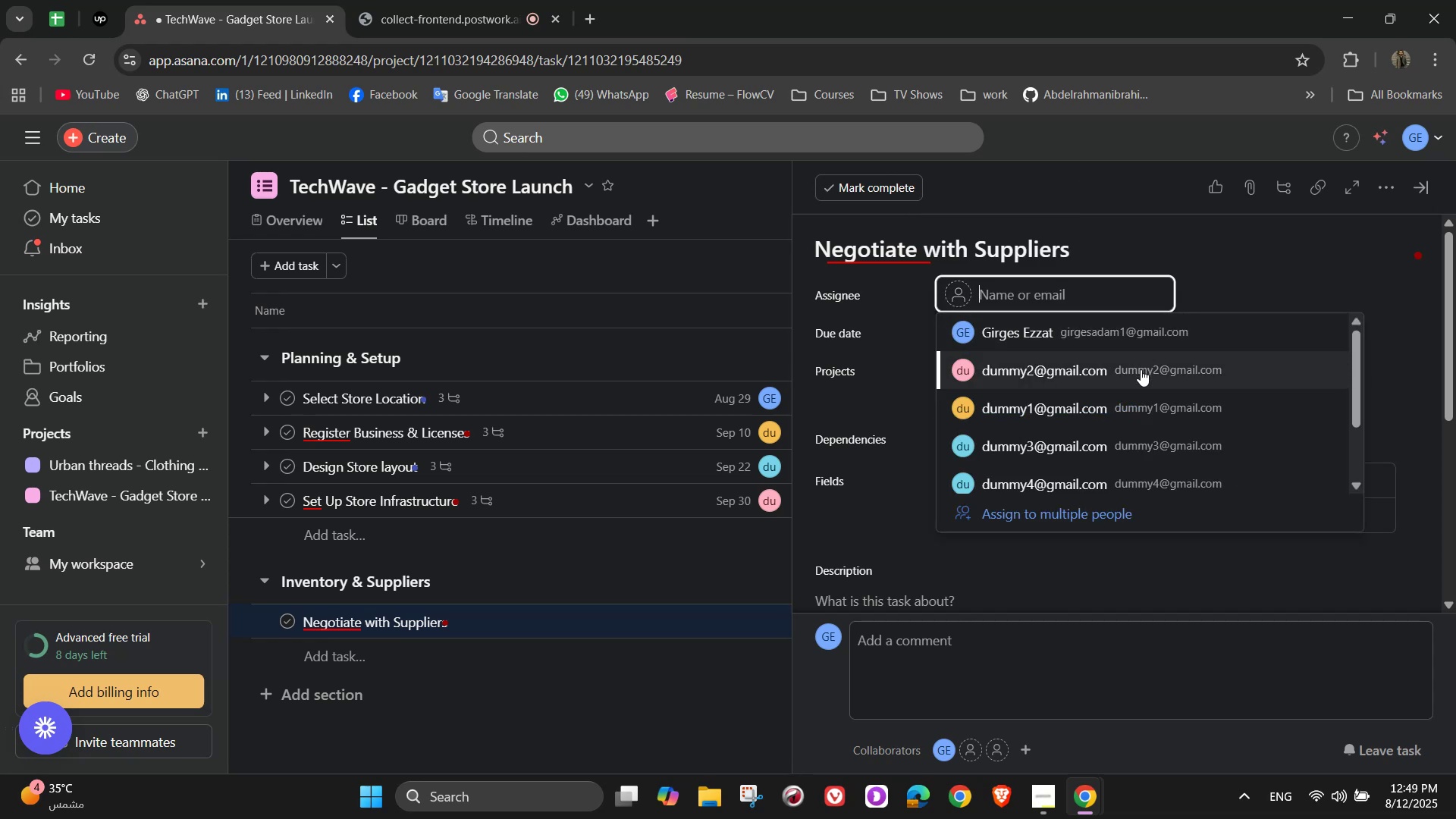 
left_click([1191, 339])
 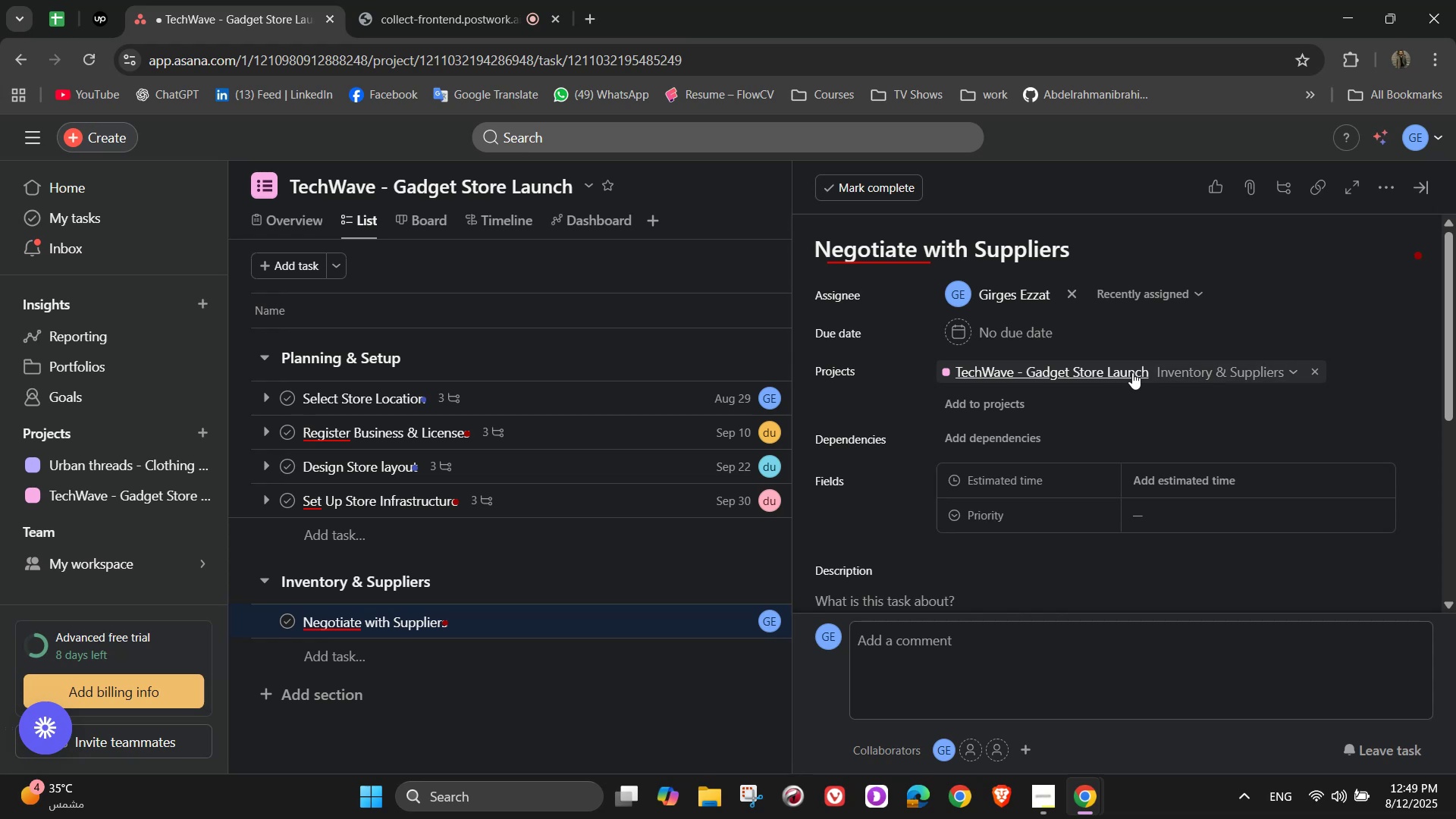 
mouse_move([1072, 330])
 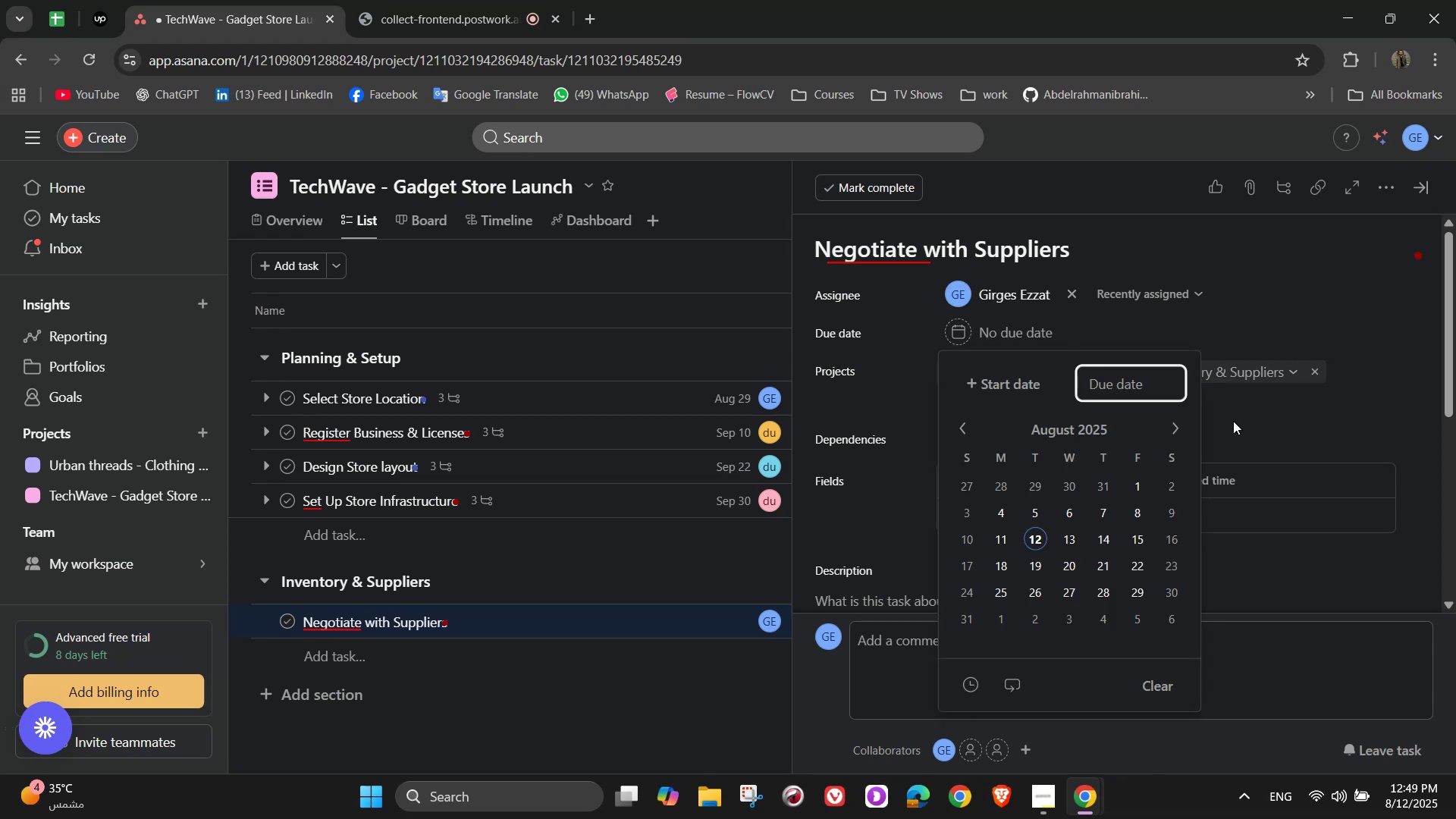 
wait(7.79)
 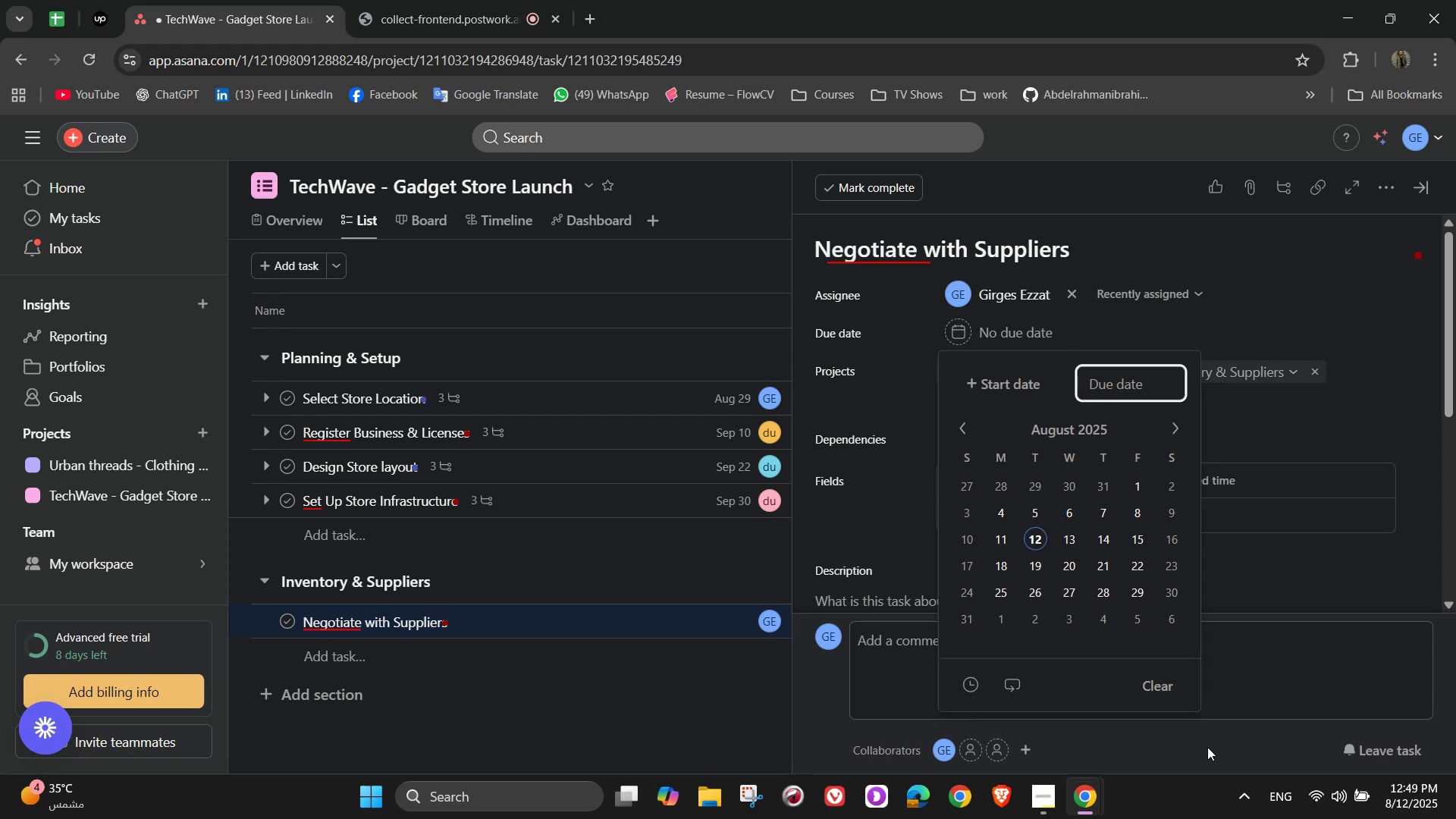 
double_click([1176, 419])
 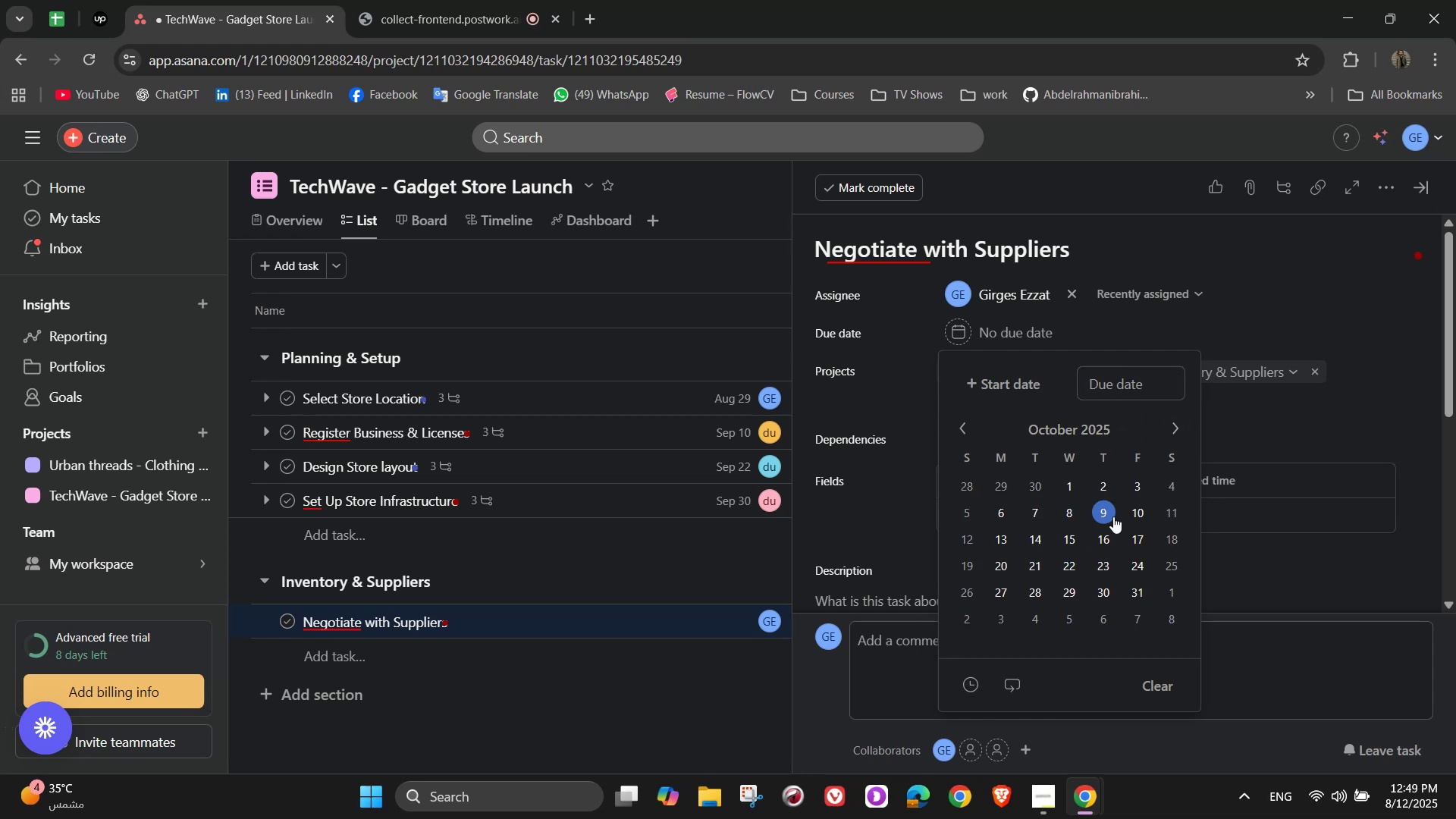 
left_click([1133, 513])
 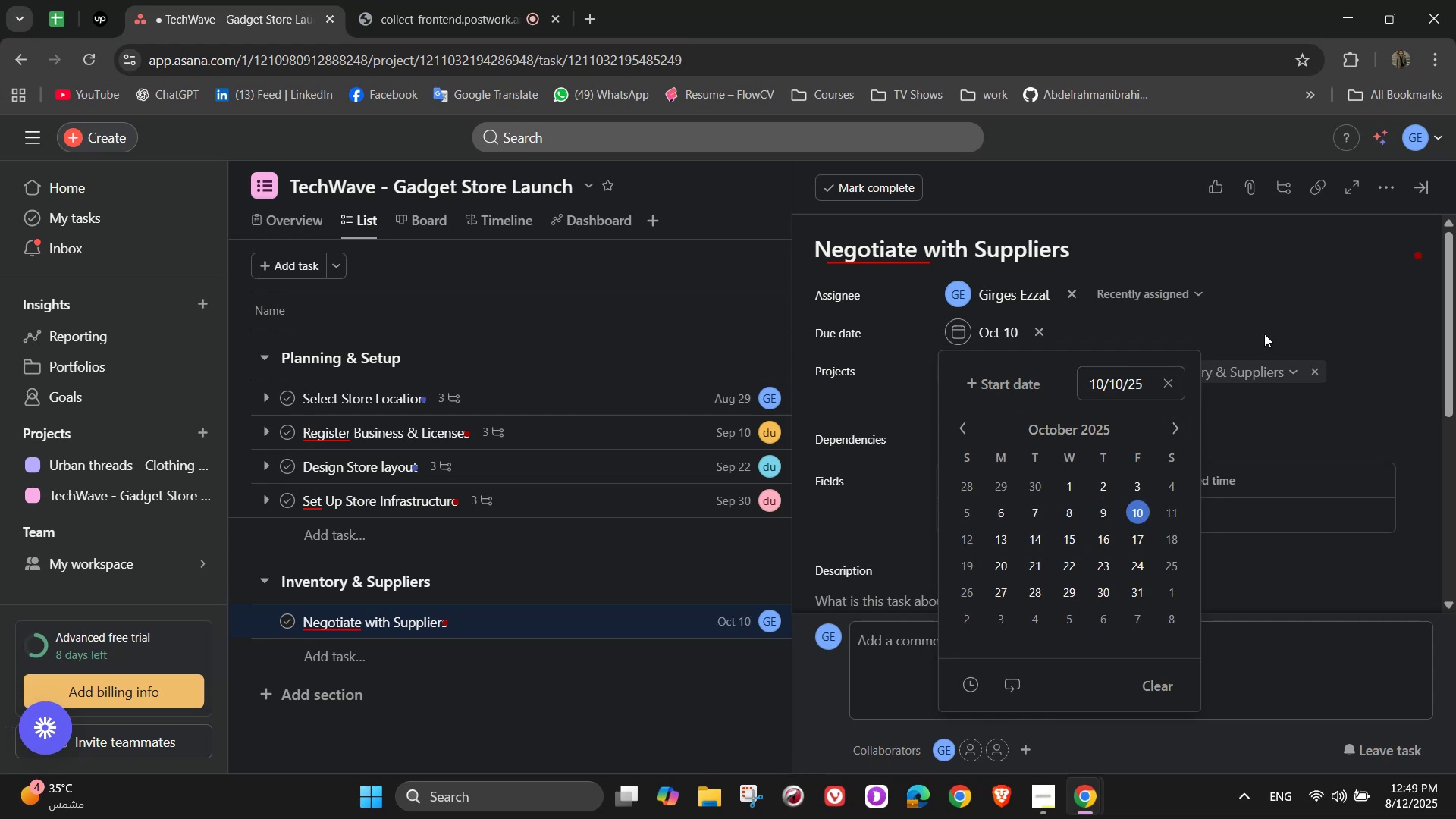 
left_click([1266, 328])
 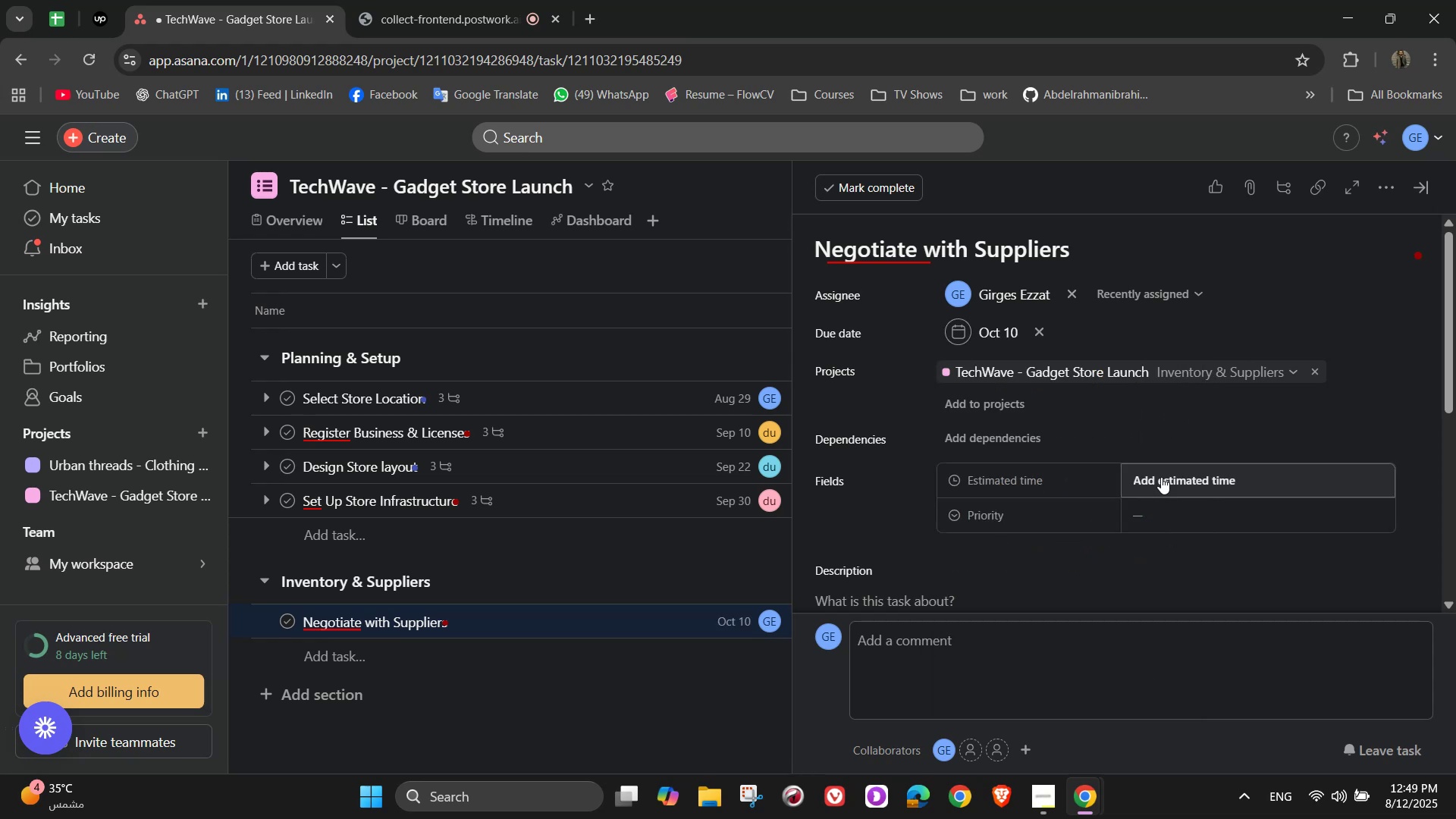 
double_click([1161, 477])
 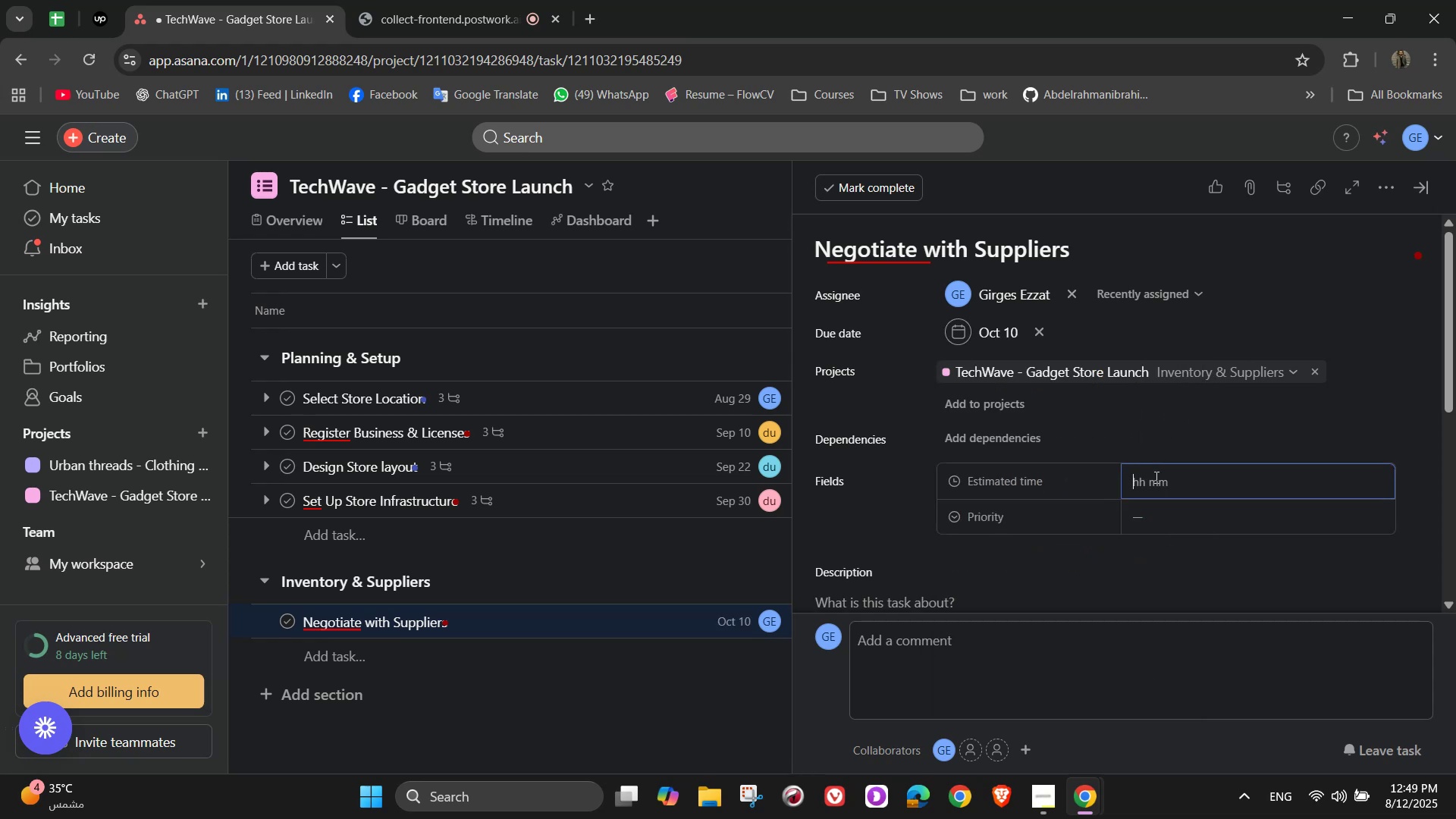 
key(Numpad5)
 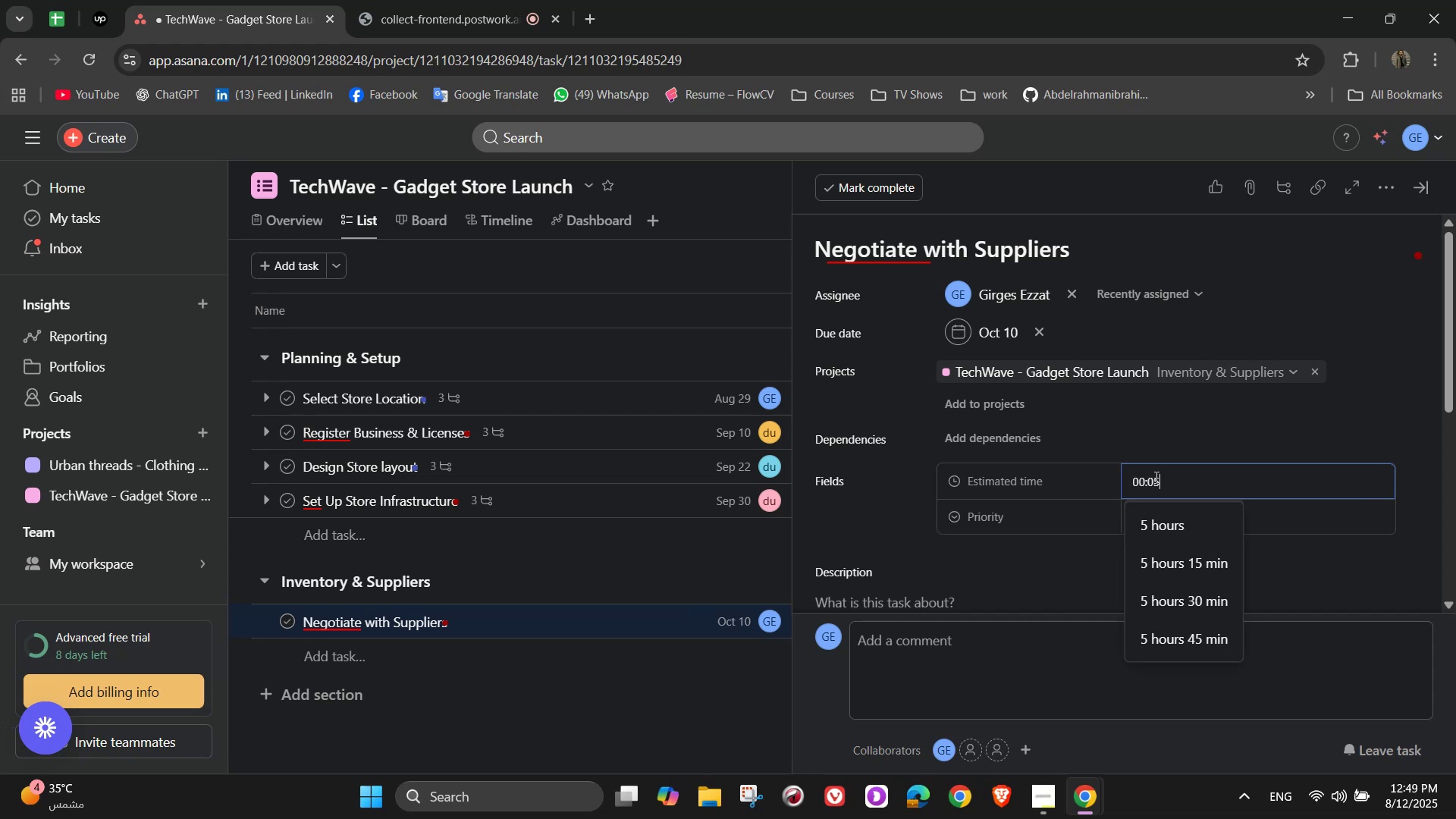 
key(Numpad0)
 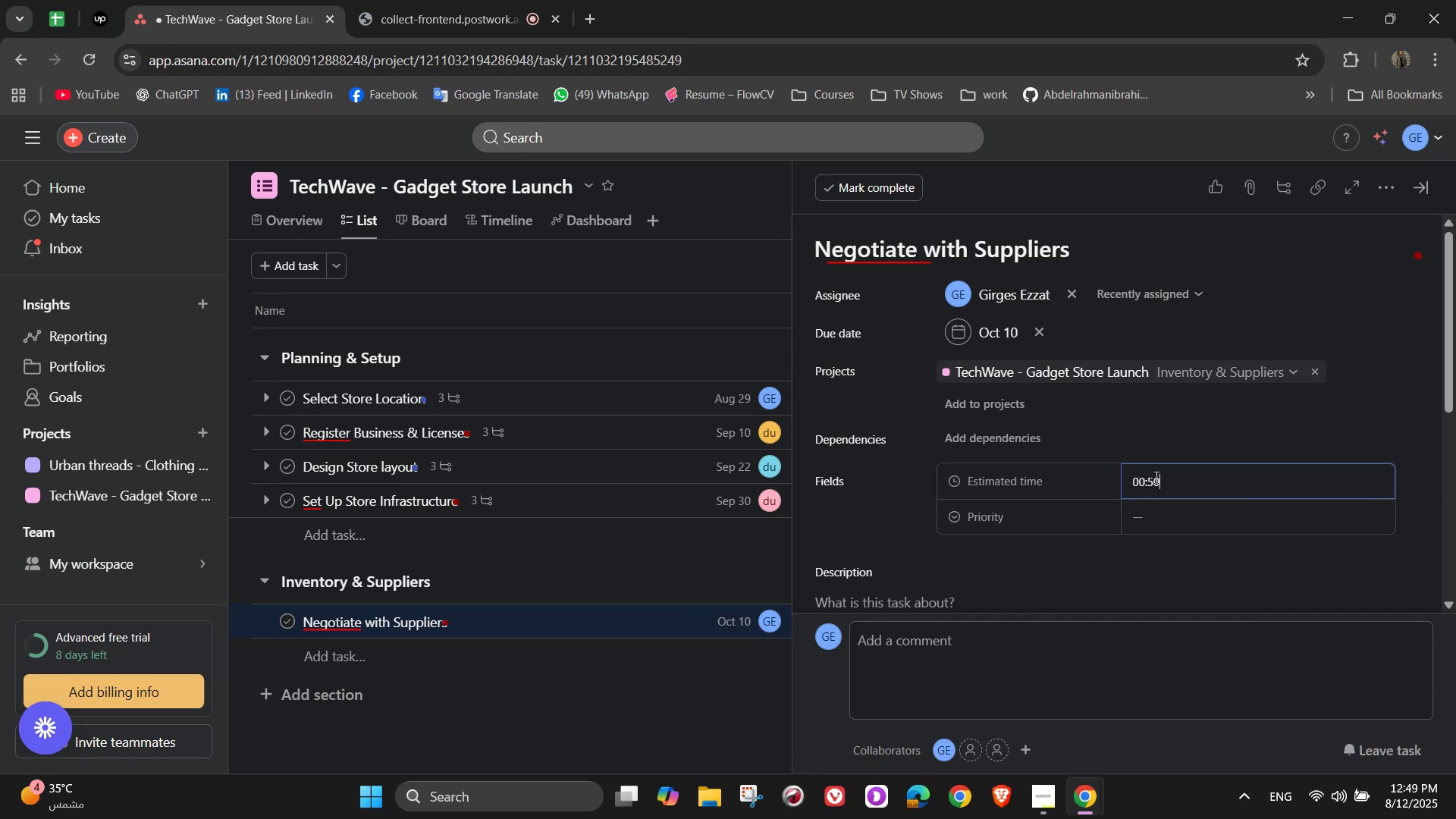 
key(Numpad0)
 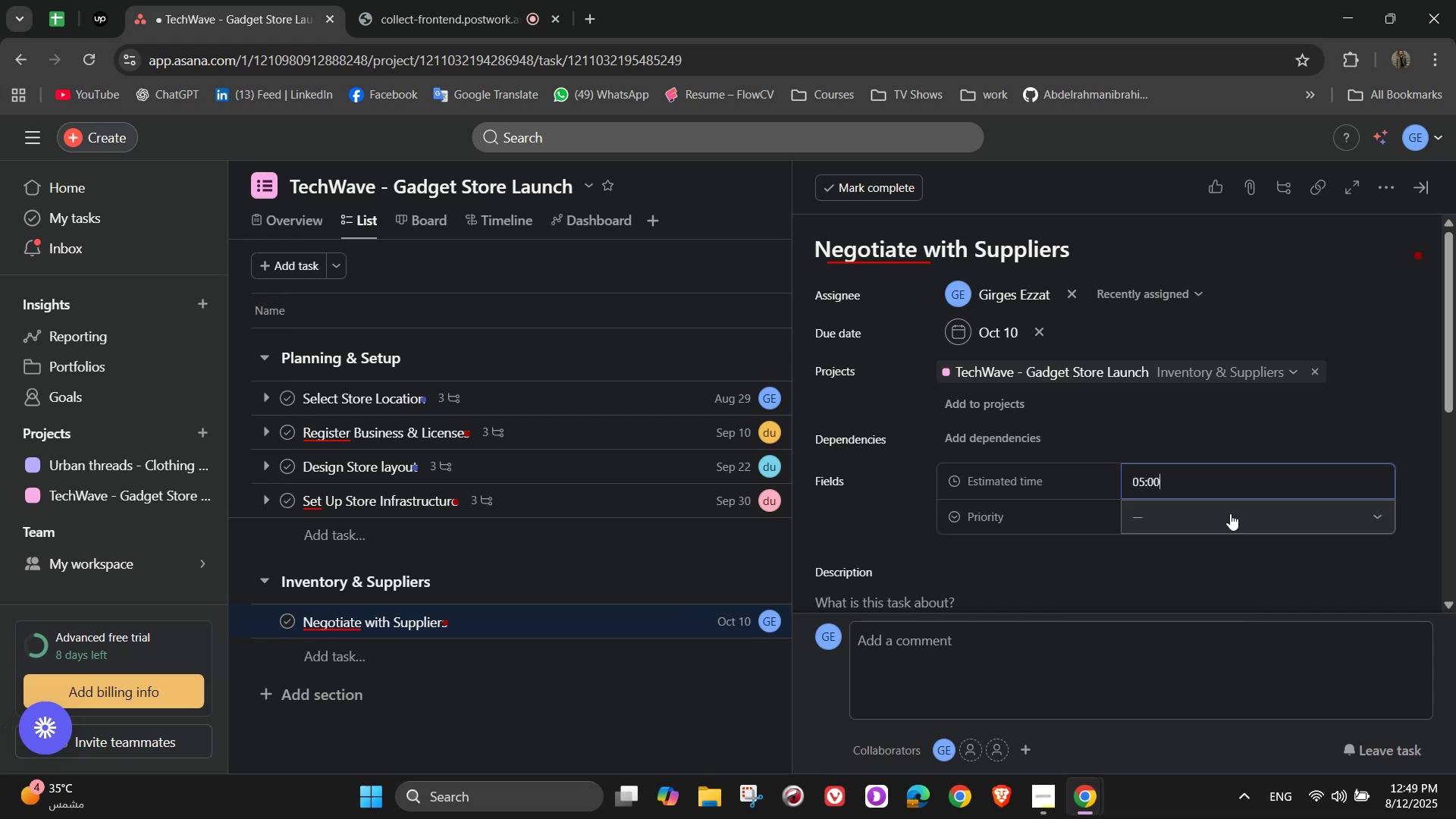 
wait(11.48)
 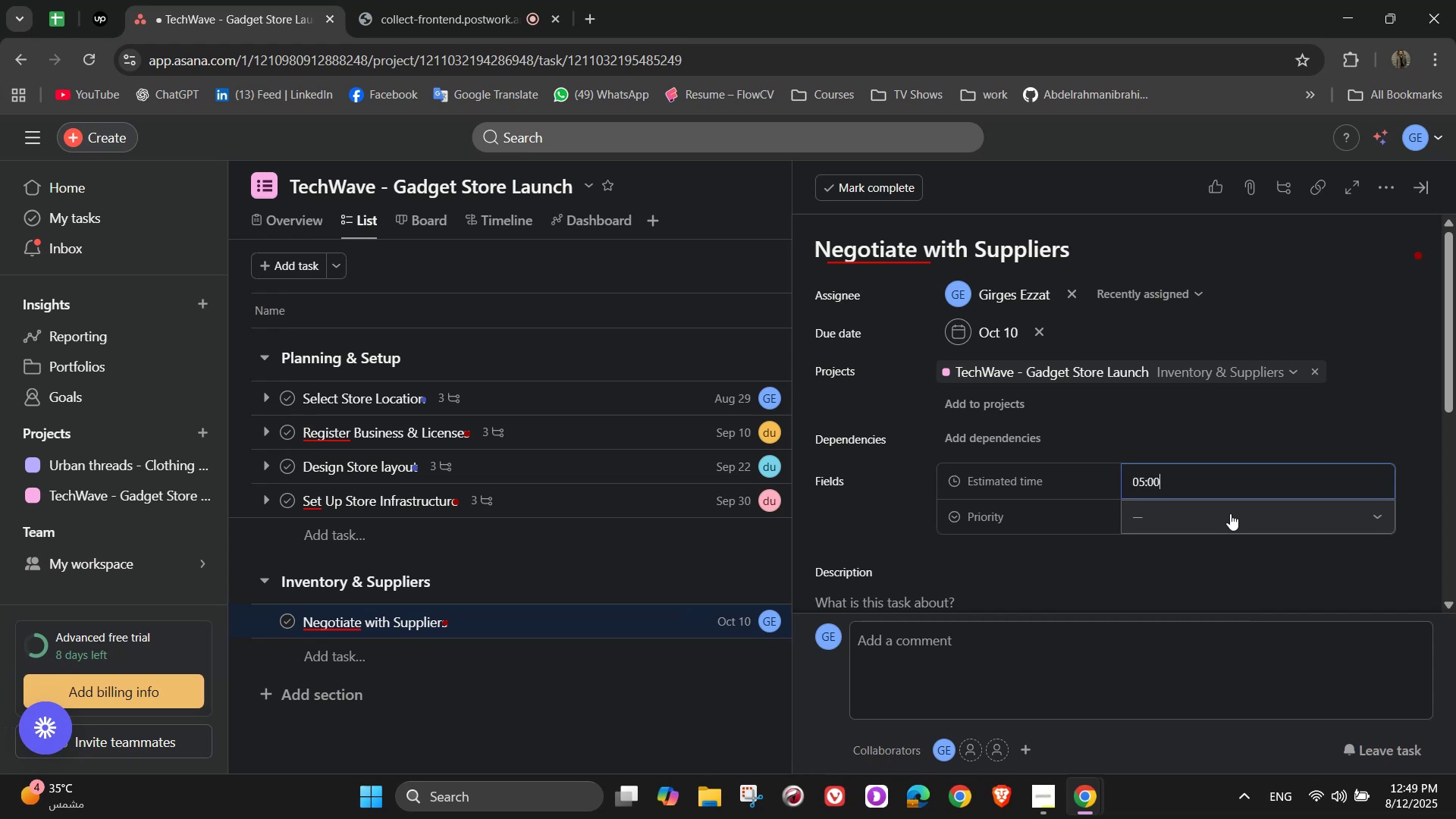 
scroll: coordinate [1217, 441], scroll_direction: down, amount: 1.0
 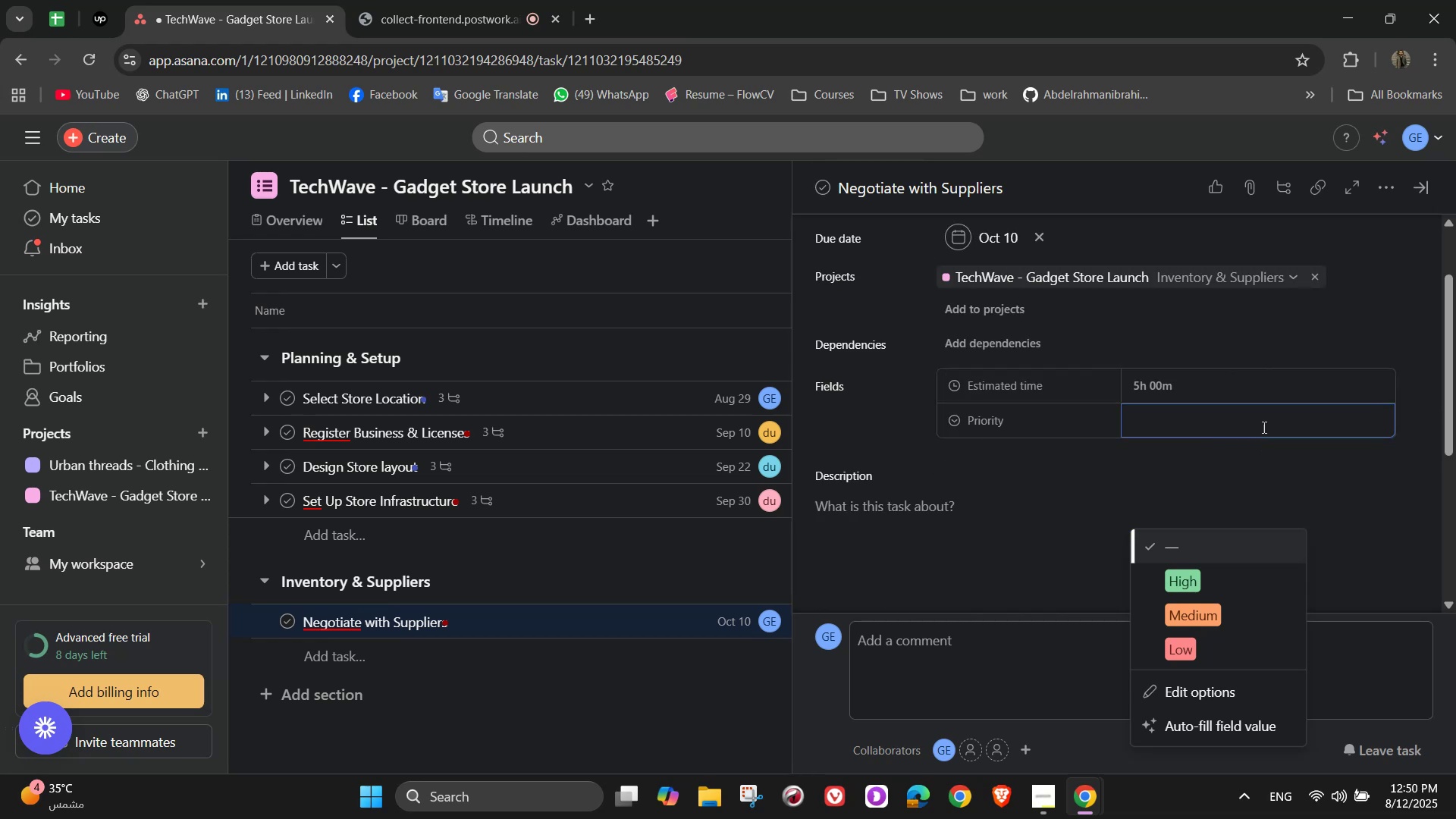 
left_click([1260, 425])
 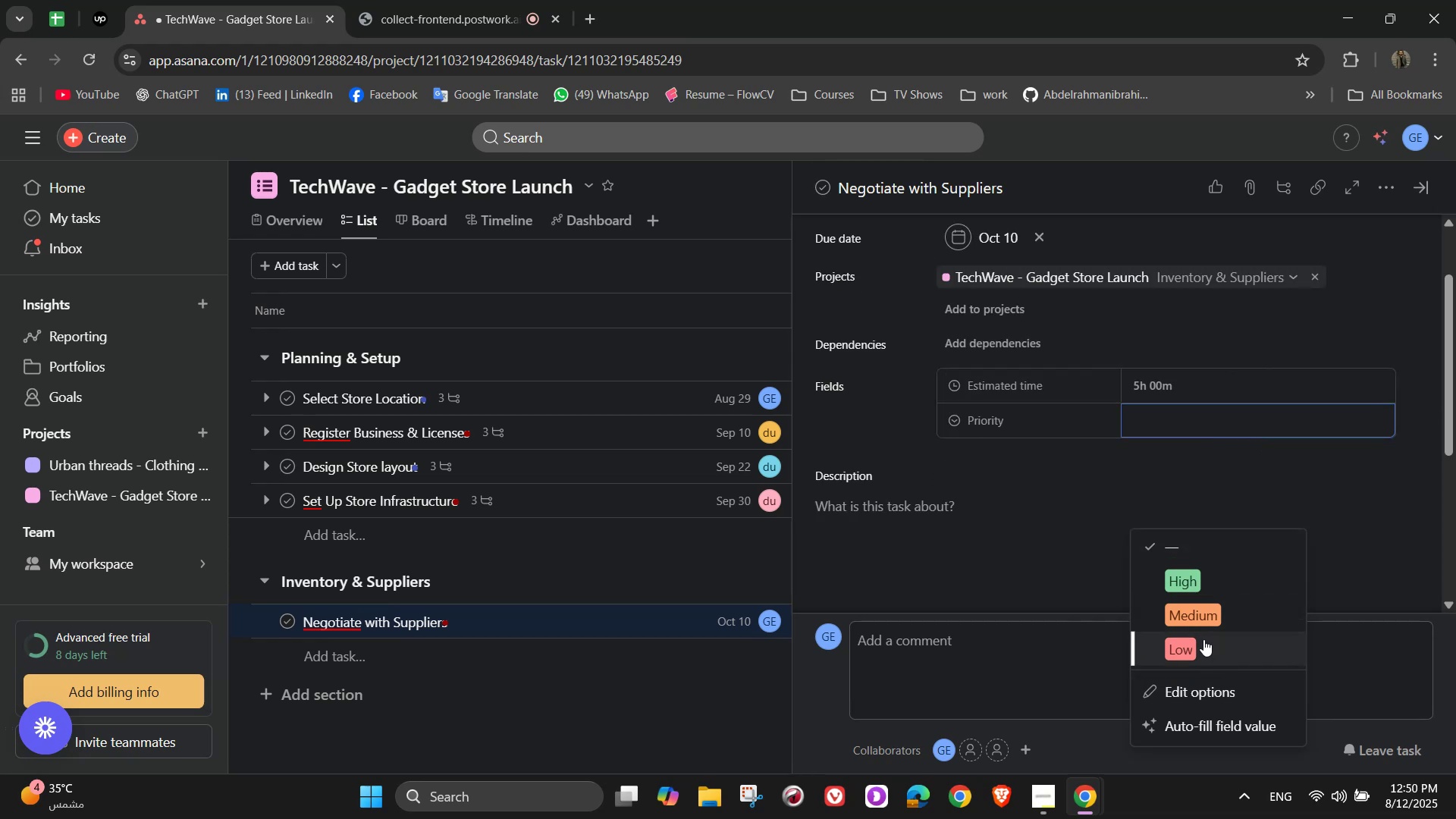 
left_click([1203, 620])
 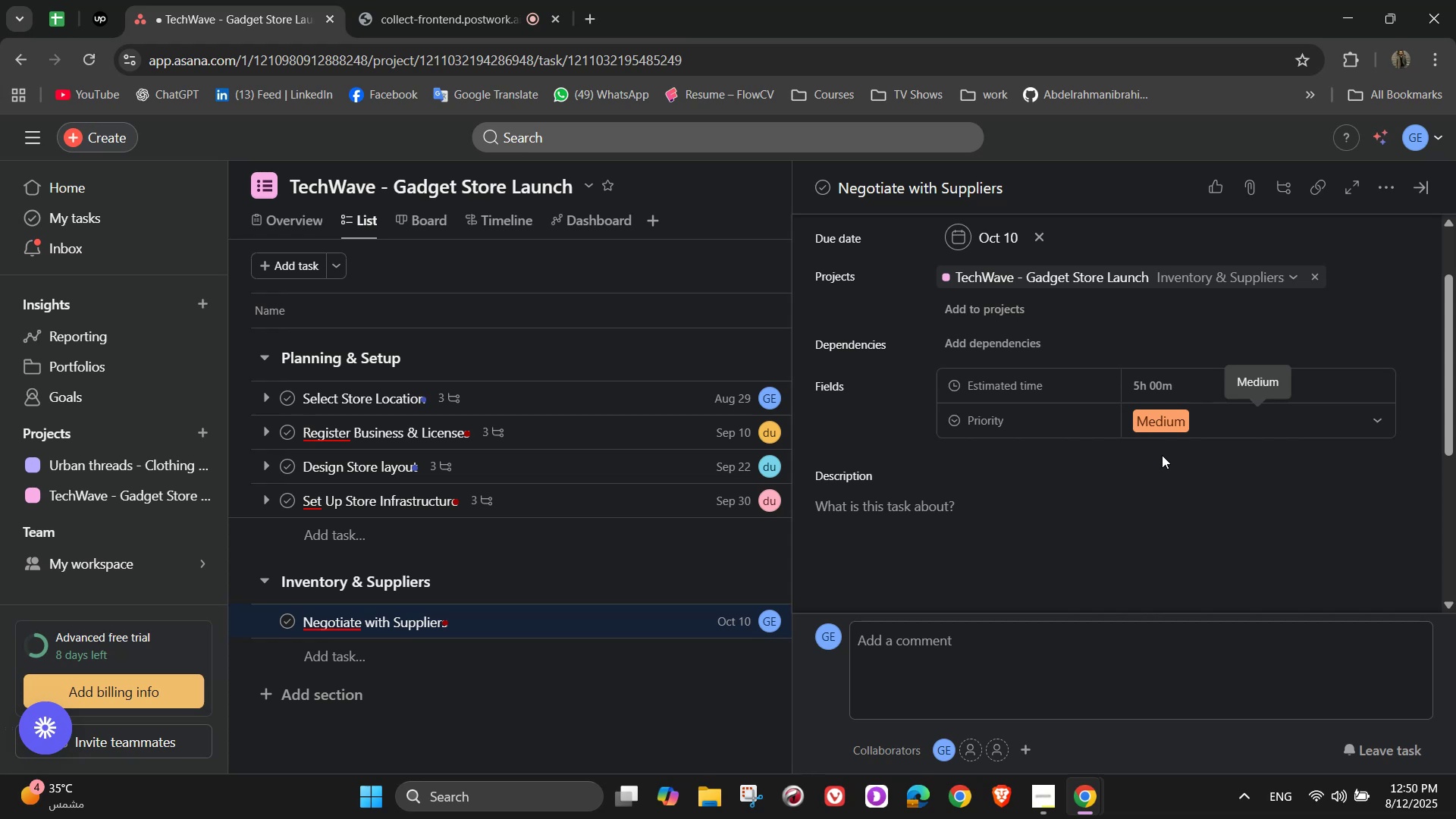 
scroll: coordinate [1072, 476], scroll_direction: down, amount: 1.0
 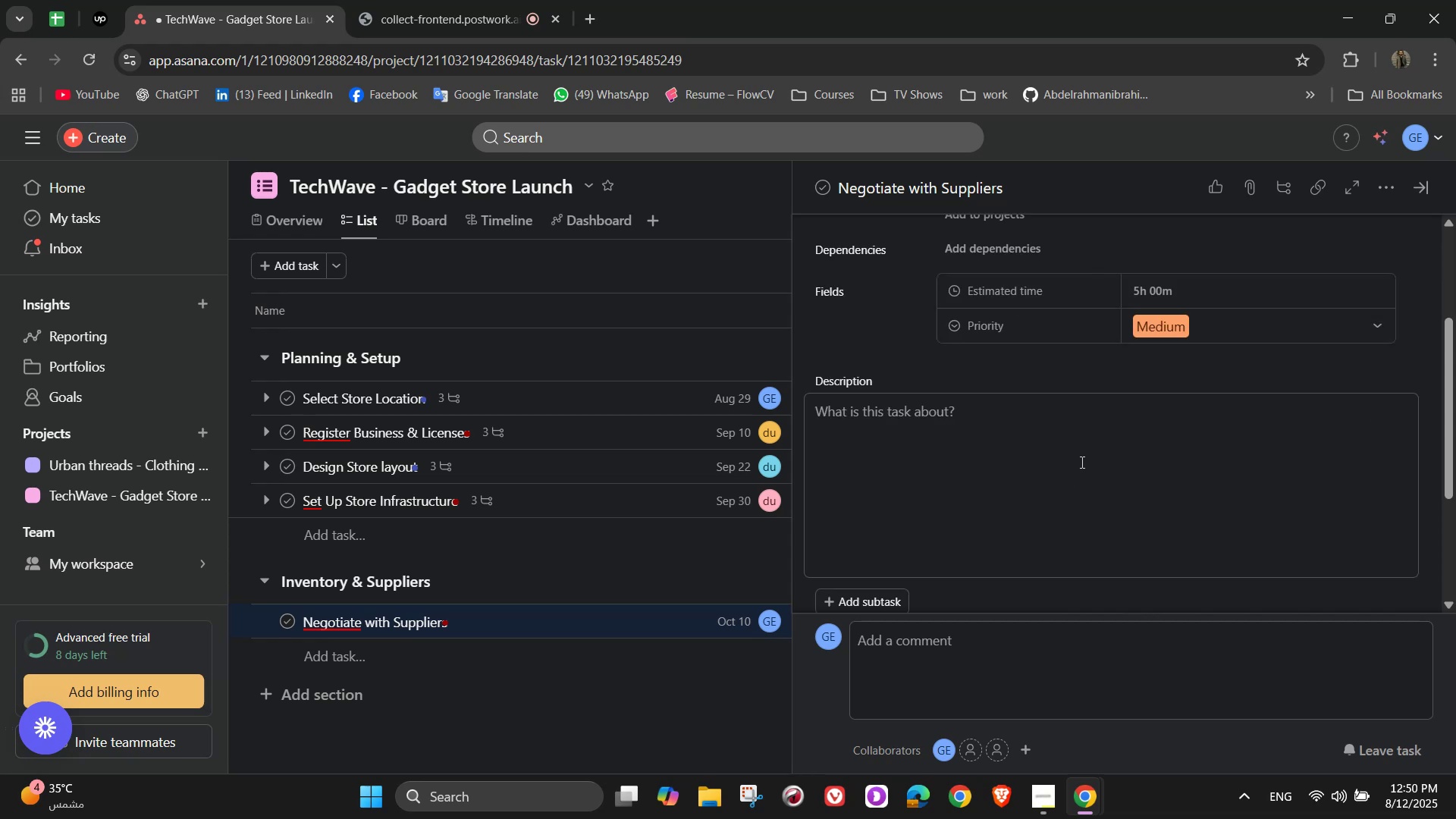 
scroll: coordinate [1219, 410], scroll_direction: up, amount: 3.0
 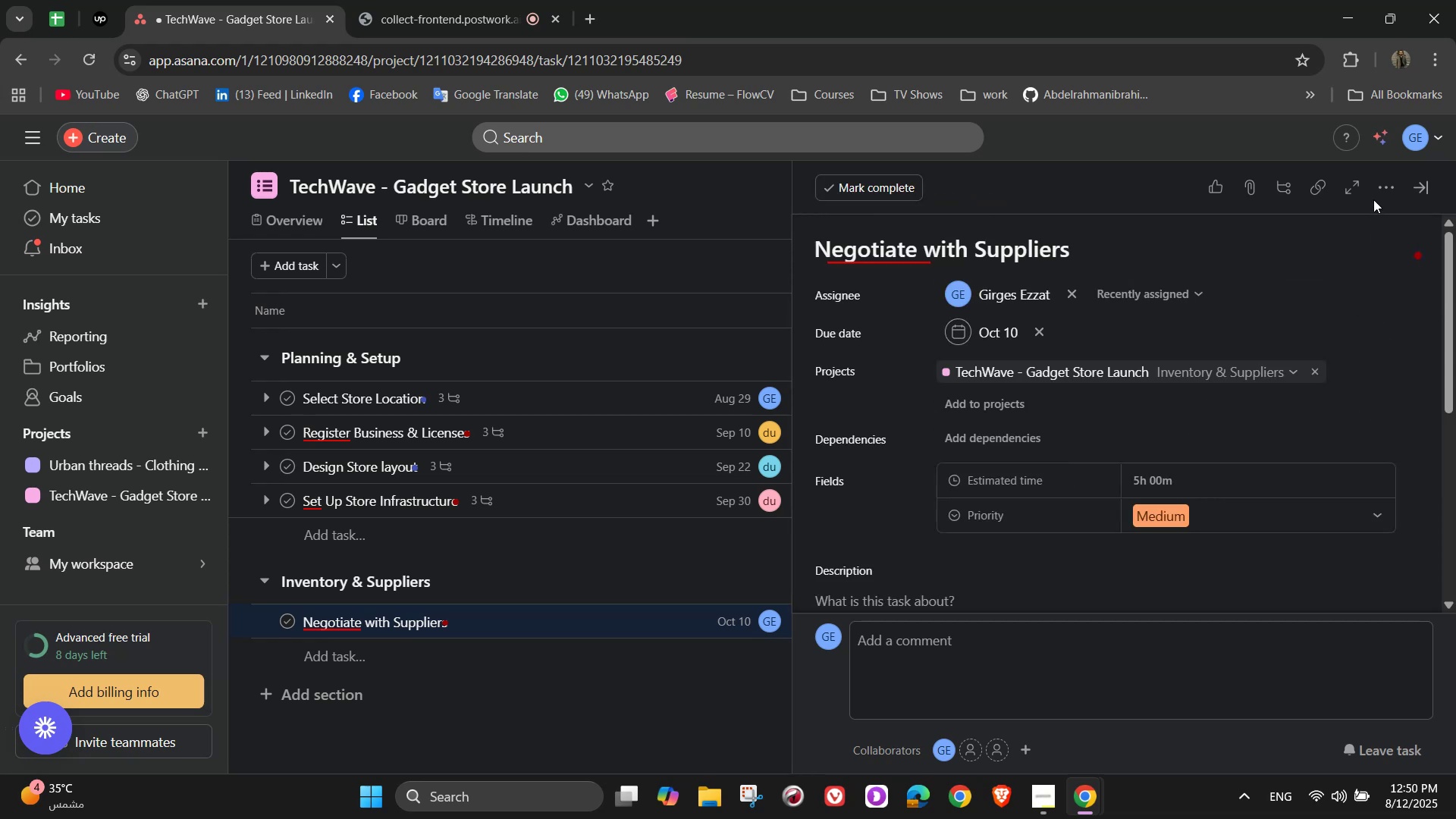 
left_click([1373, 198])
 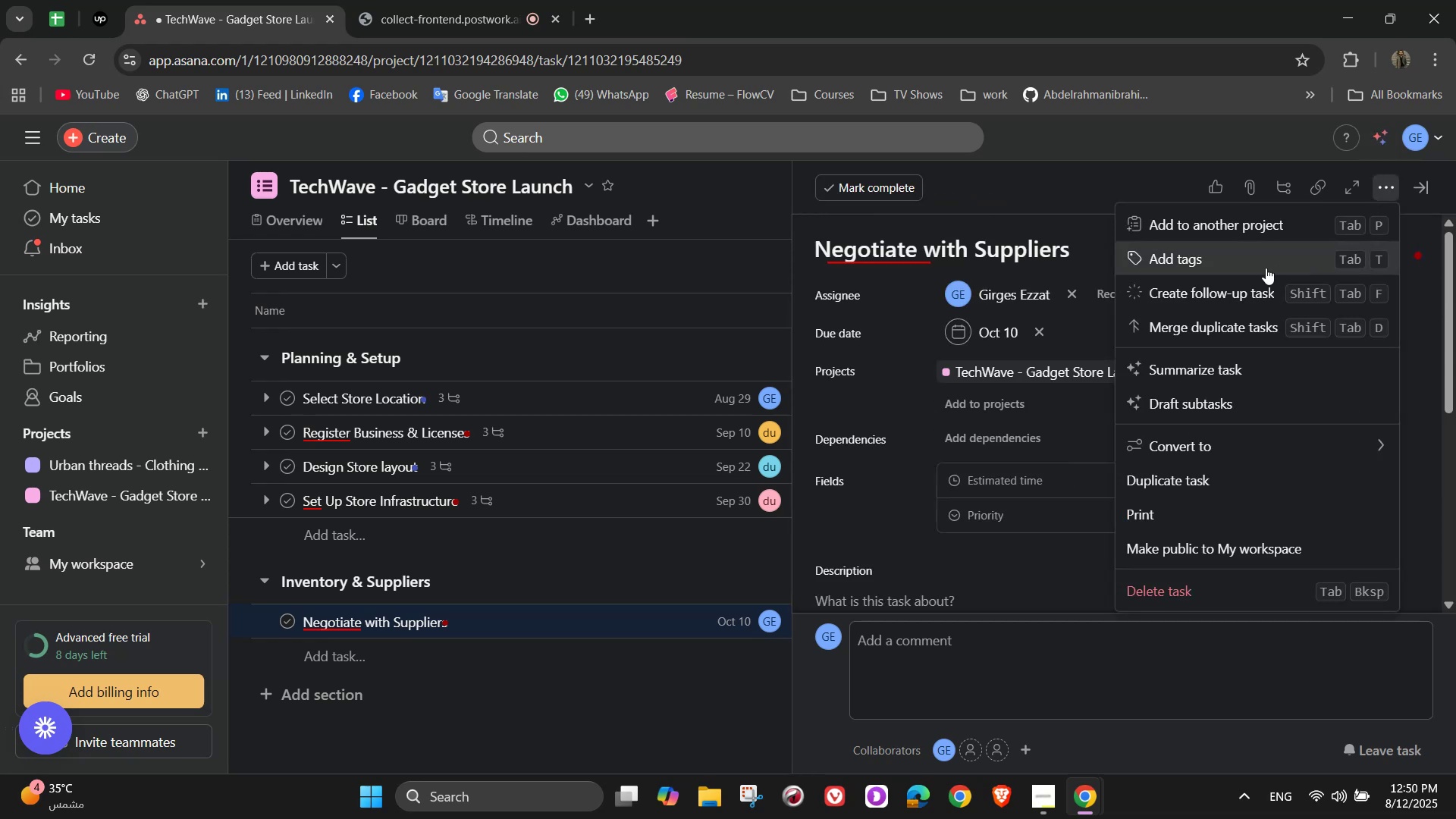 
left_click([1266, 268])
 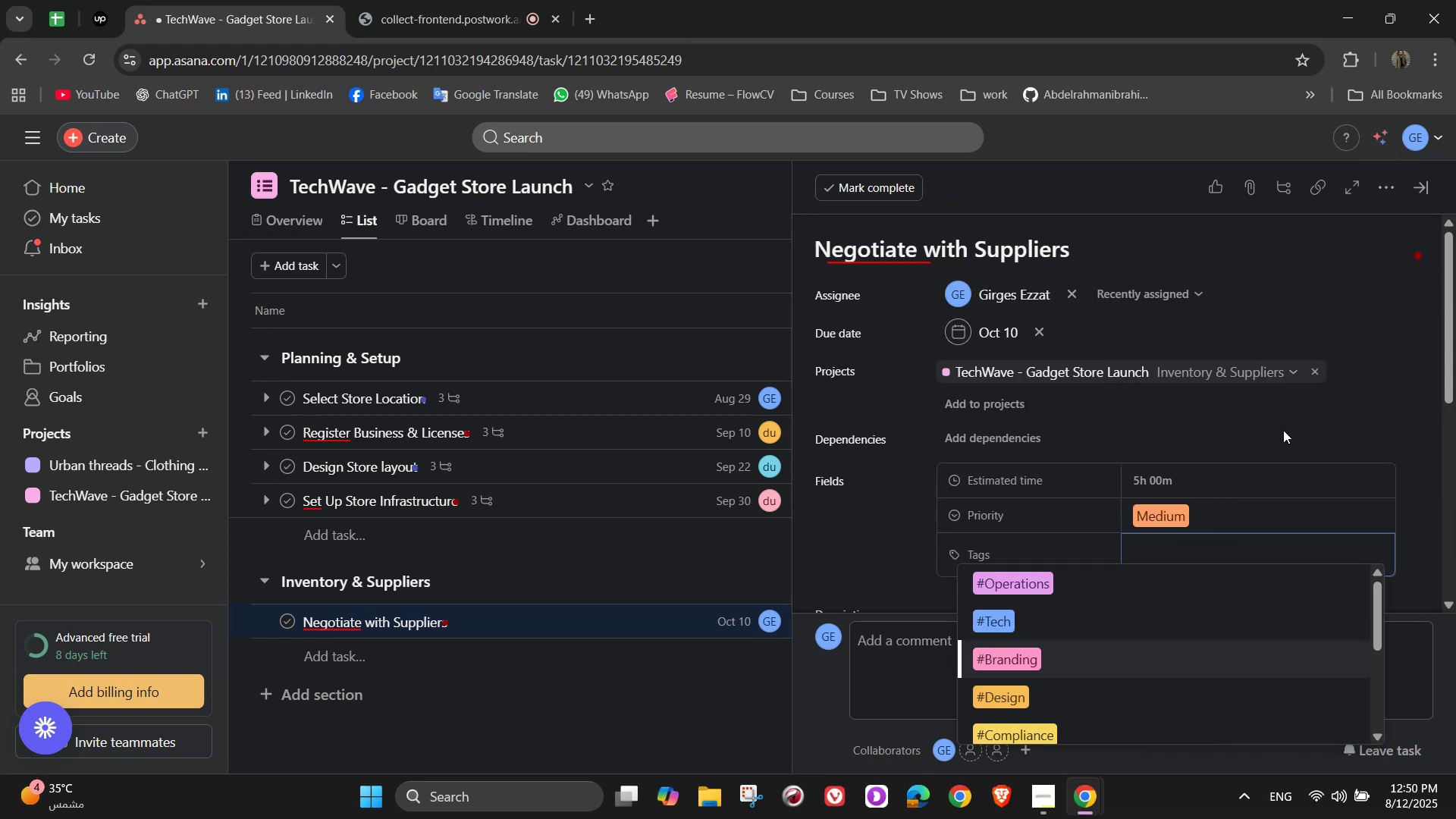 
type(Ve)
 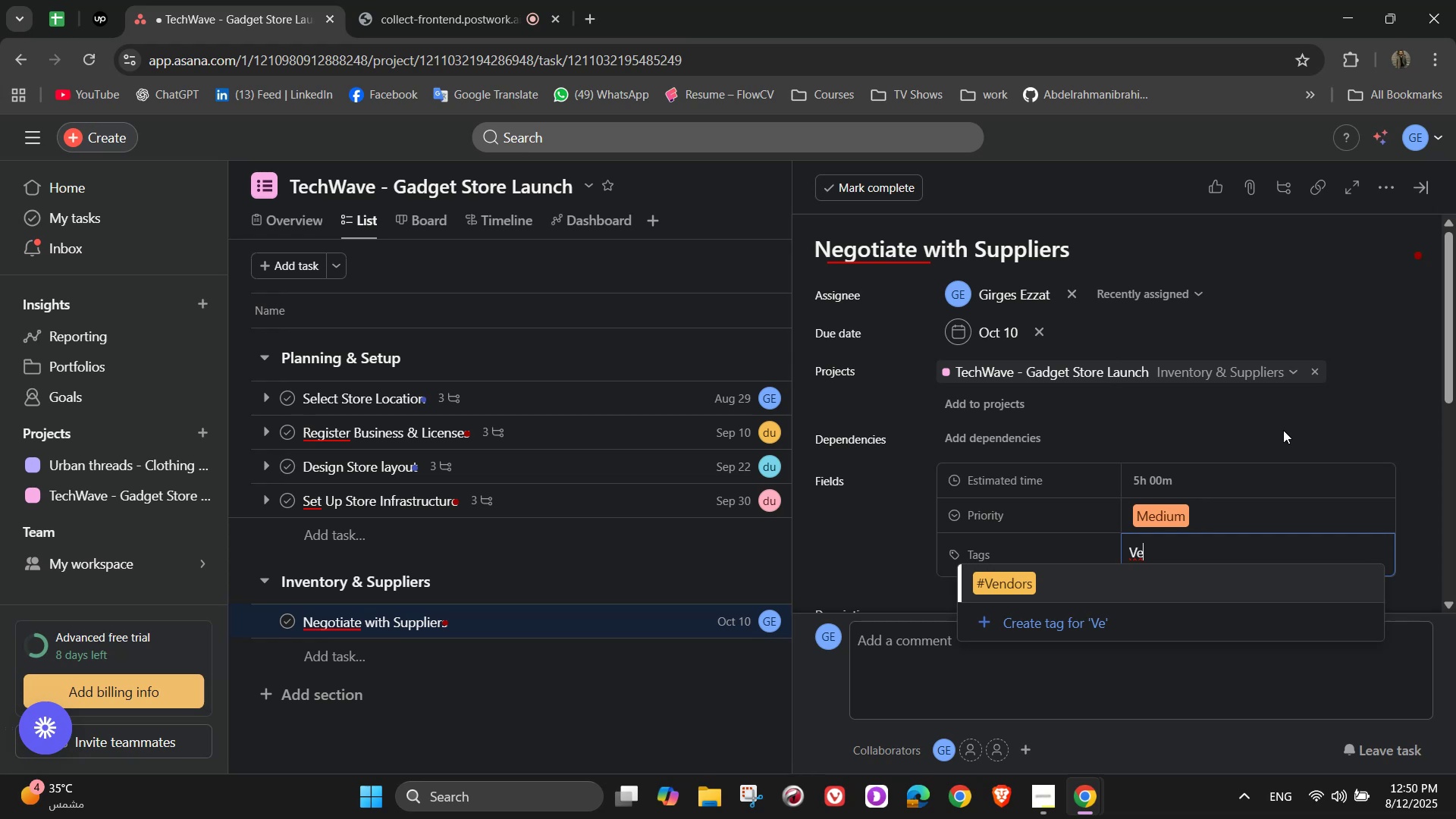 
left_click([1186, 586])
 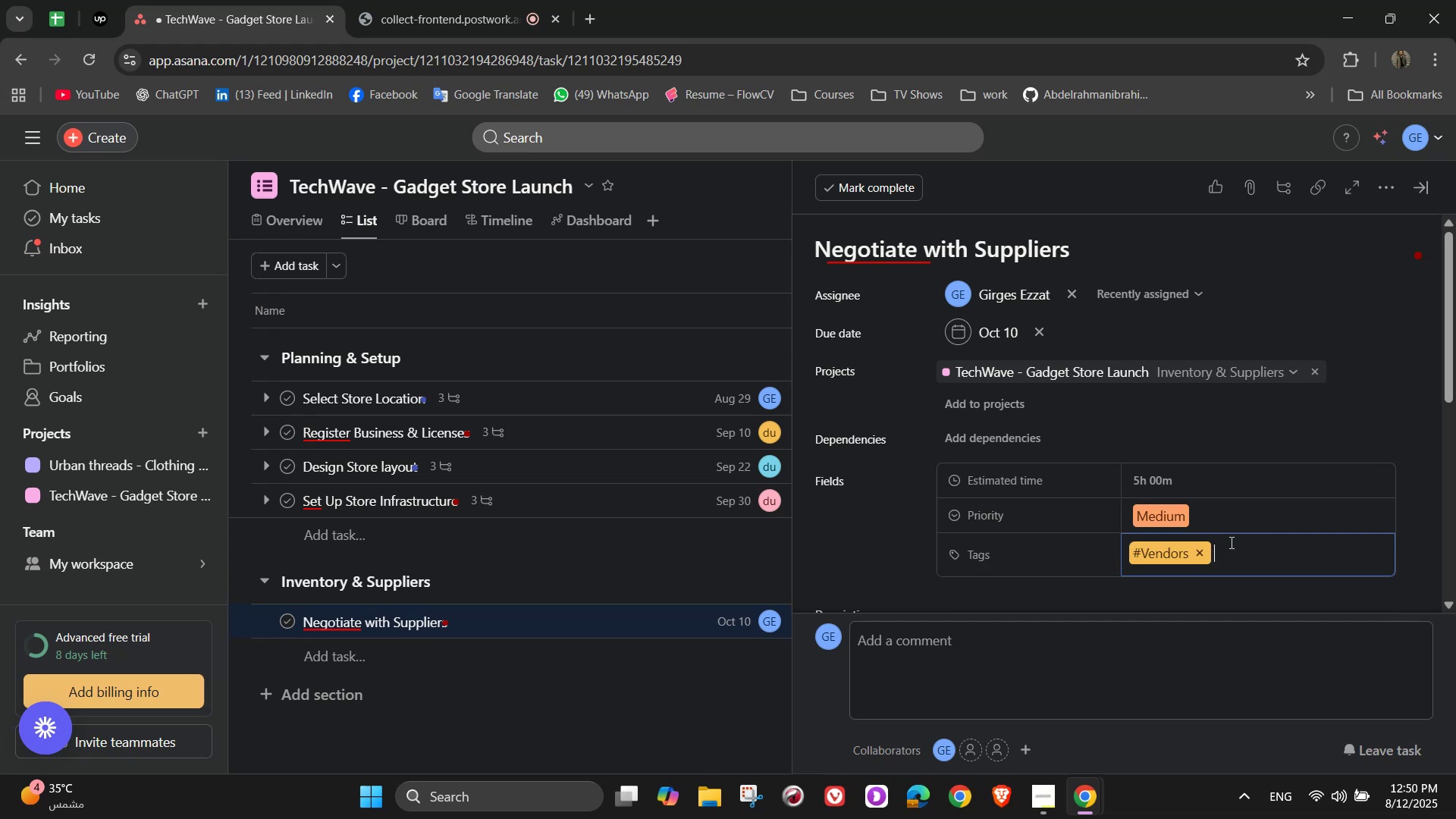 
scroll: coordinate [1155, 582], scroll_direction: down, amount: 2.0
 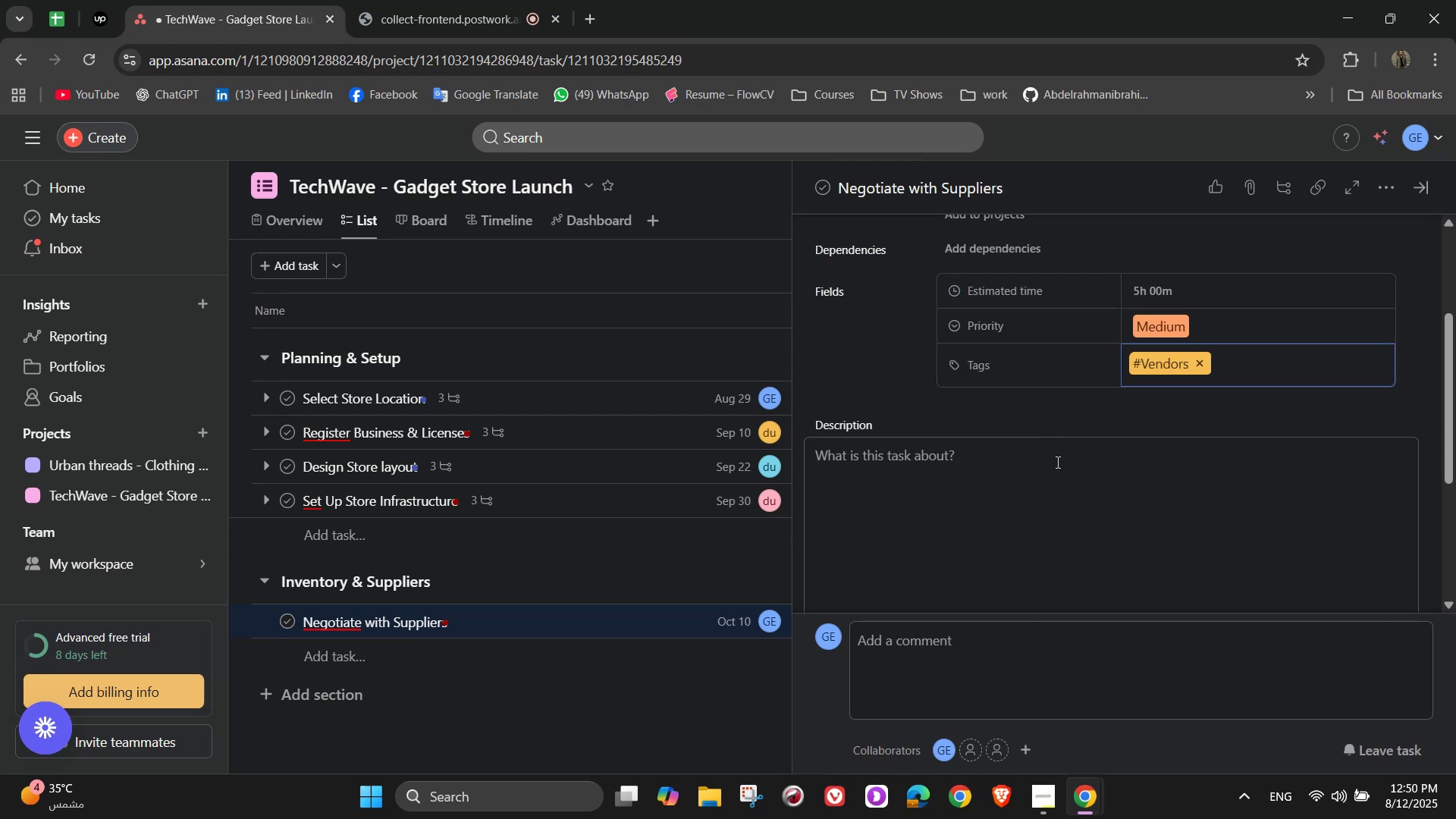 
left_click([1057, 500])
 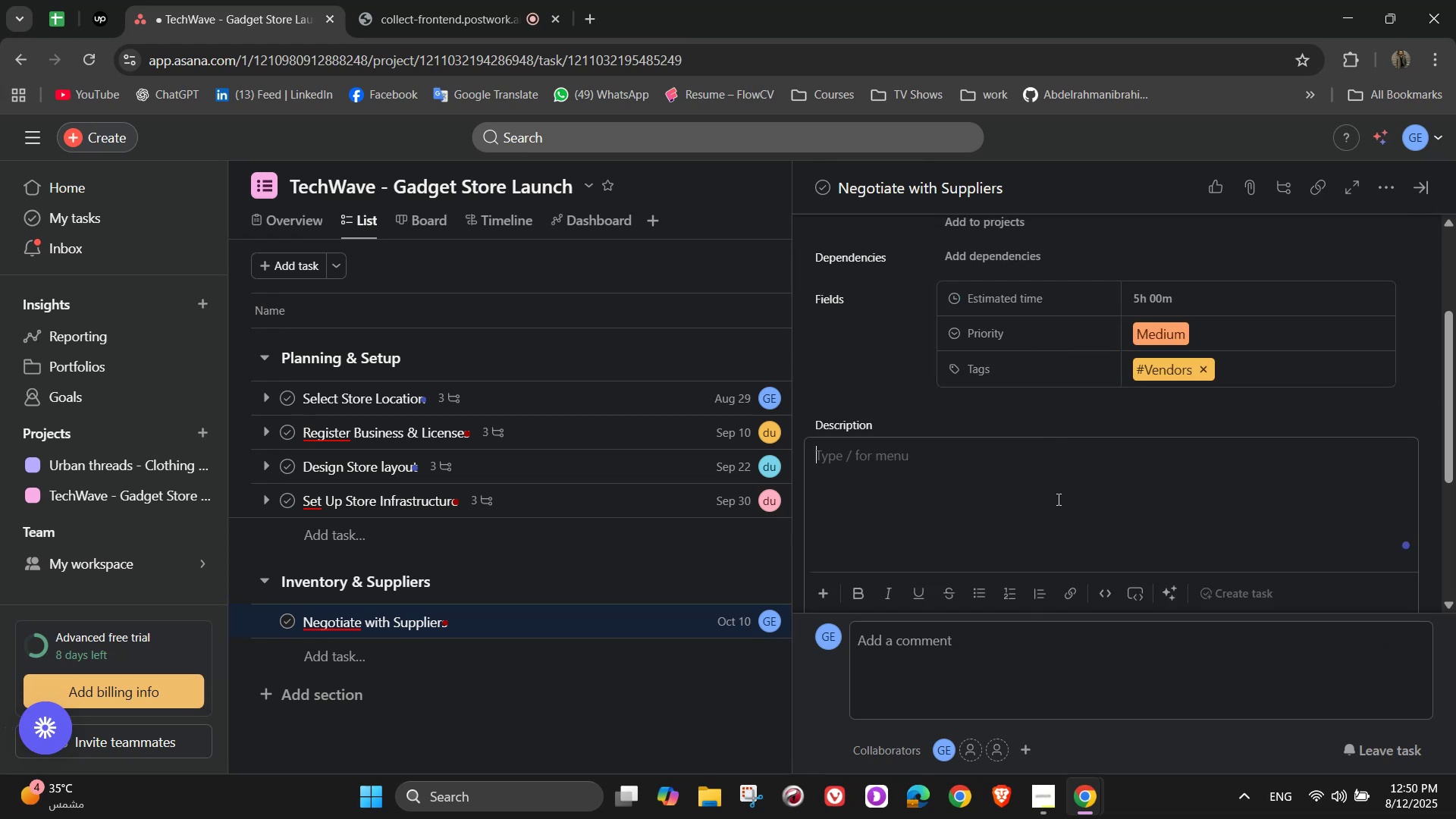 
type(Ensure wus)
key(Backspace)
key(Backspace)
key(Backspace)
type(wuslity)
key(Backspace)
key(Backspace)
key(Backspace)
key(Backspace)
key(Backspace)
key(Backspace)
key(Backspace)
type(quality p)
 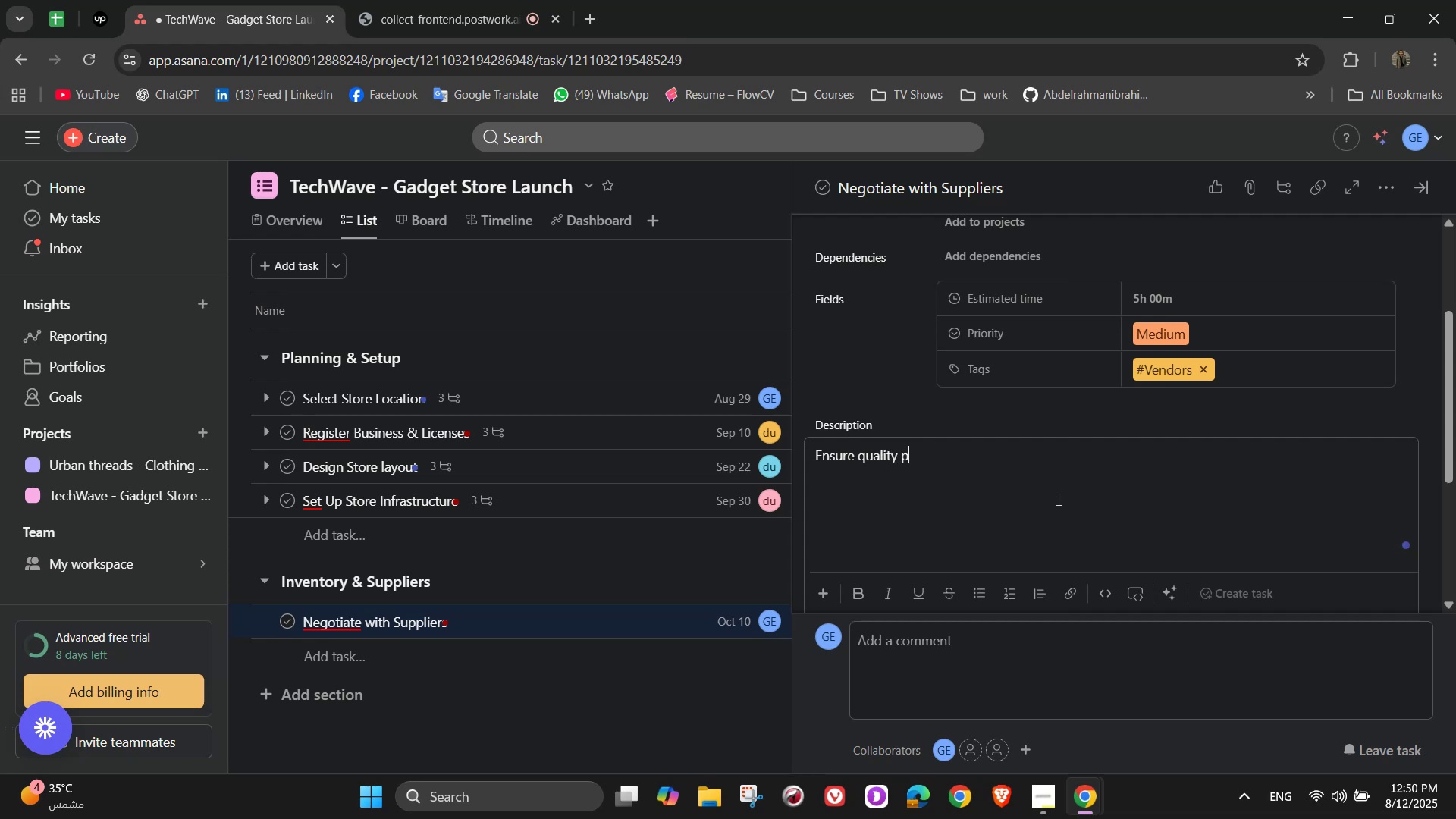 
key(R)
 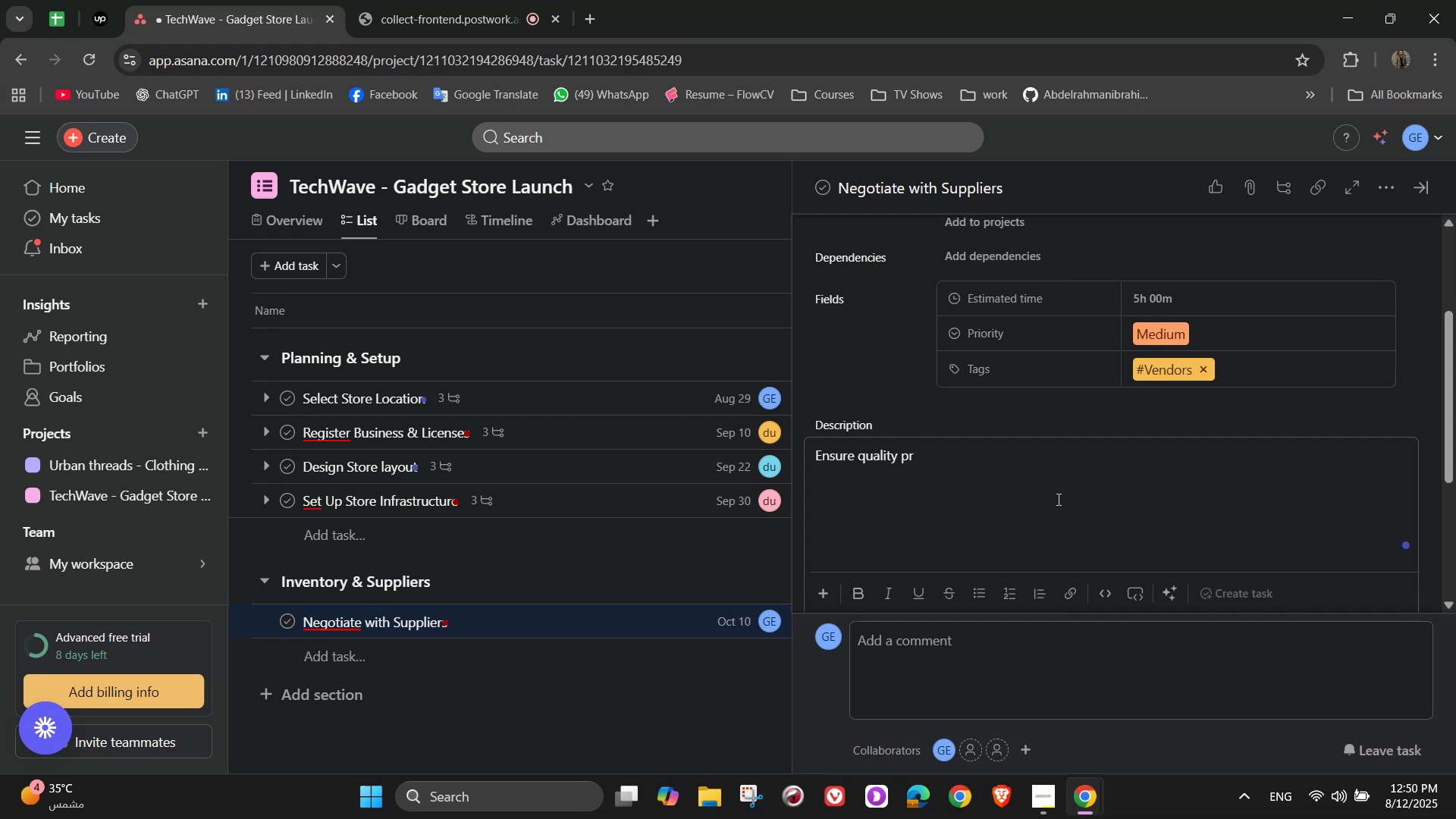 
wait(5.67)
 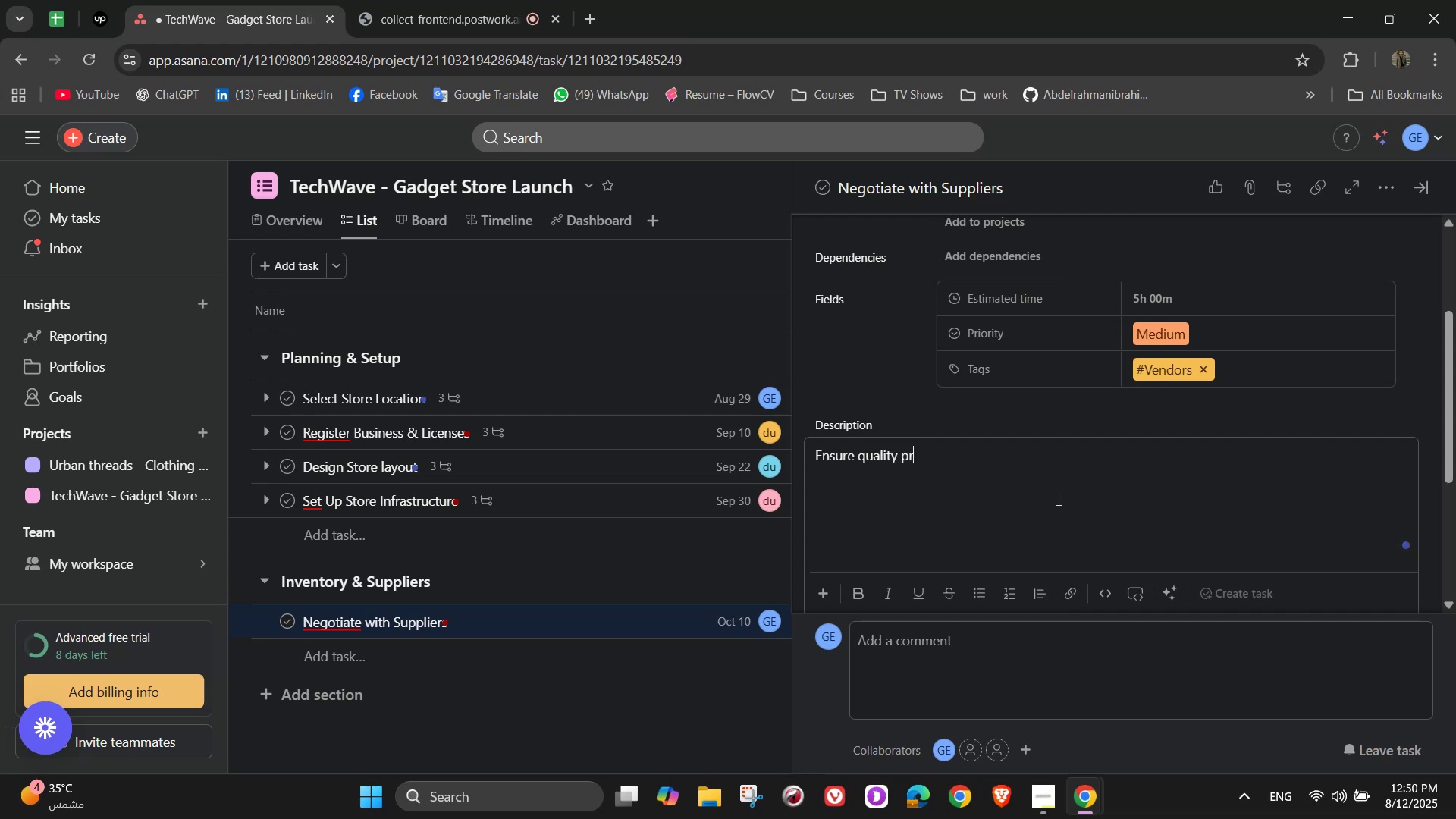 
type(oducts)
 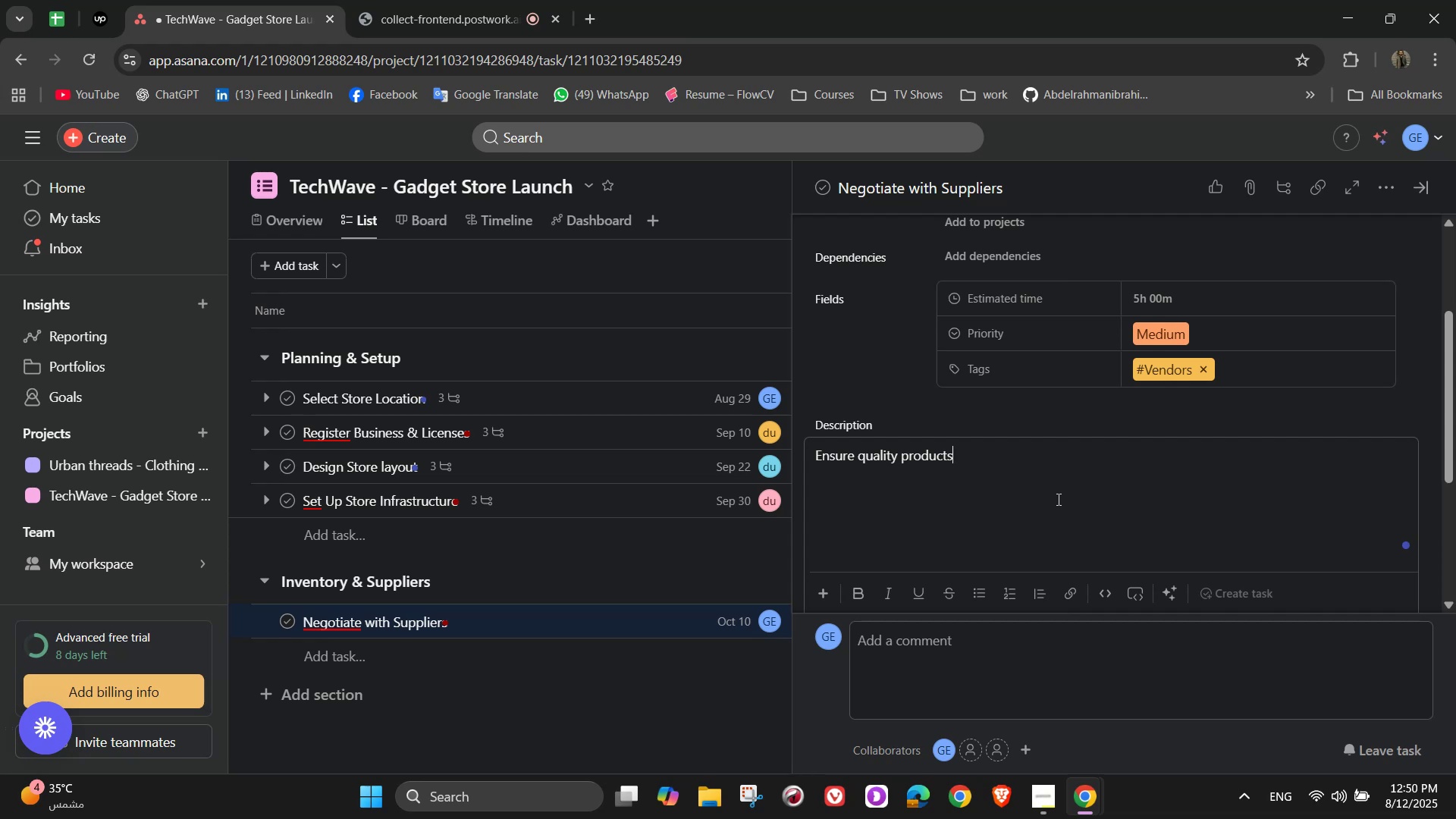 
wait(6.43)
 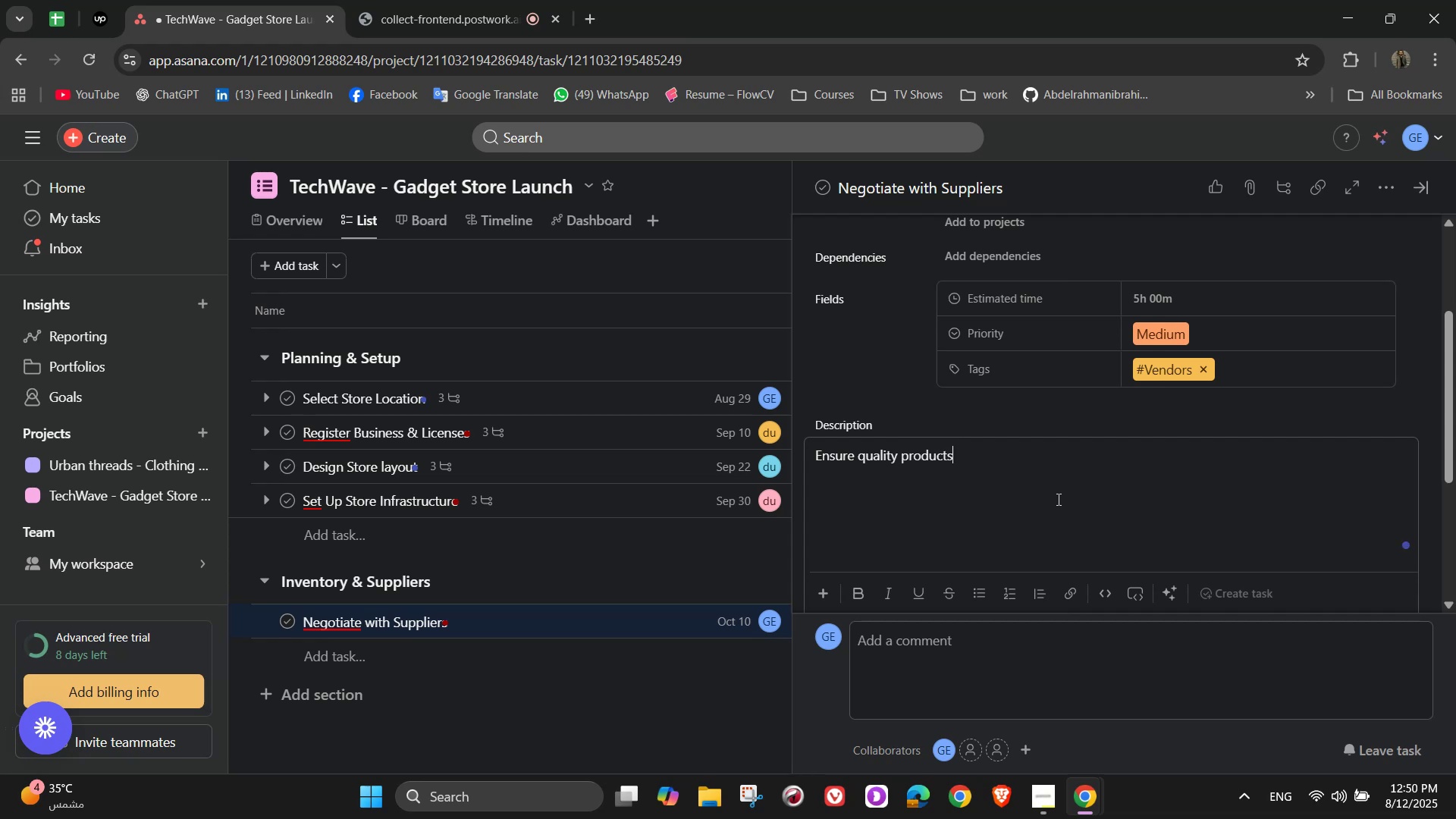 
type( at )
 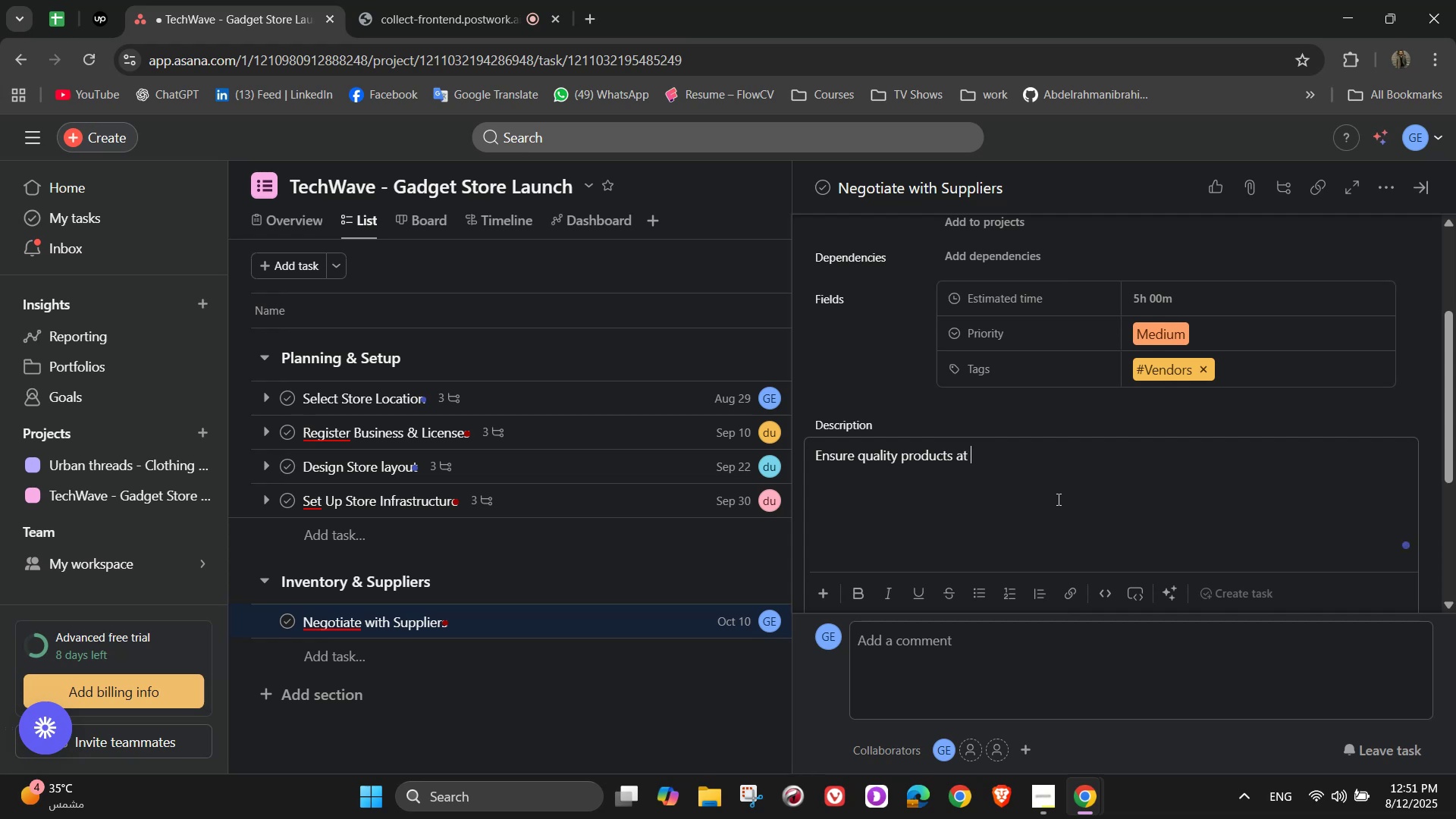 
wait(7.19)
 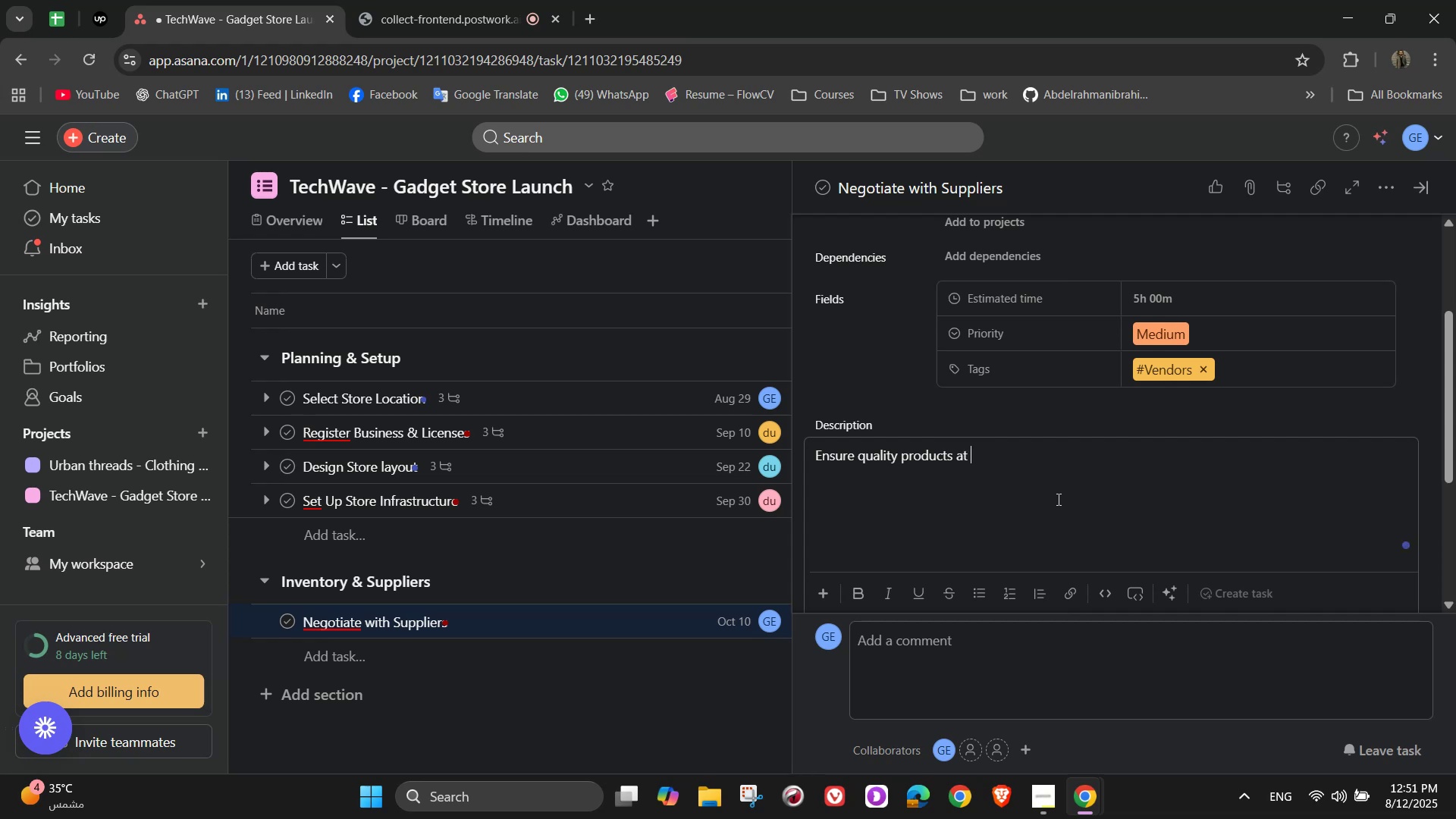 
type(competitice)
key(Backspace)
type([NumLock][NumLock])
key(Backspace)
type(ve wholesales rates)
 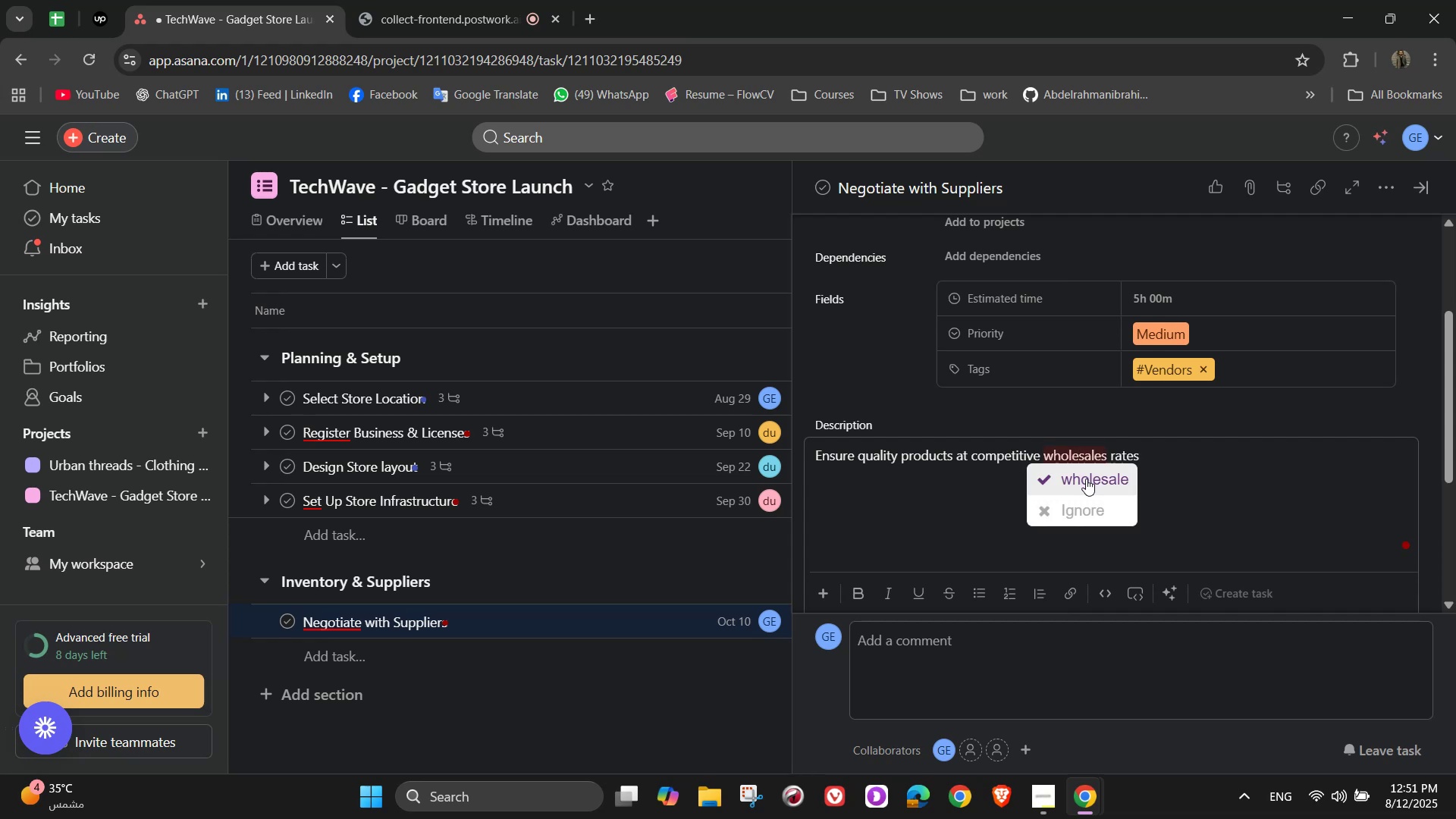 
left_click([1086, 479])
 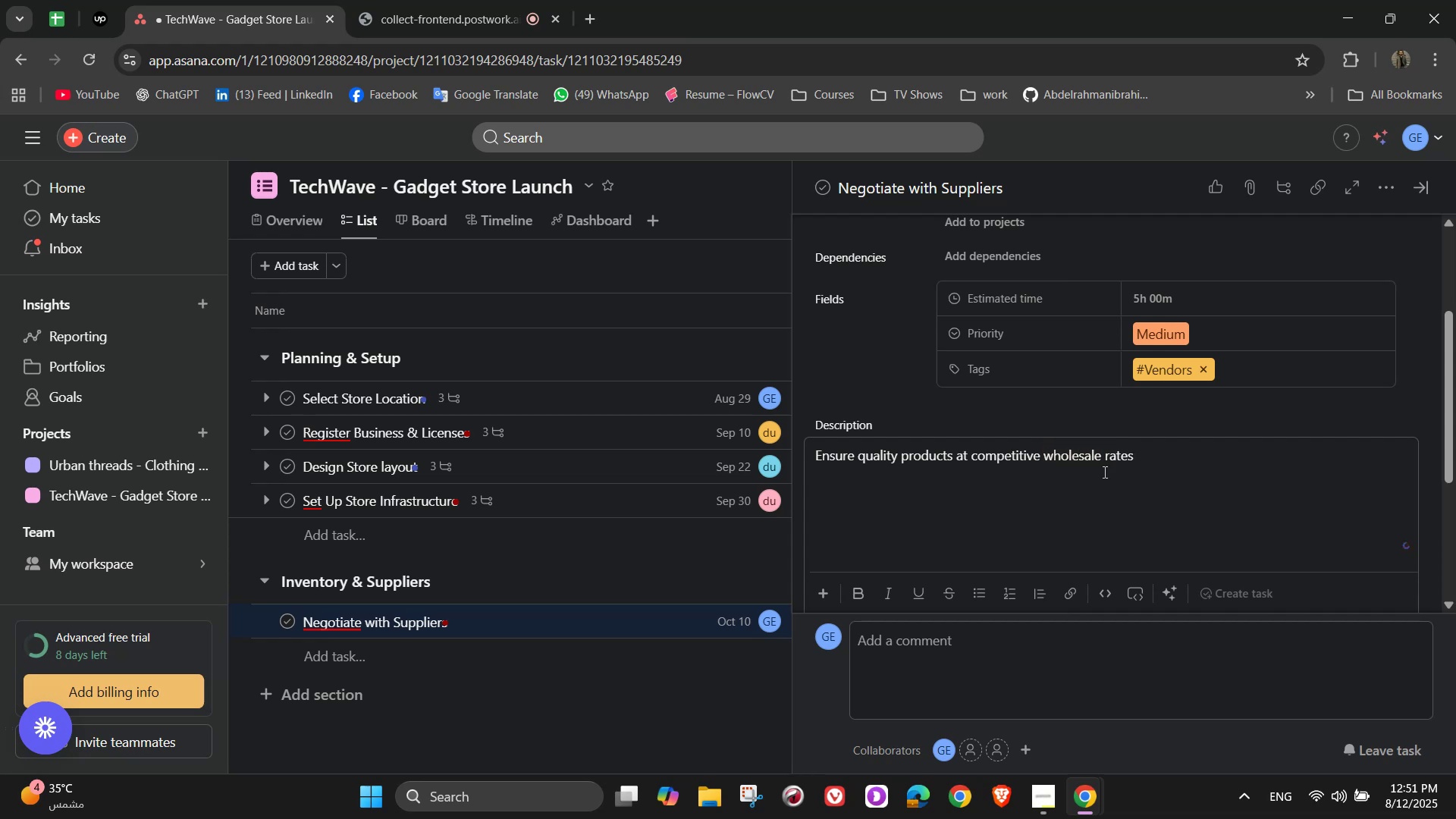 
left_click([1159, 461])
 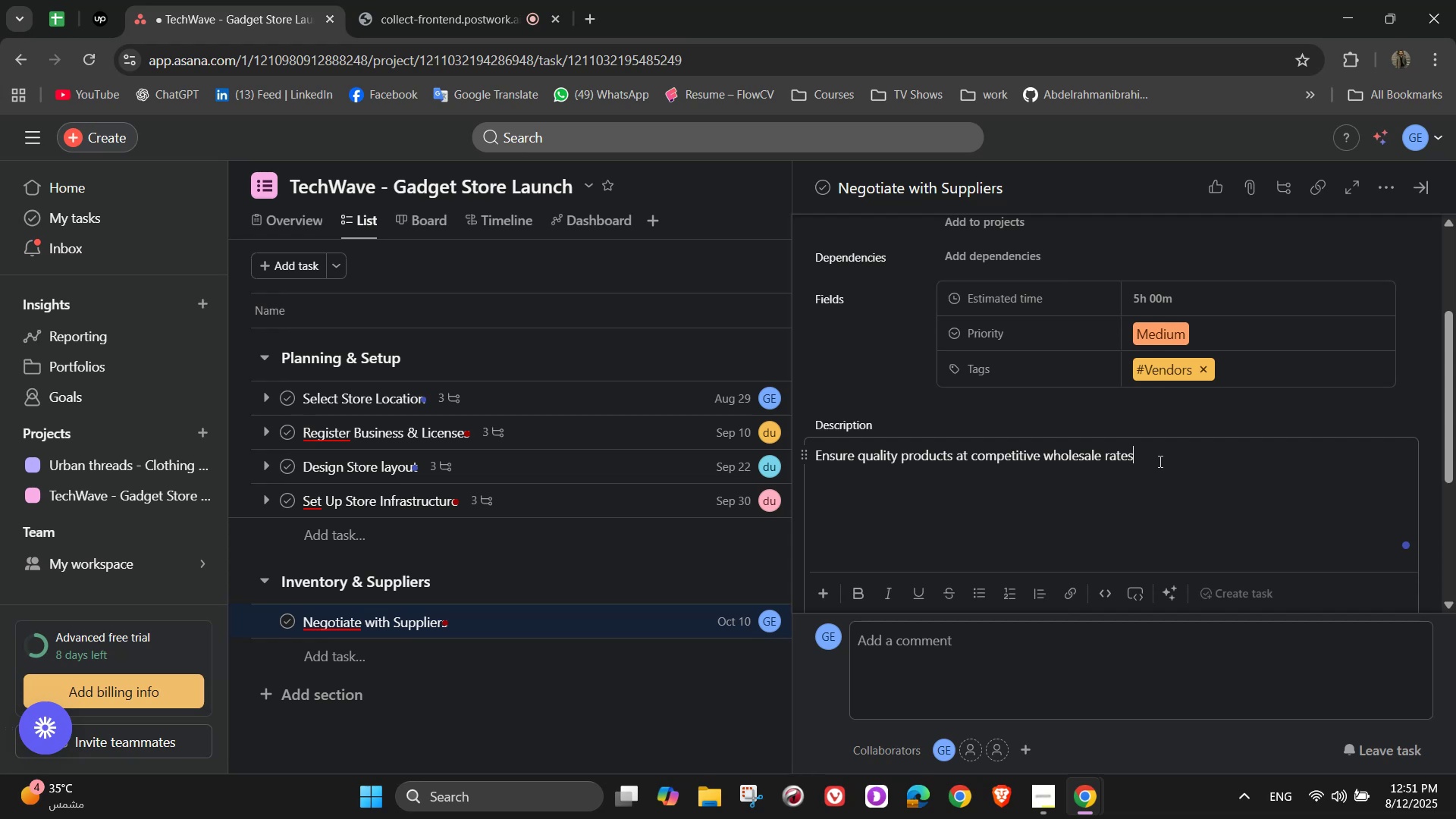 
wait(14.53)
 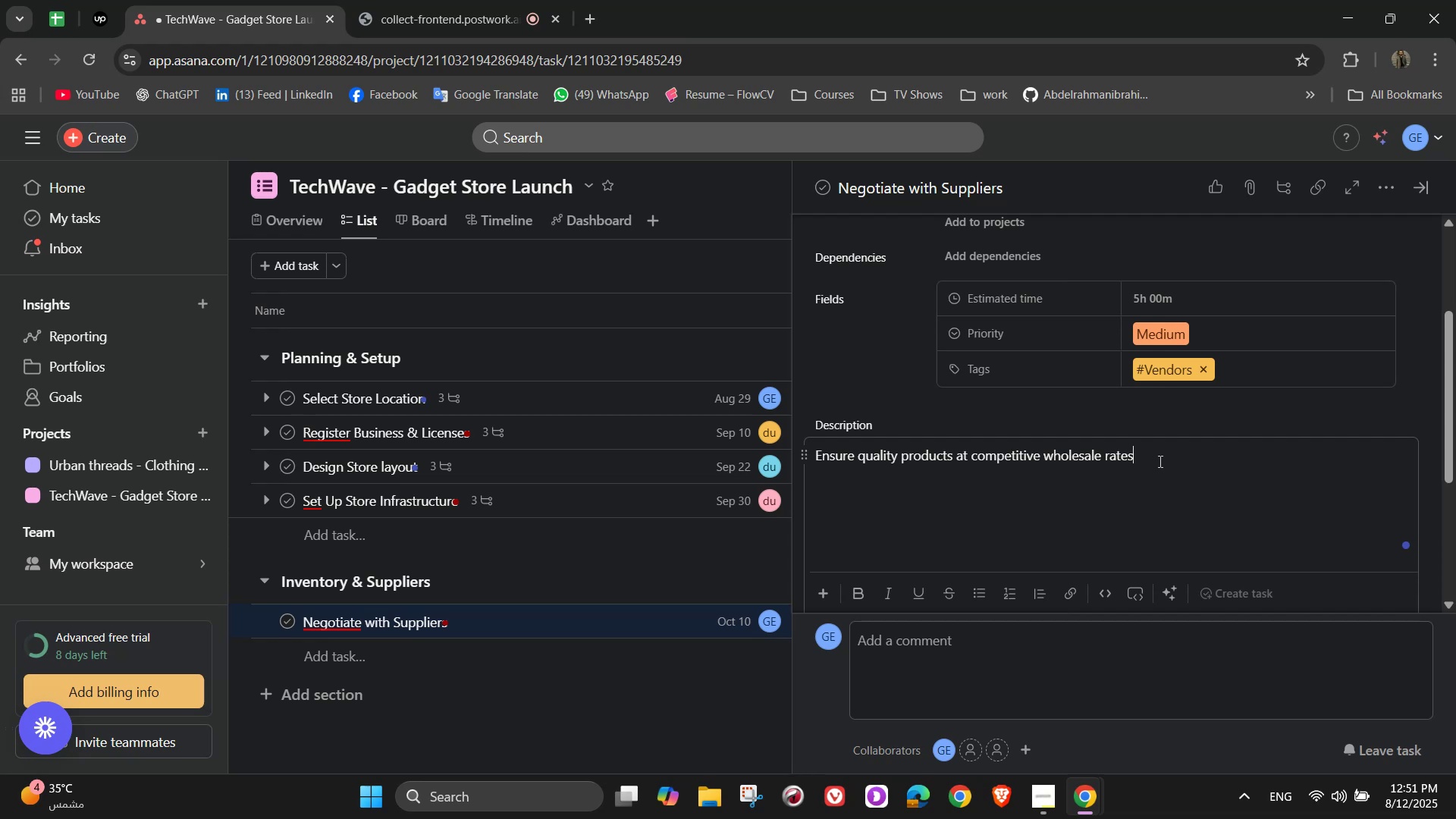 
scroll: coordinate [1058, 567], scroll_direction: down, amount: 3.0
 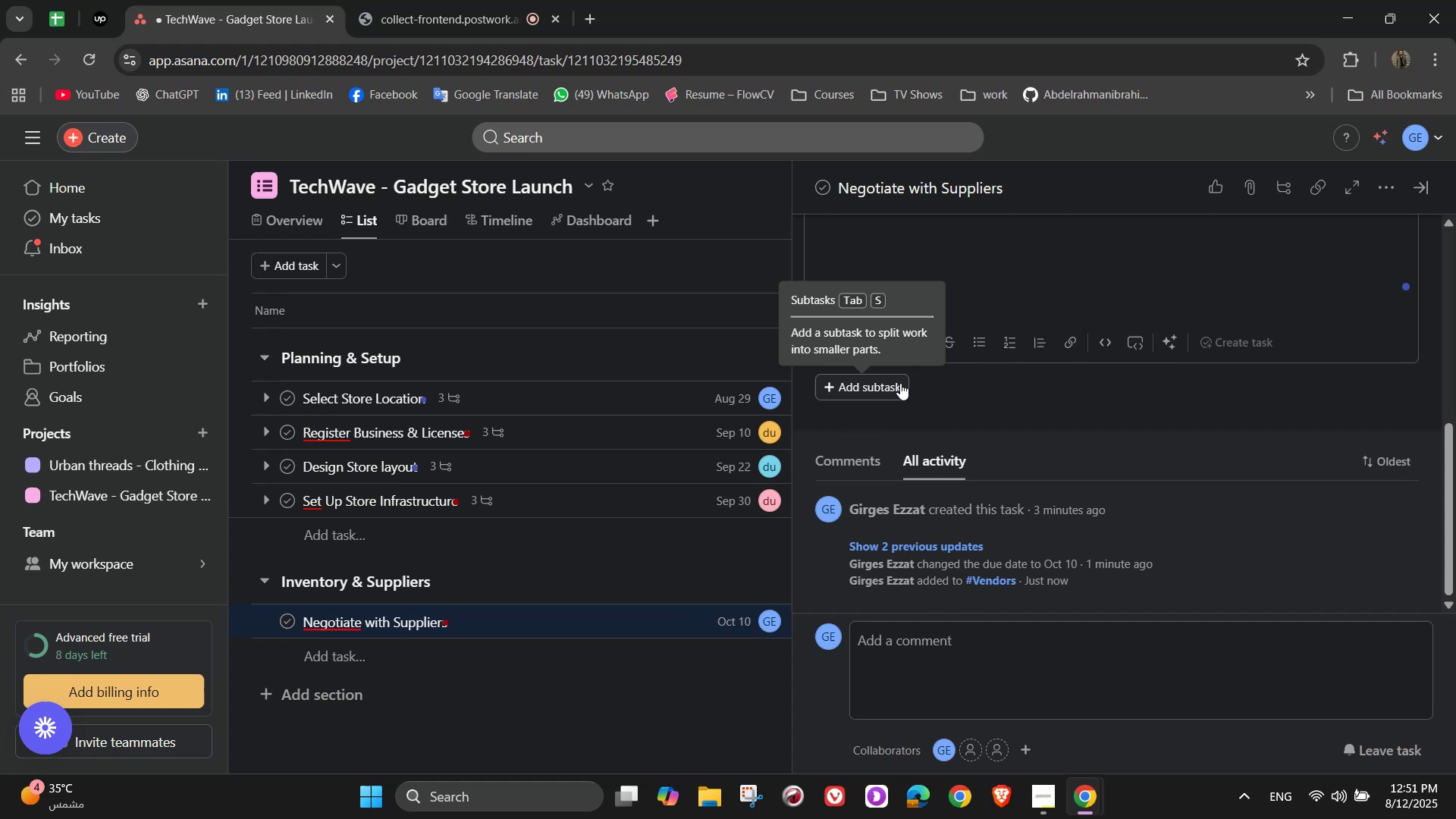 
left_click([900, 383])
 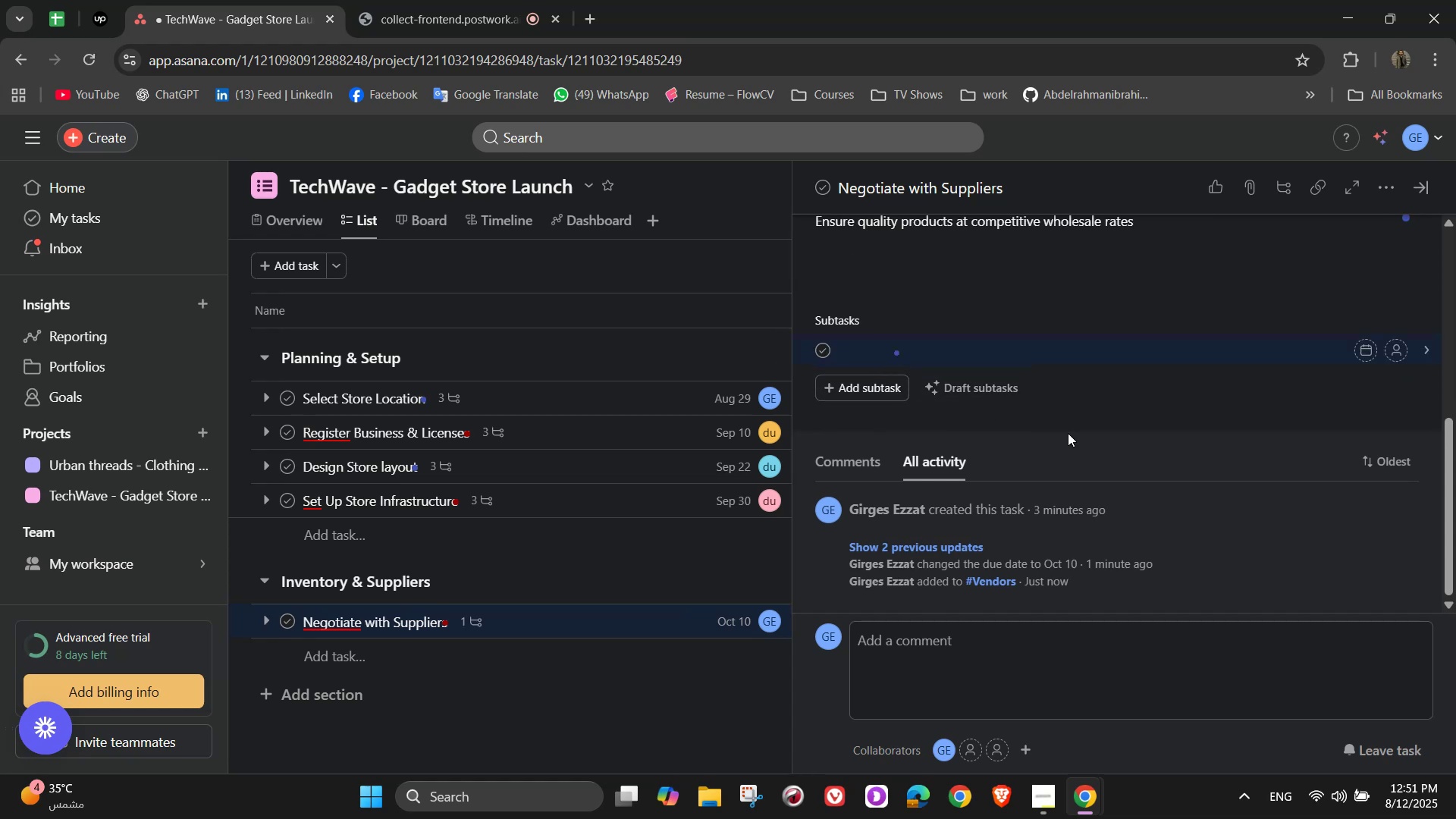 
key(Shift+C)
 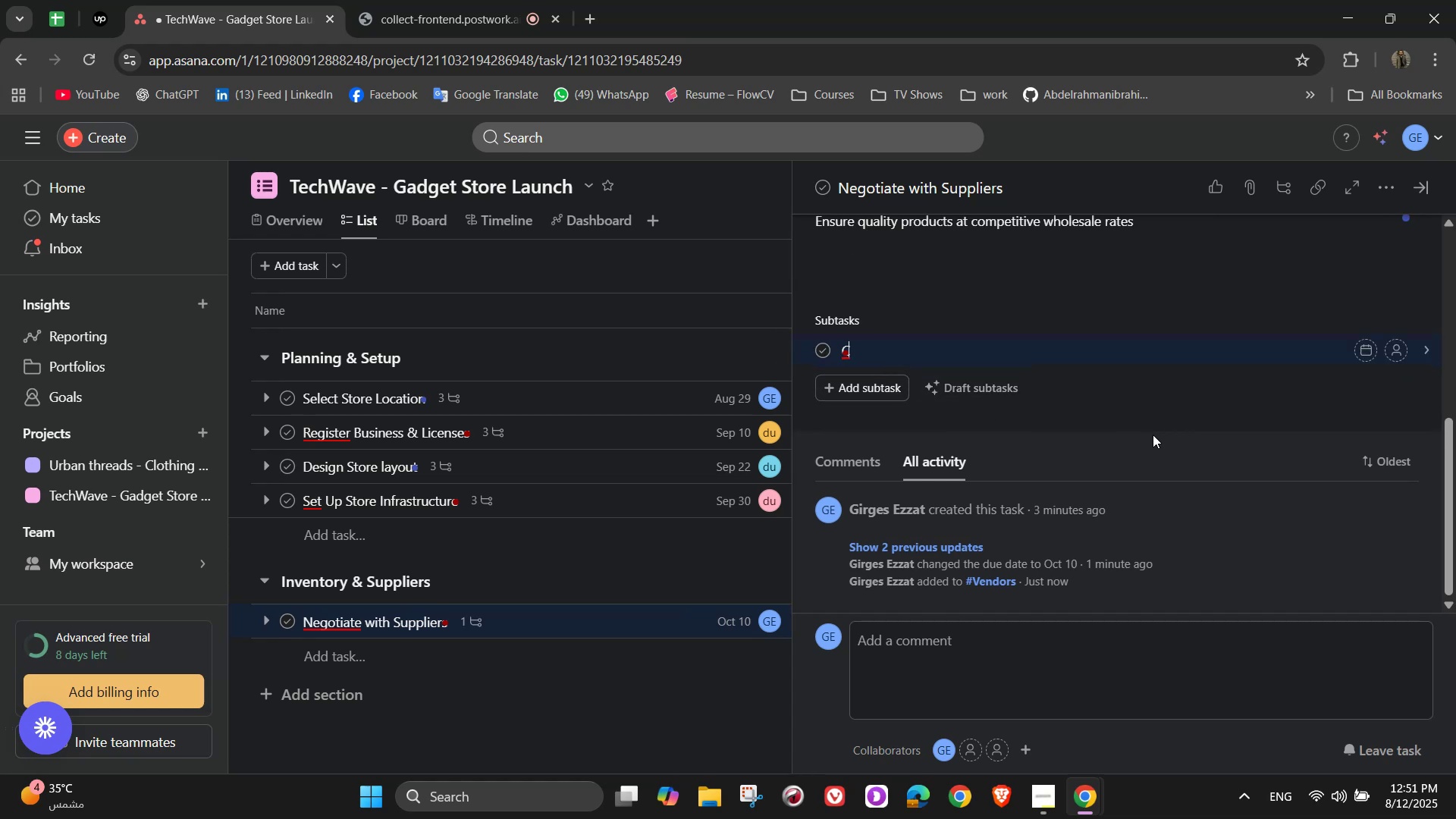 
wait(10.76)
 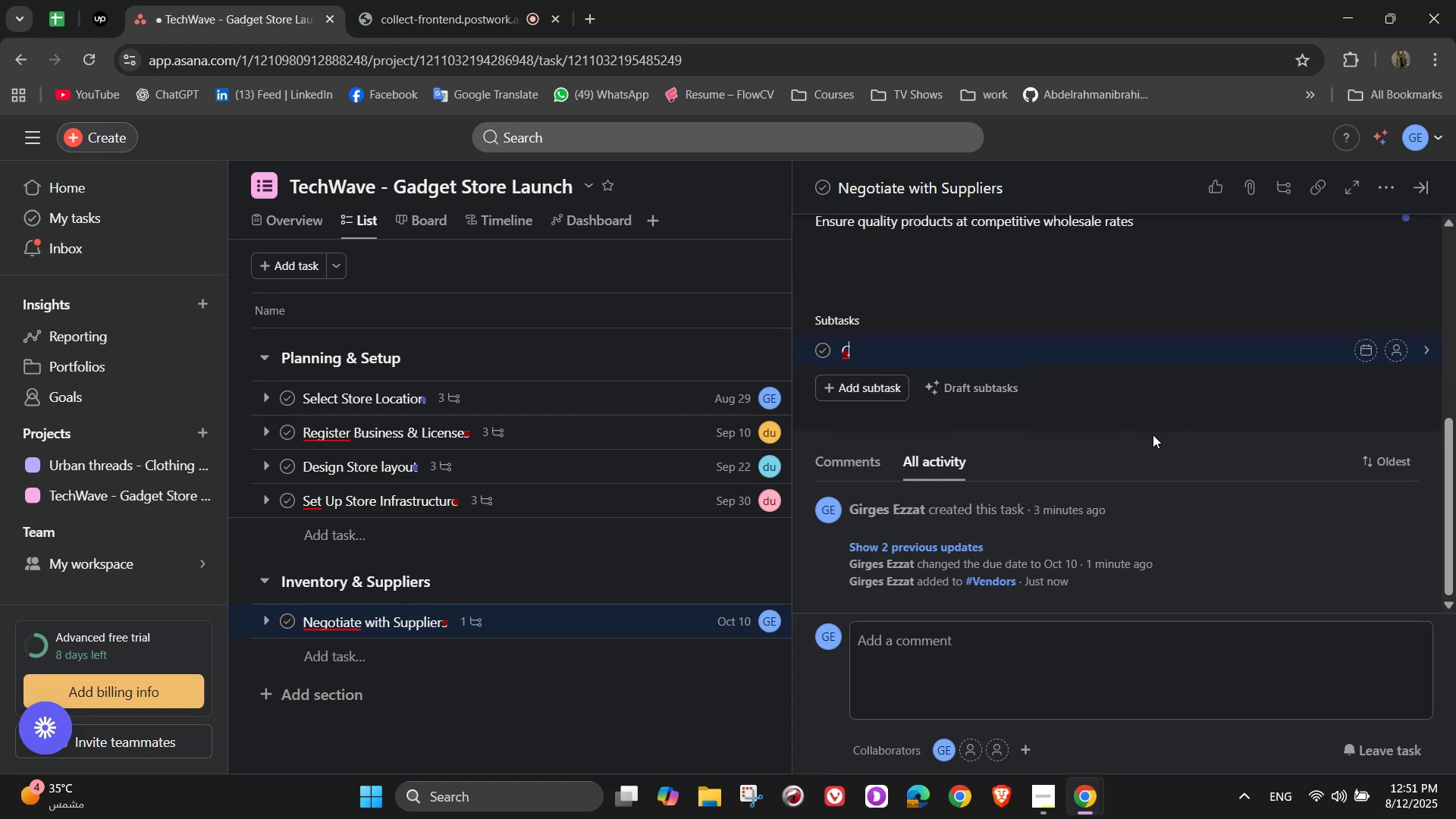 
type(ontact)
 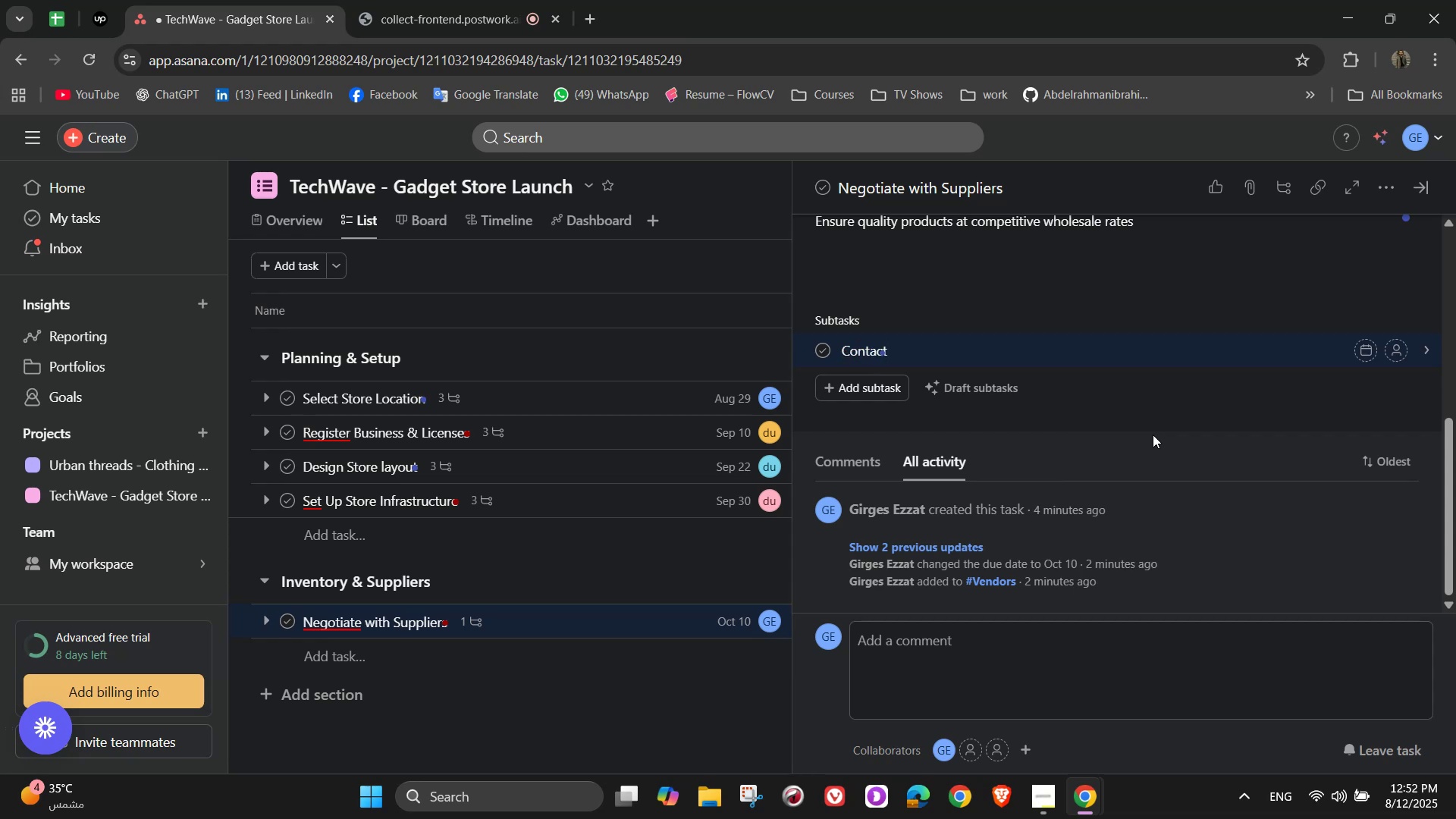 
wait(8.19)
 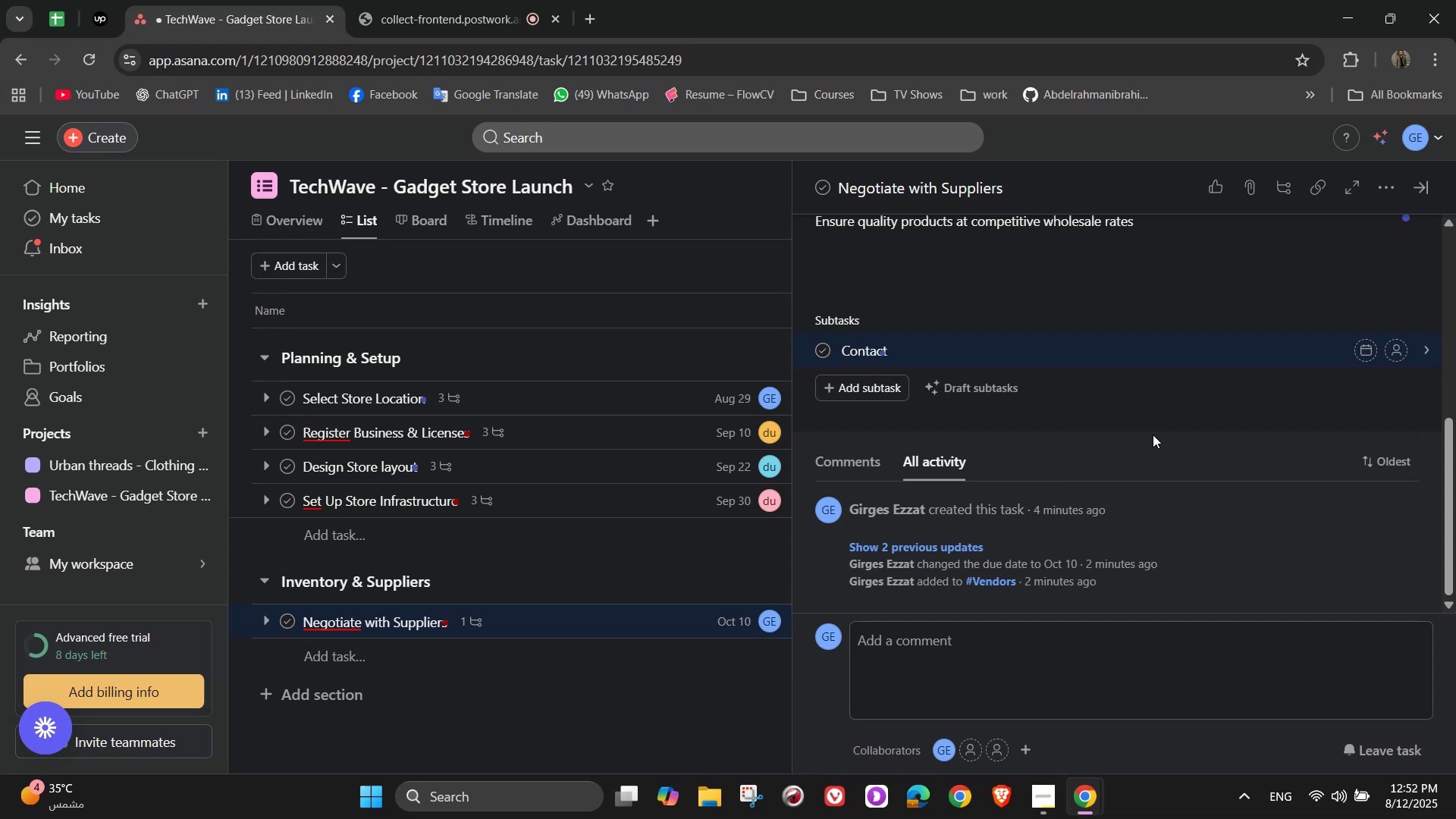 
type( a)
key(Backspace)
type(distrib)
 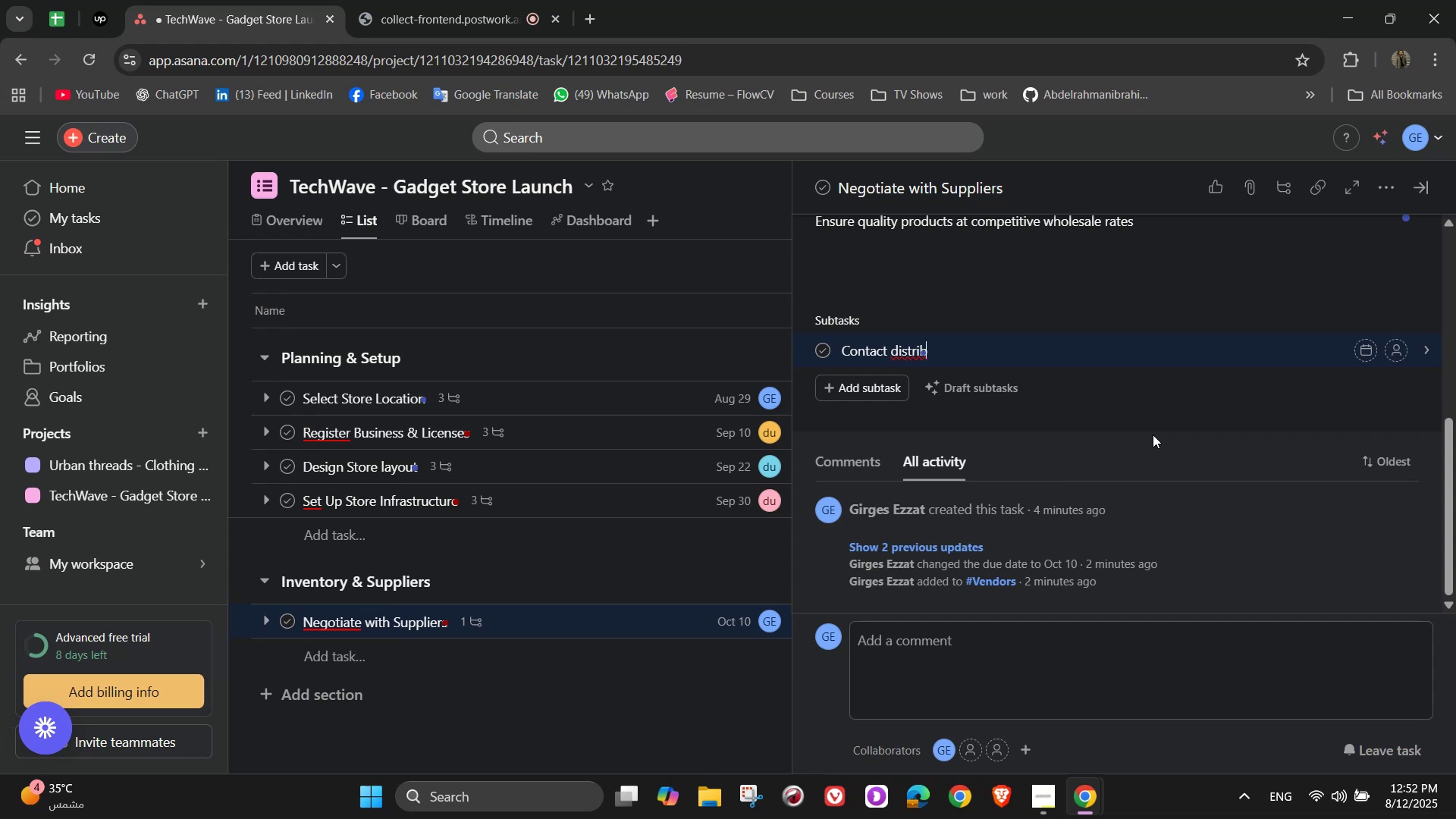 
type(utors)
 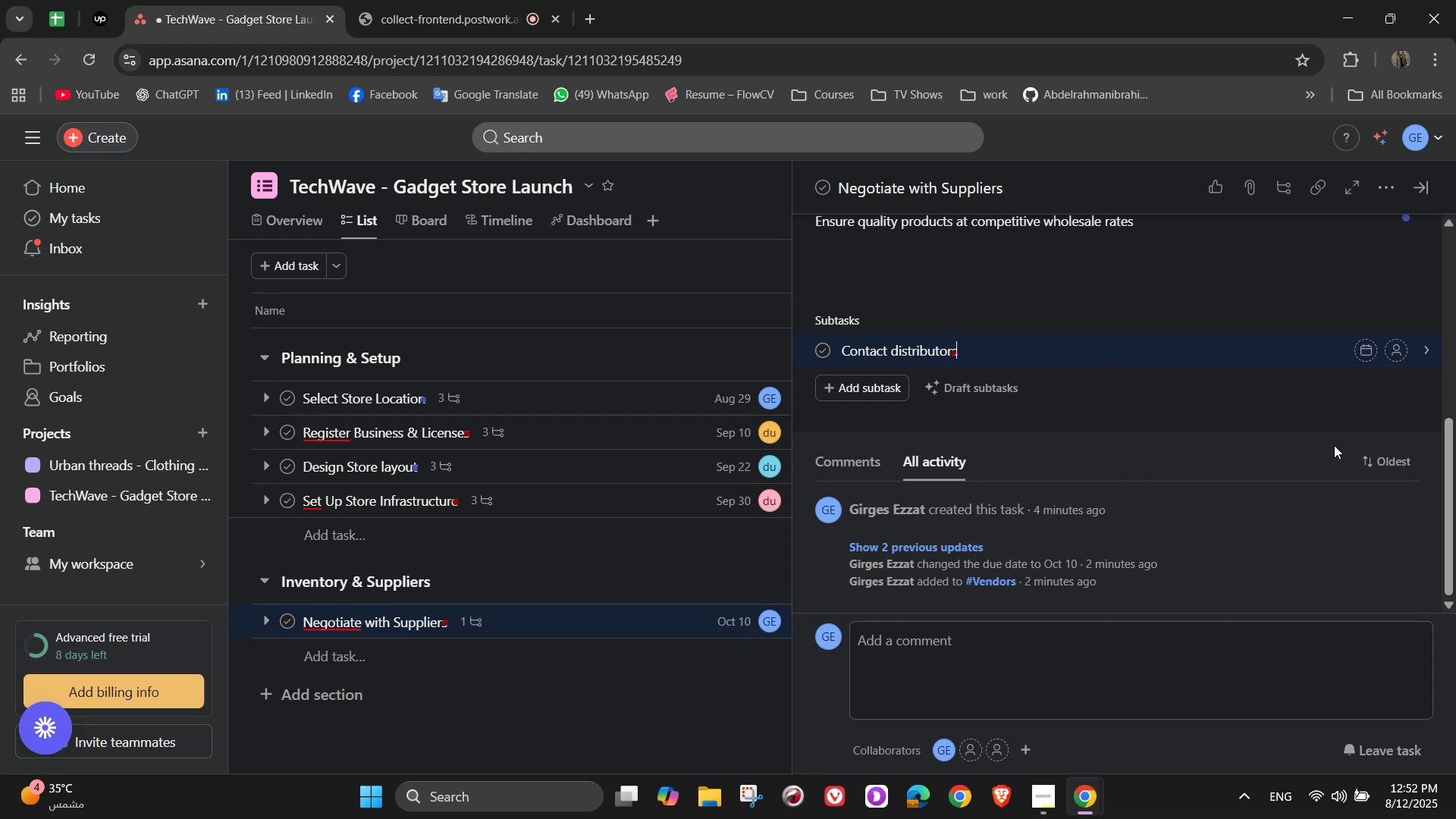 
wait(12.69)
 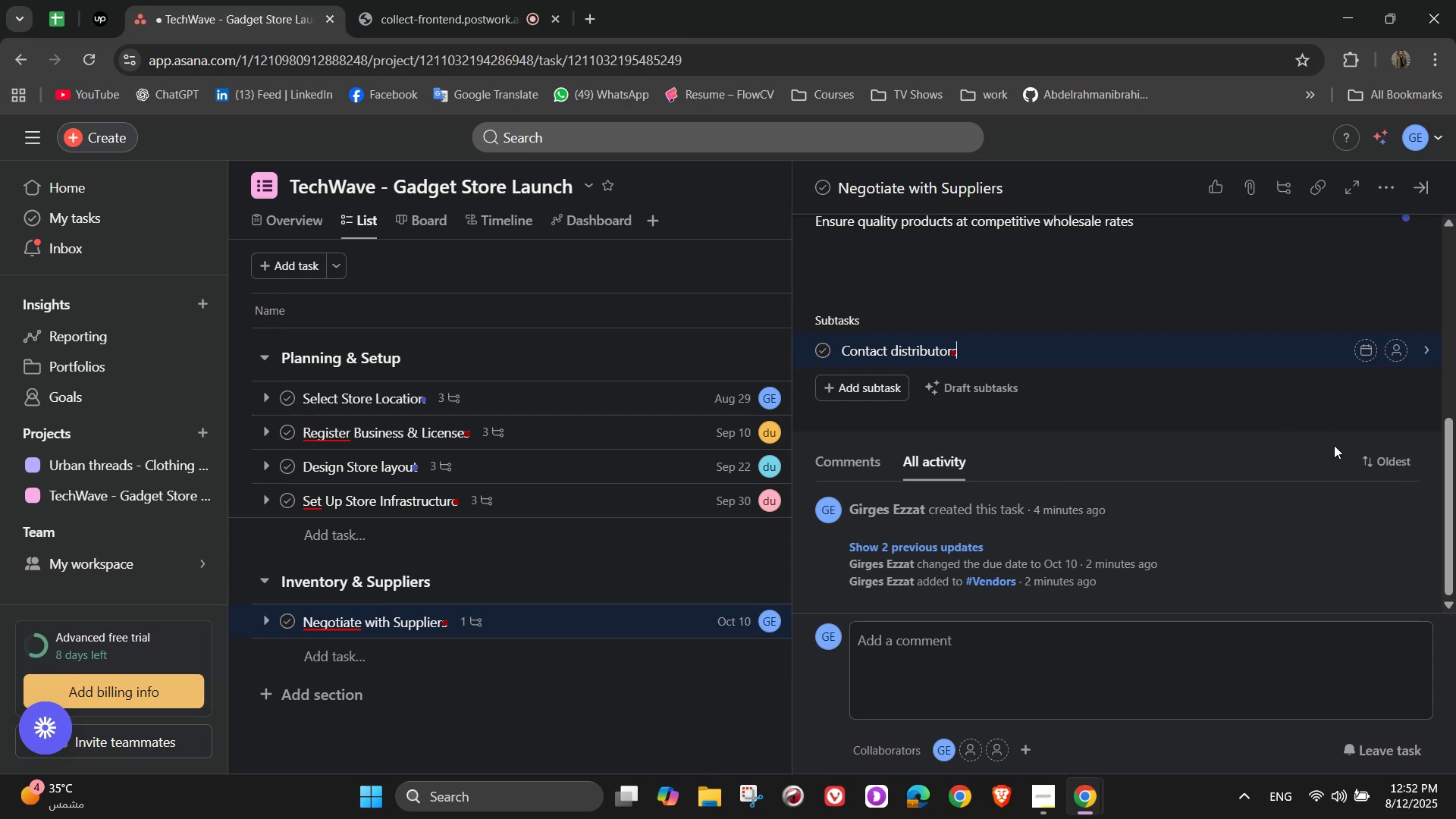 
left_click_drag(start_coordinate=[1393, 350], to_coordinate=[1218, 268])
 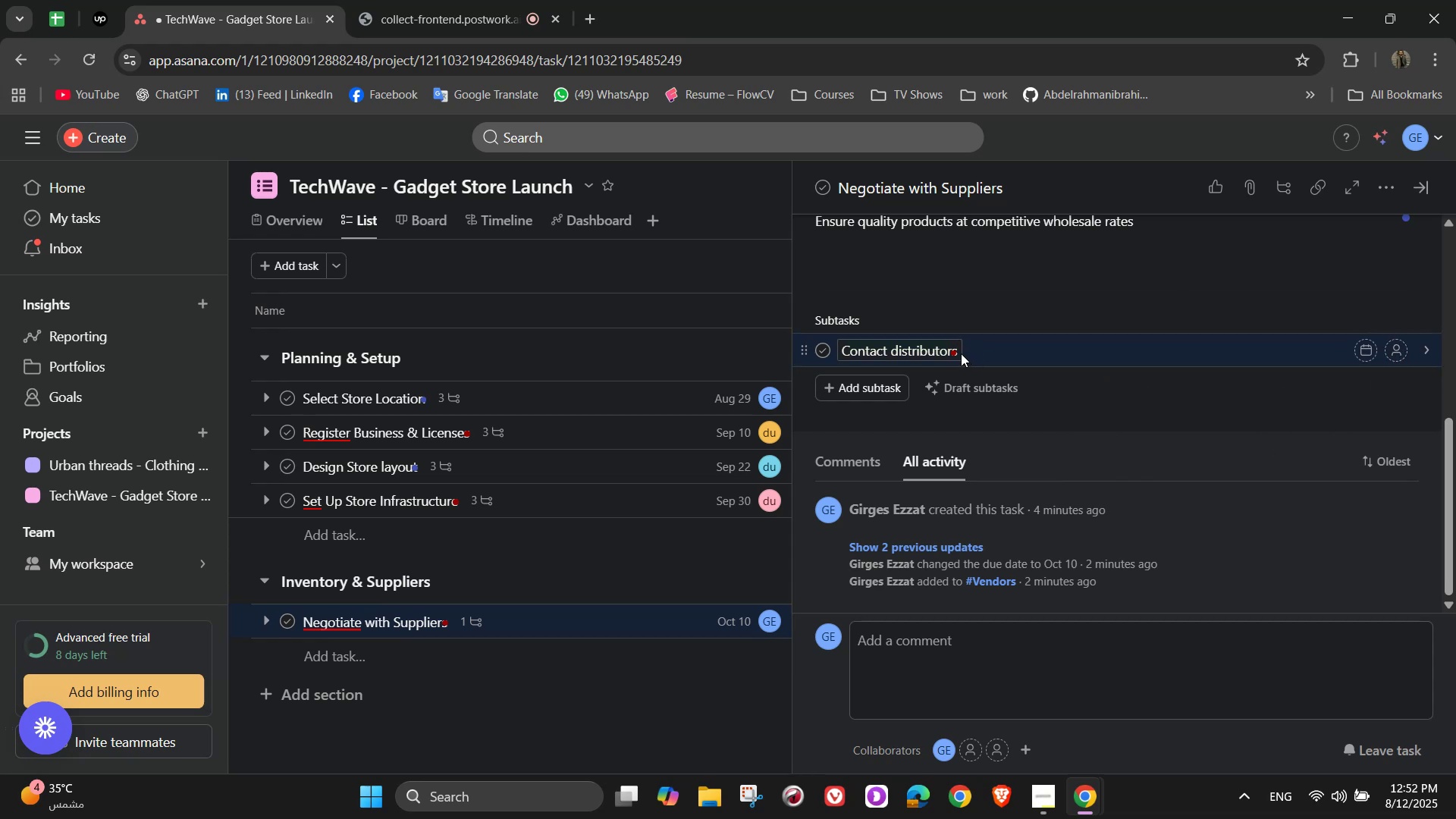 
left_click([960, 353])
 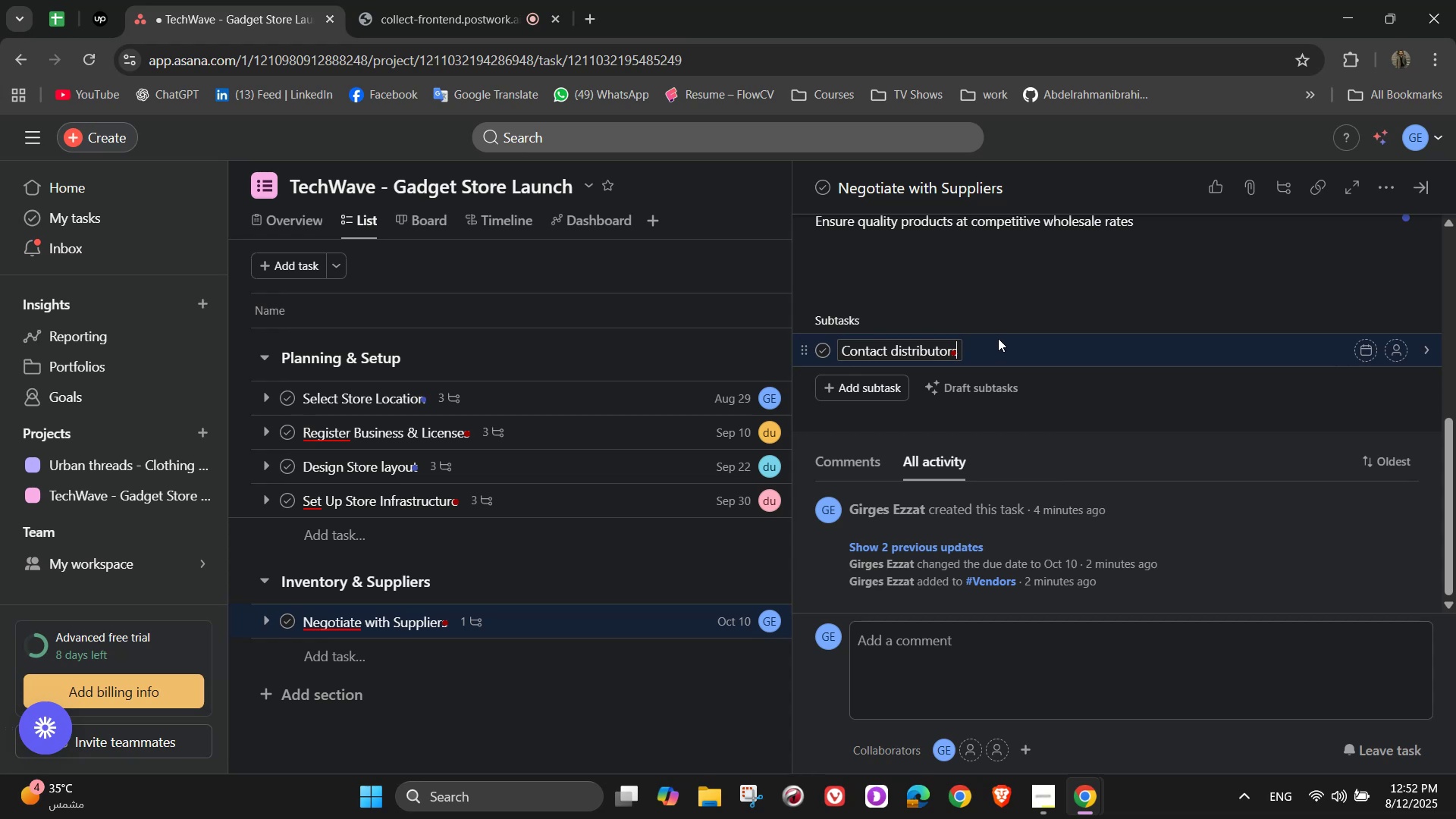 
key(NumpadEnter)
type(Request bulk pro)
key(Backspace)
type(icing )
key(Backspace)
 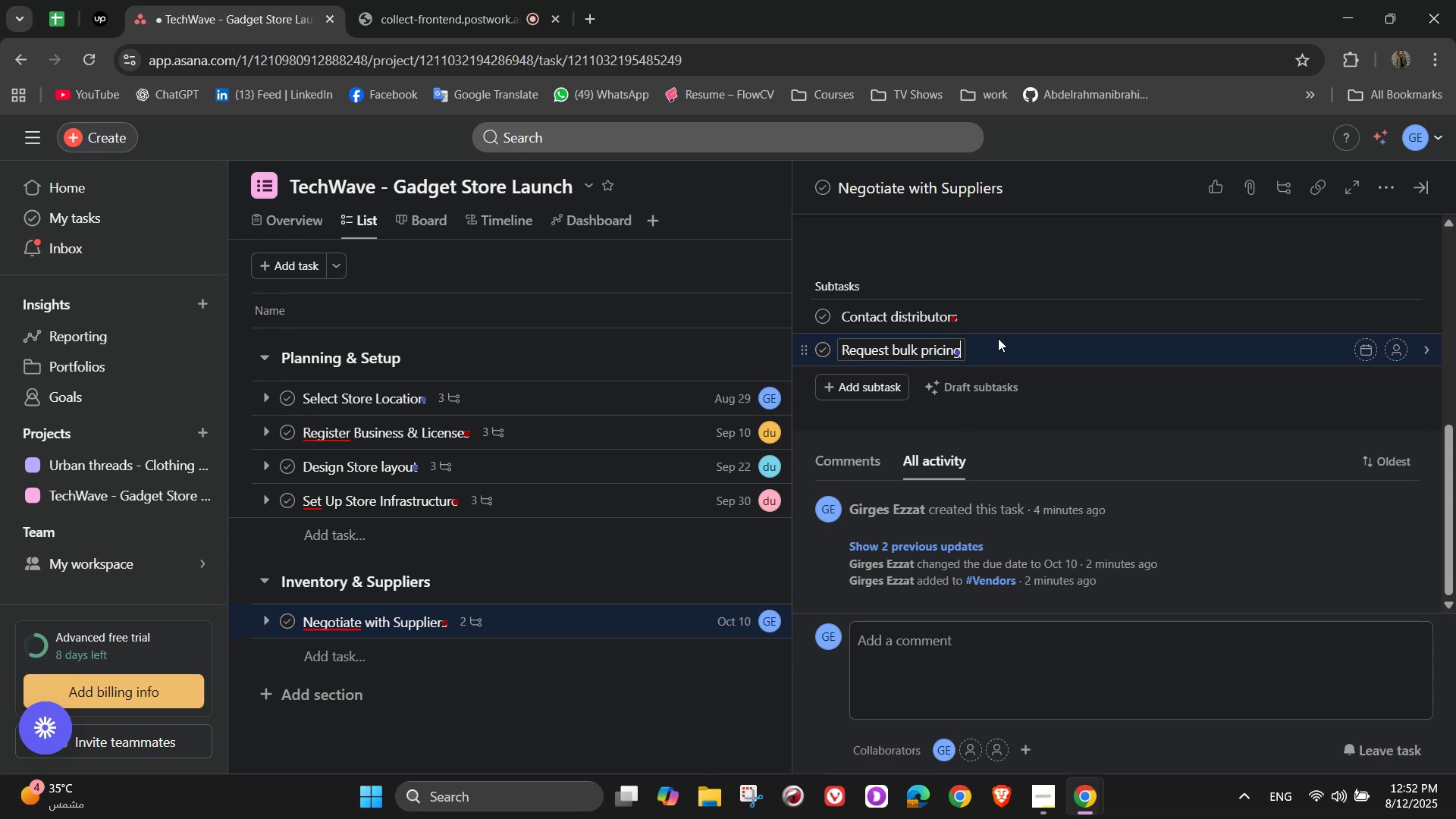 
key(Enter)
 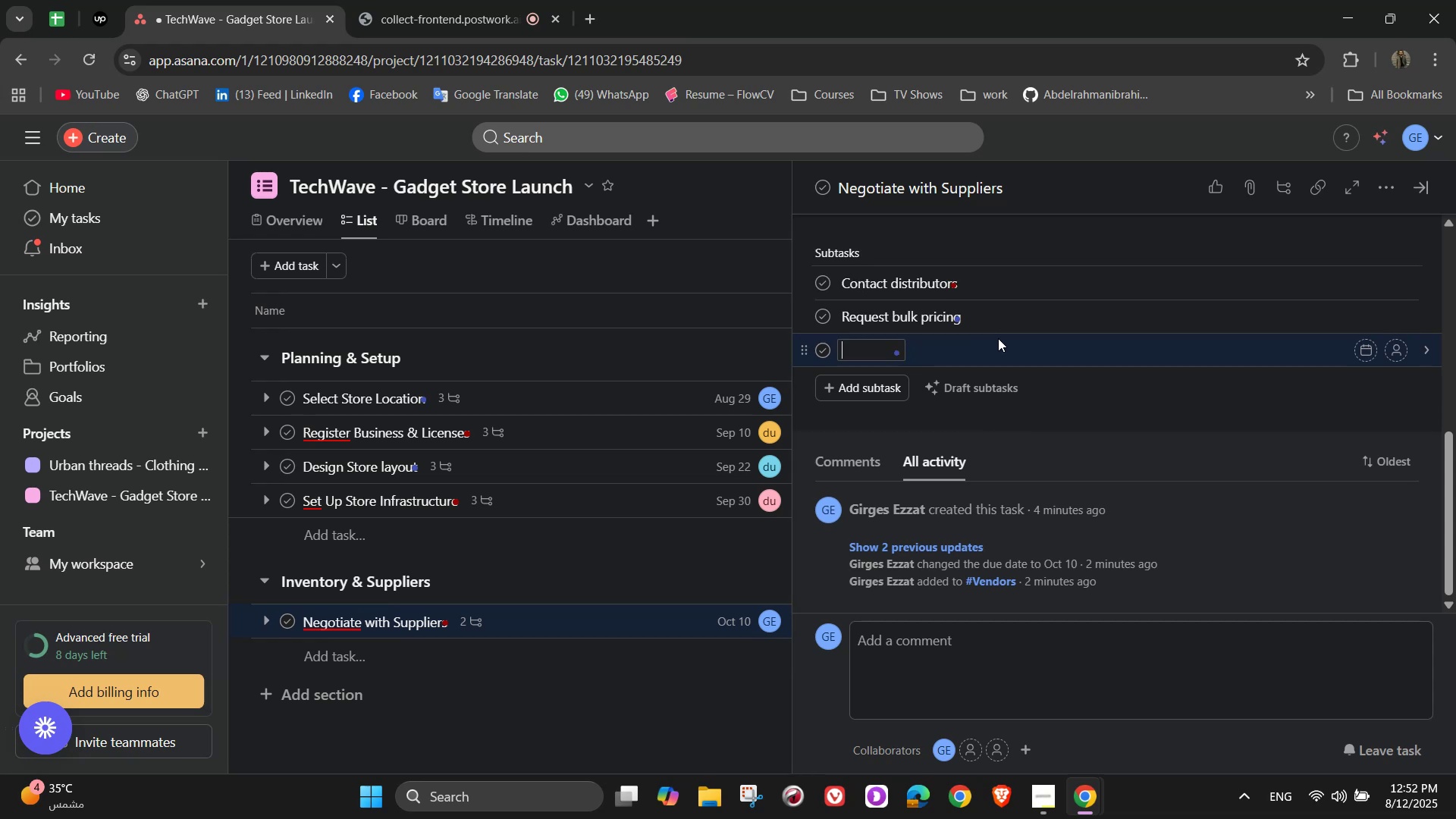 
type(Sign contract )
key(Backspace)
type(s )
key(Backspace)
 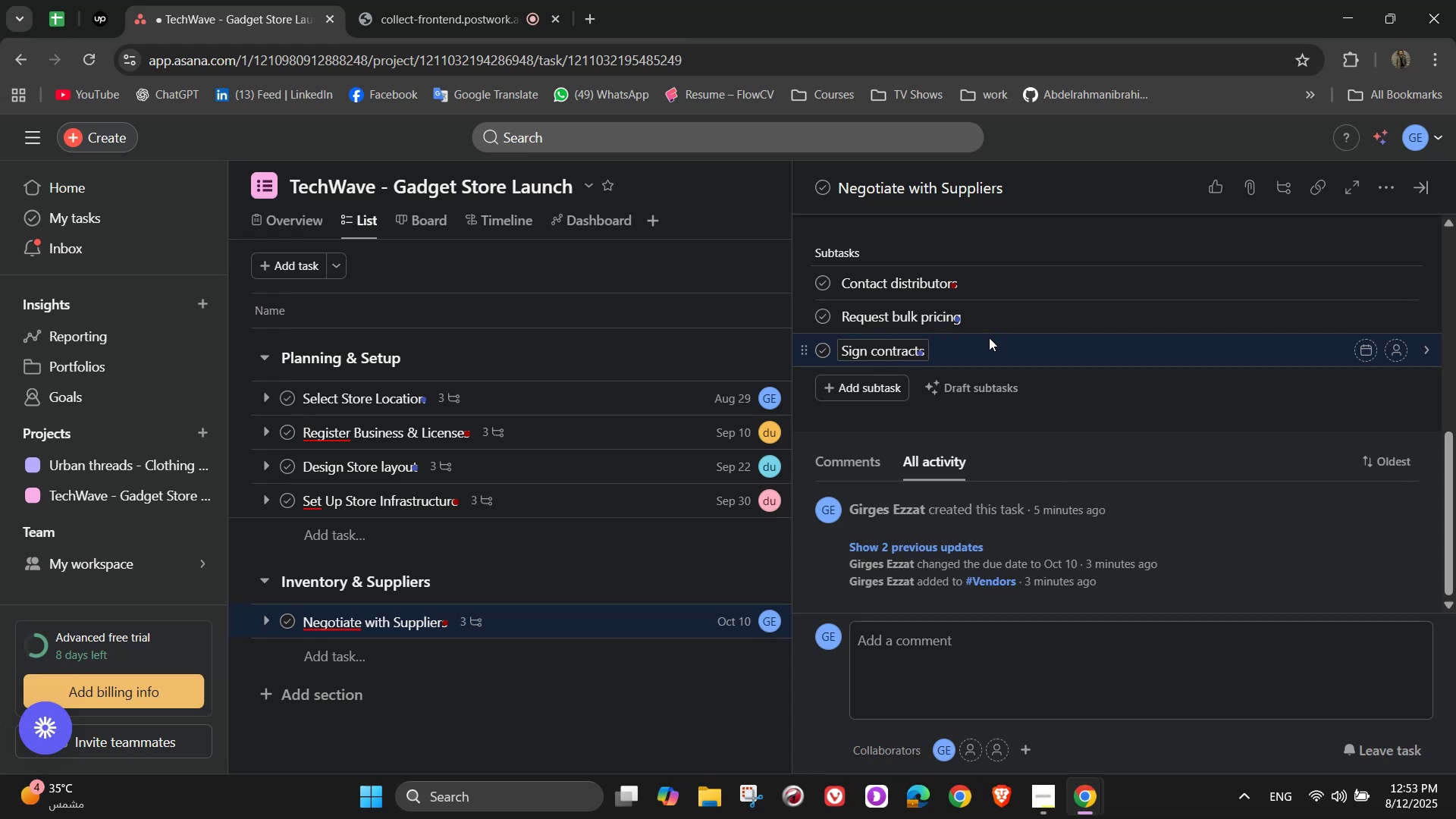 
wait(9.22)
 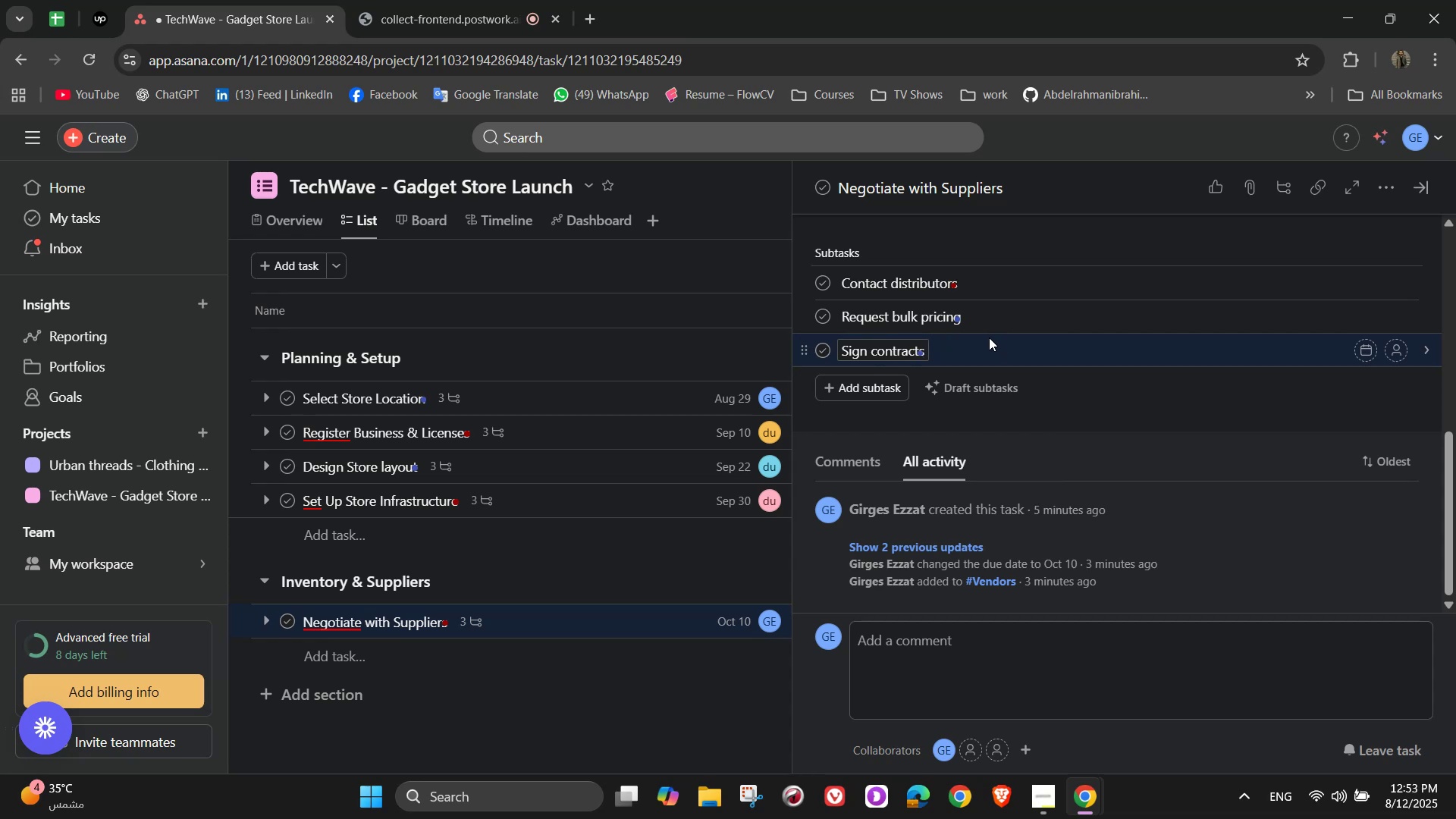 
left_click([1395, 287])
 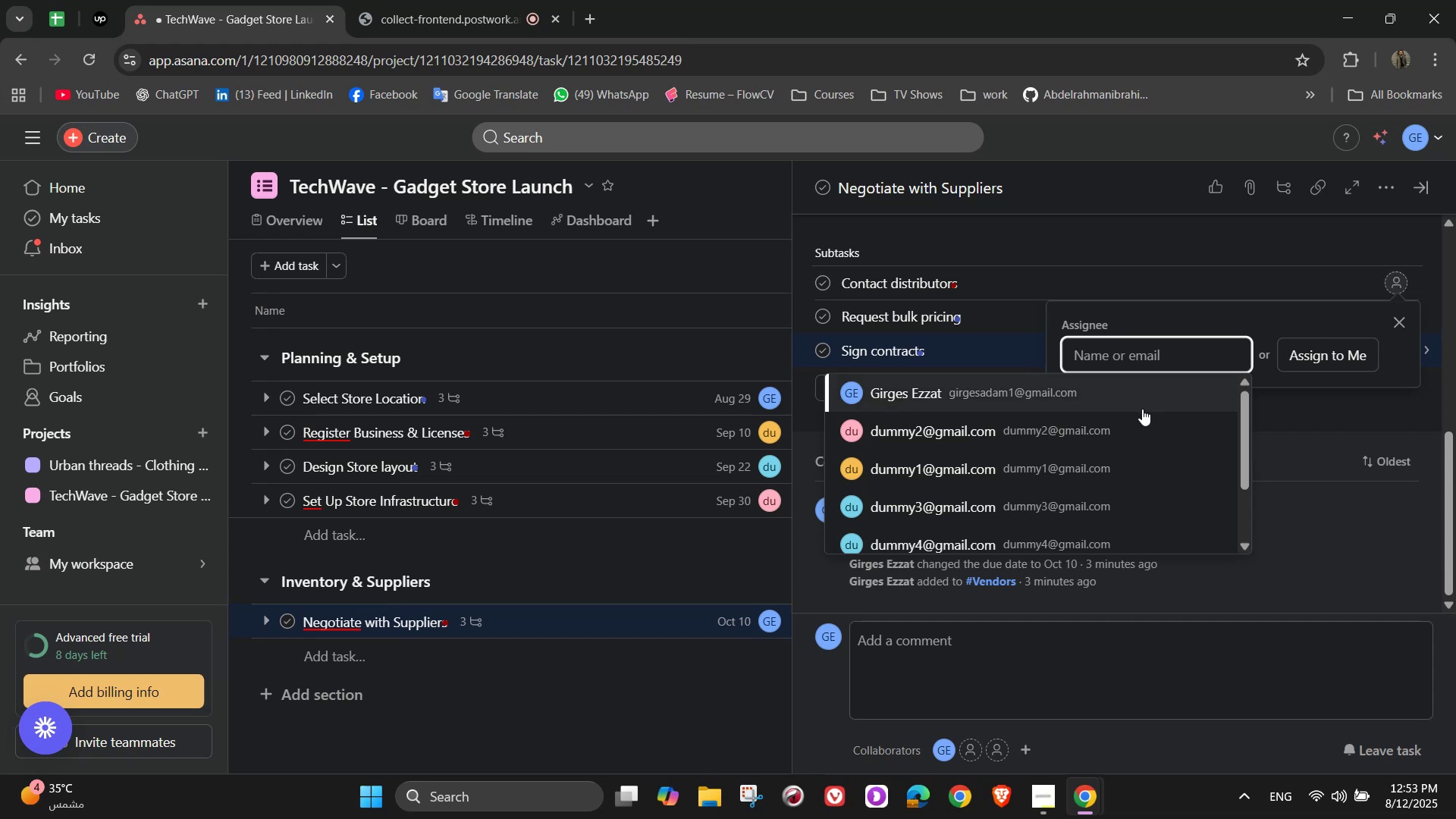 
left_click([1138, 409])
 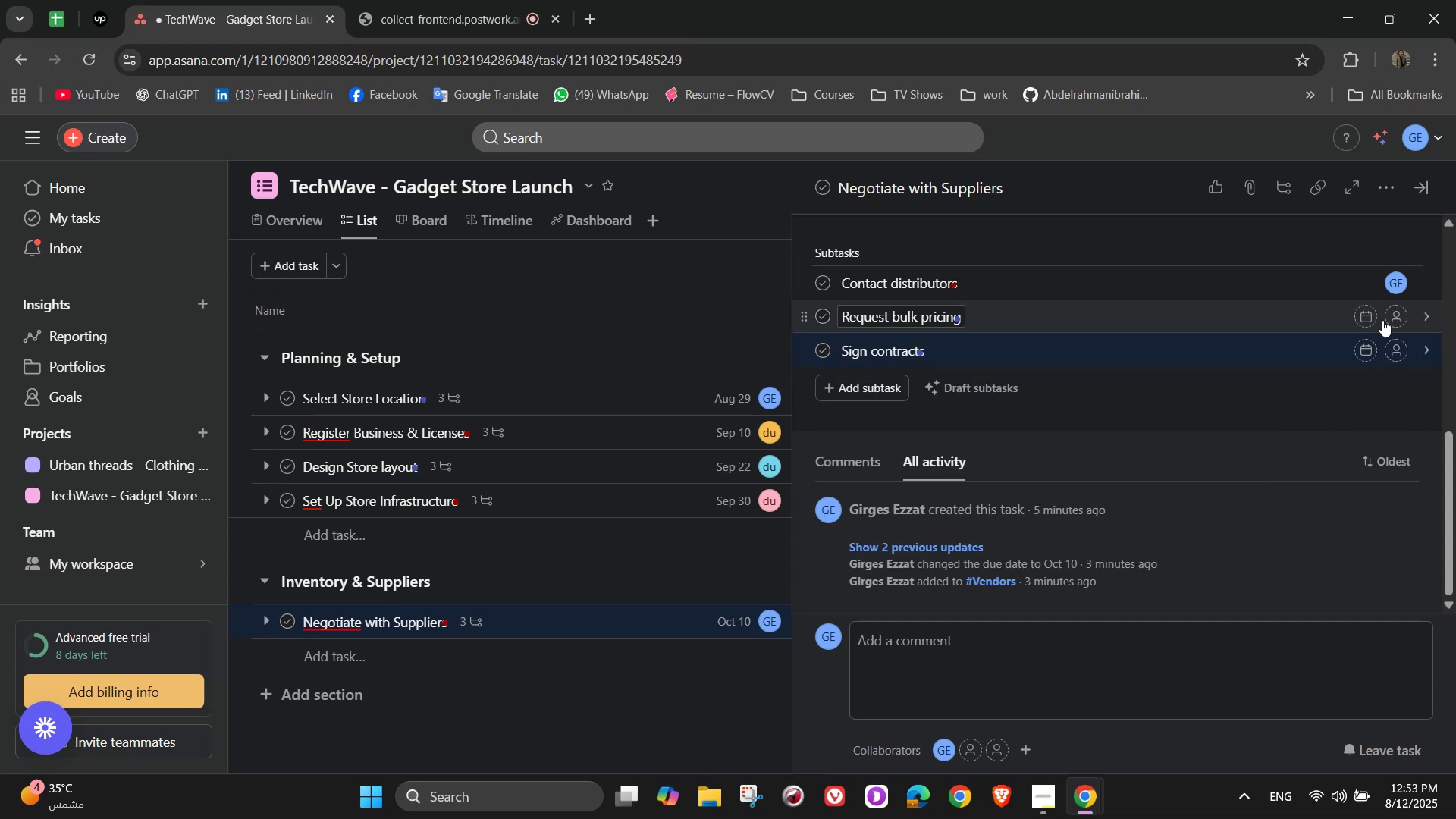 
left_click([1389, 318])
 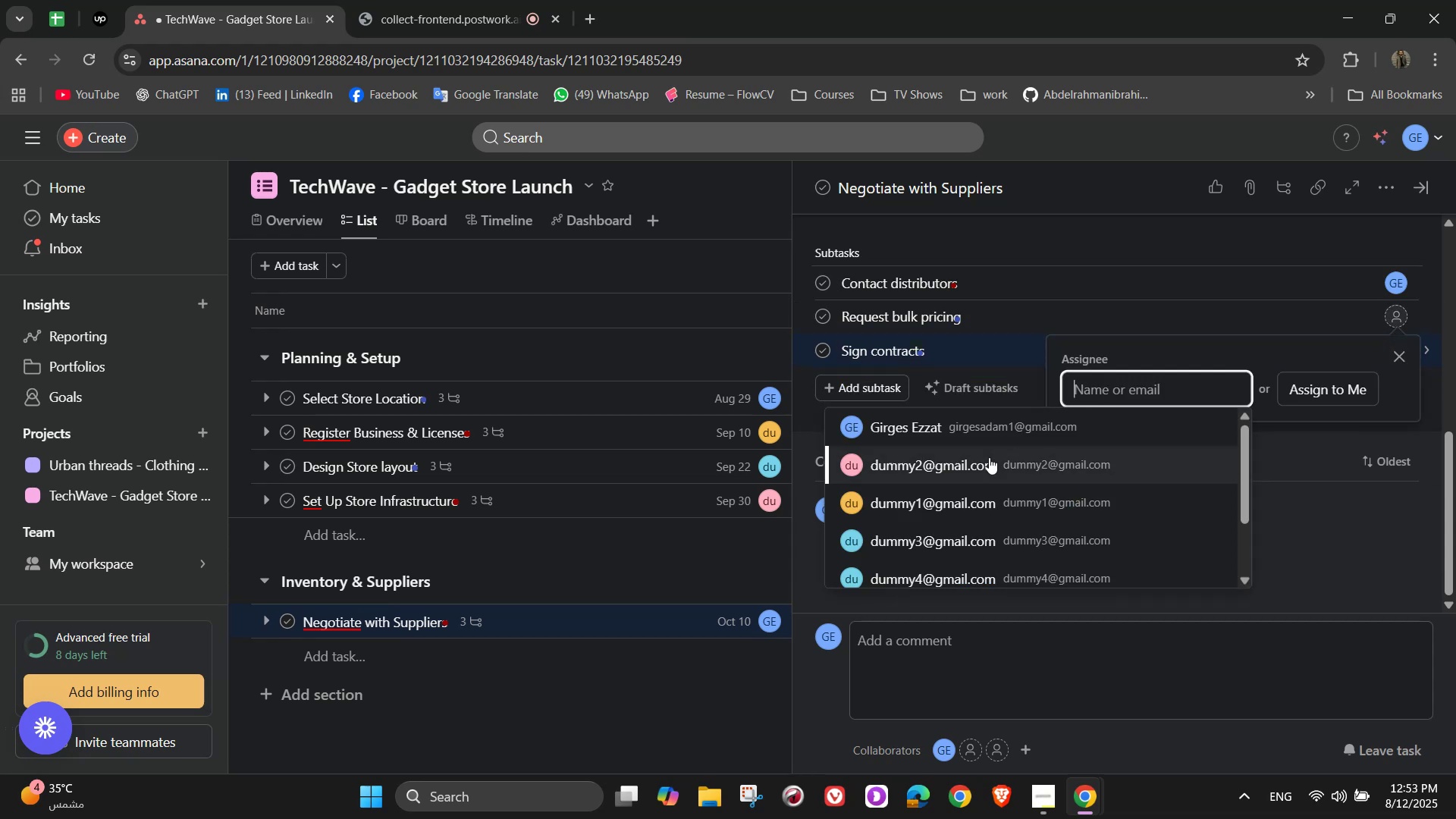 
left_click([986, 469])
 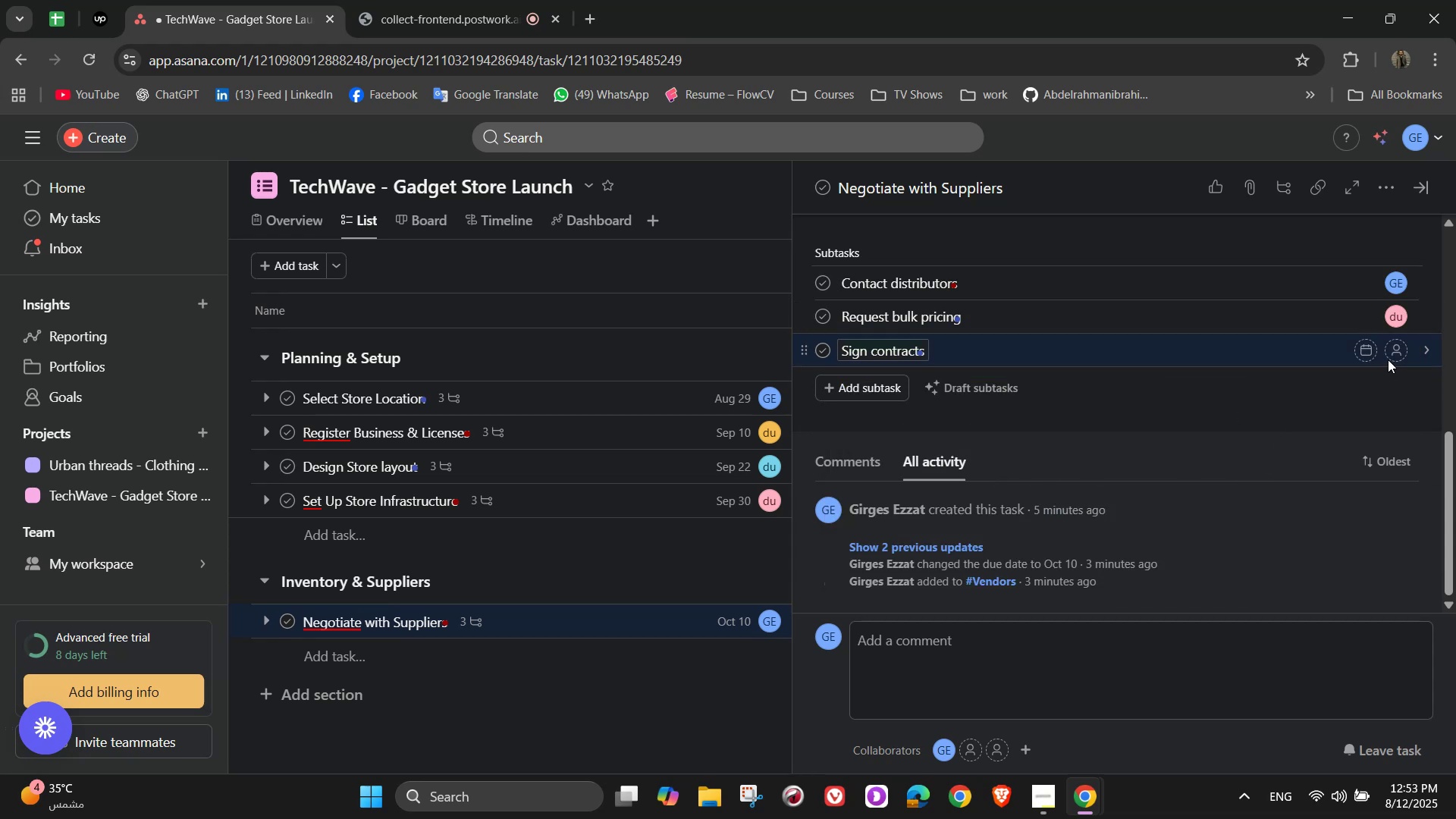 
double_click([1395, 350])
 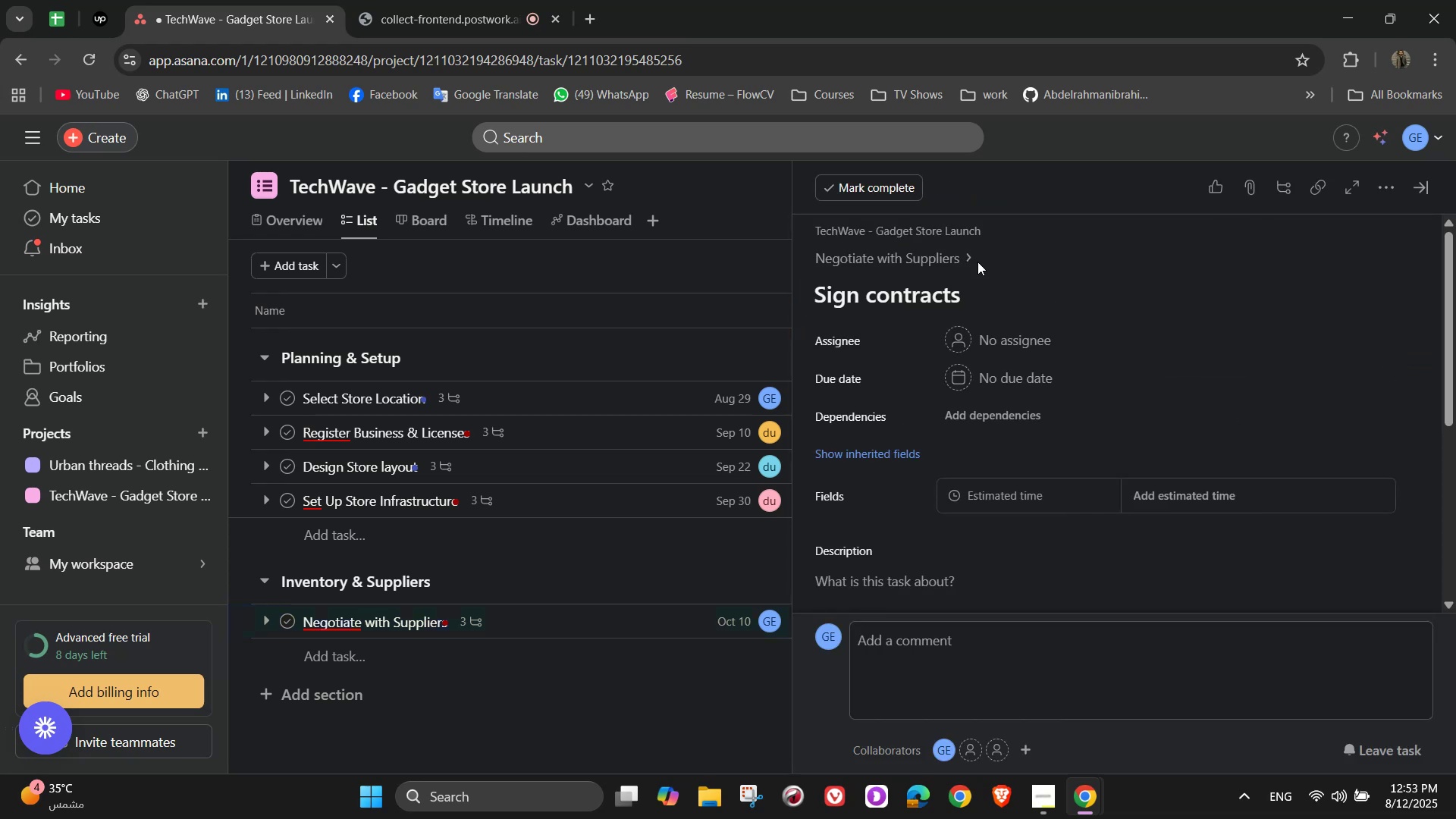 
left_click([947, 259])
 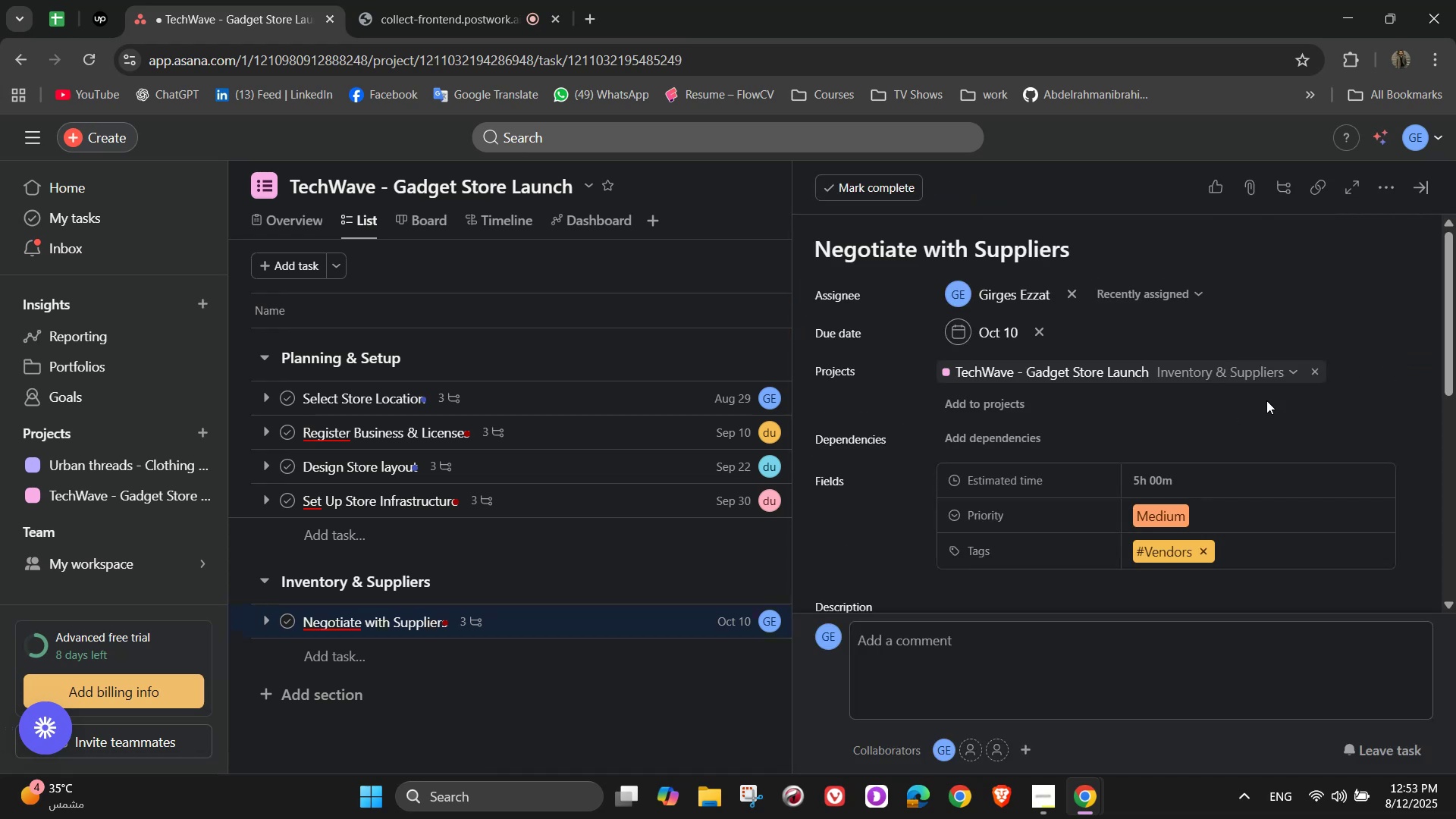 
scroll: coordinate [1176, 389], scroll_direction: down, amount: 4.0
 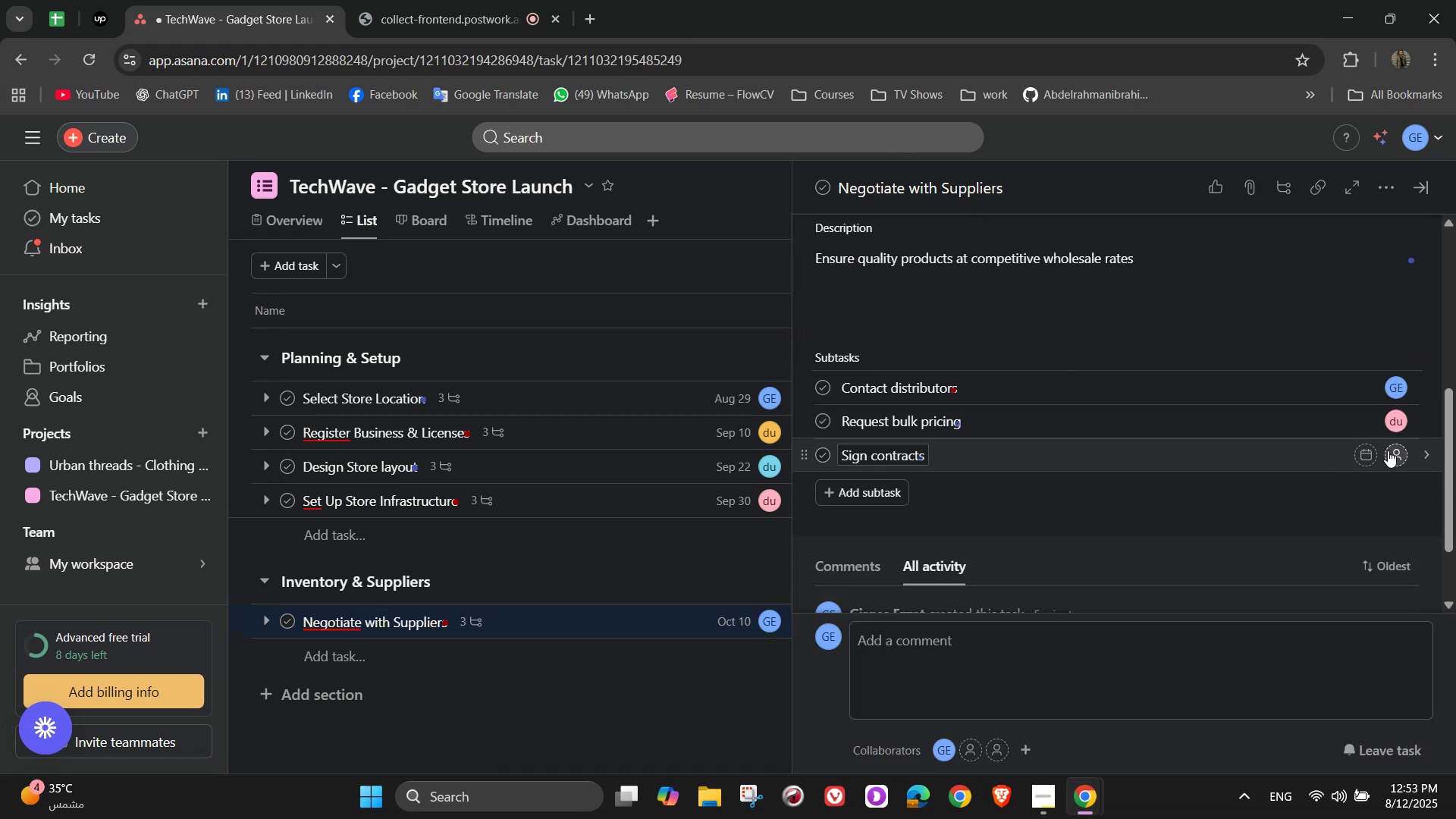 
left_click([1397, 458])
 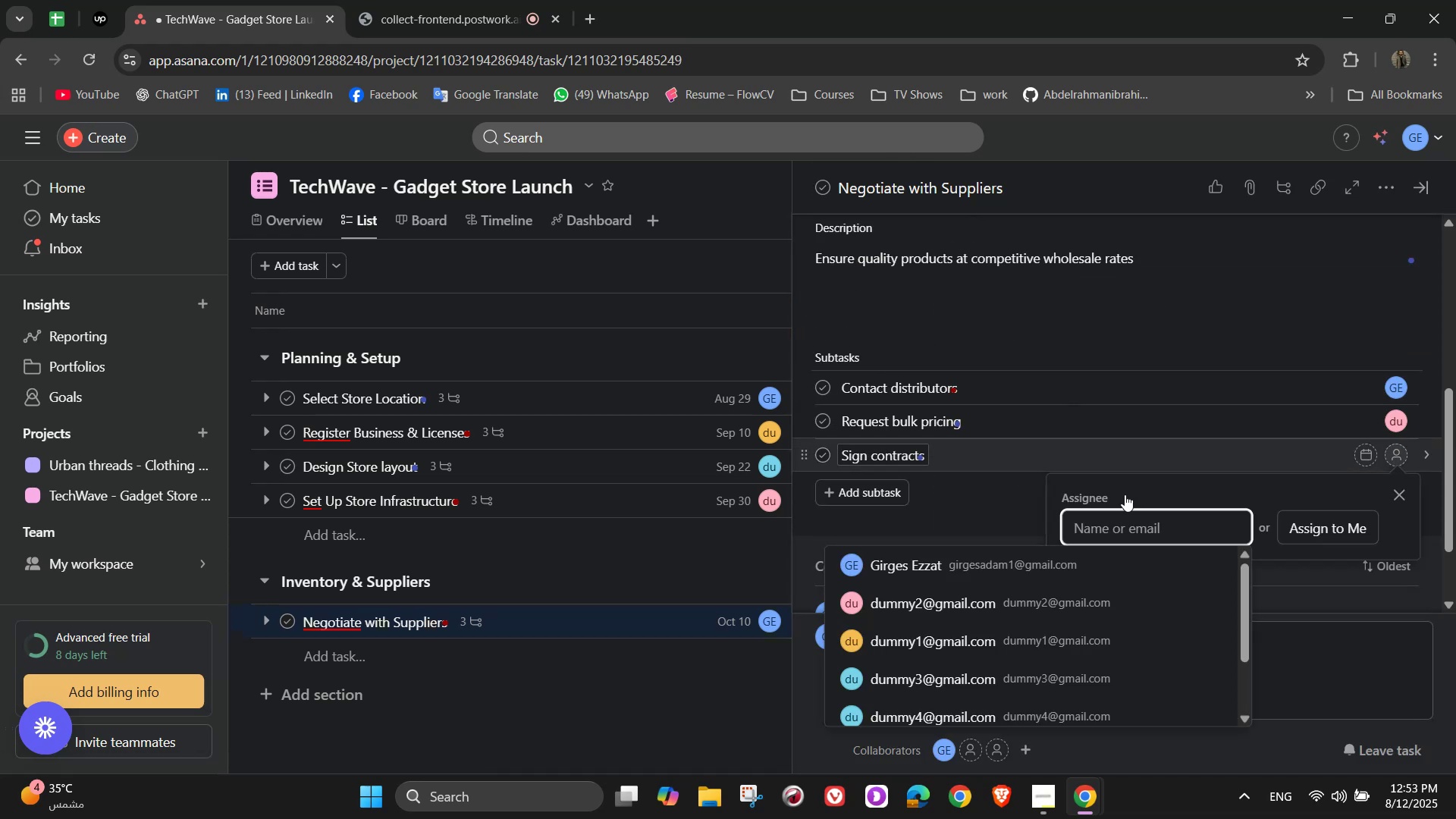 
left_click([959, 677])
 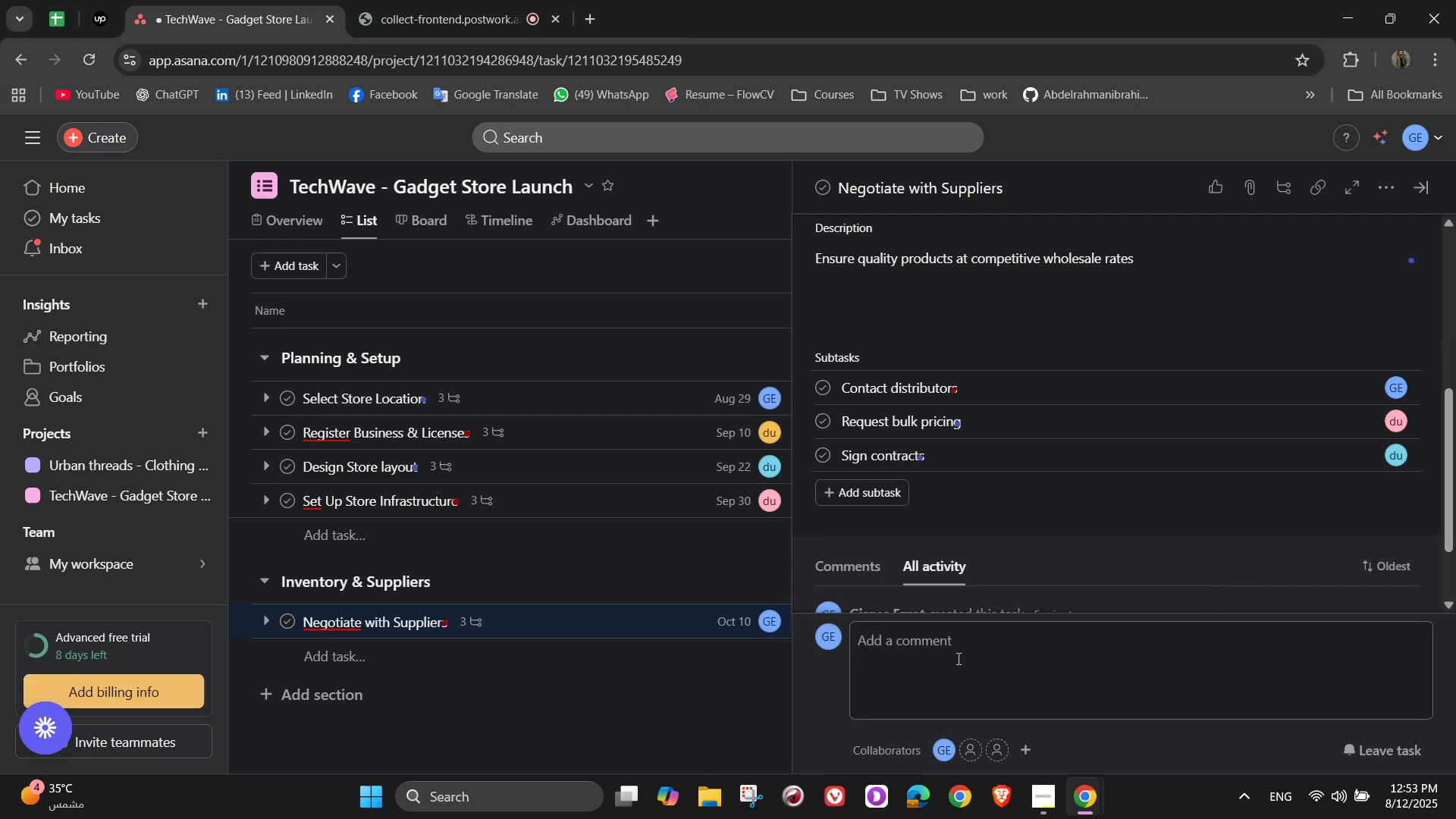 
scroll: coordinate [1128, 394], scroll_direction: up, amount: 1.0
 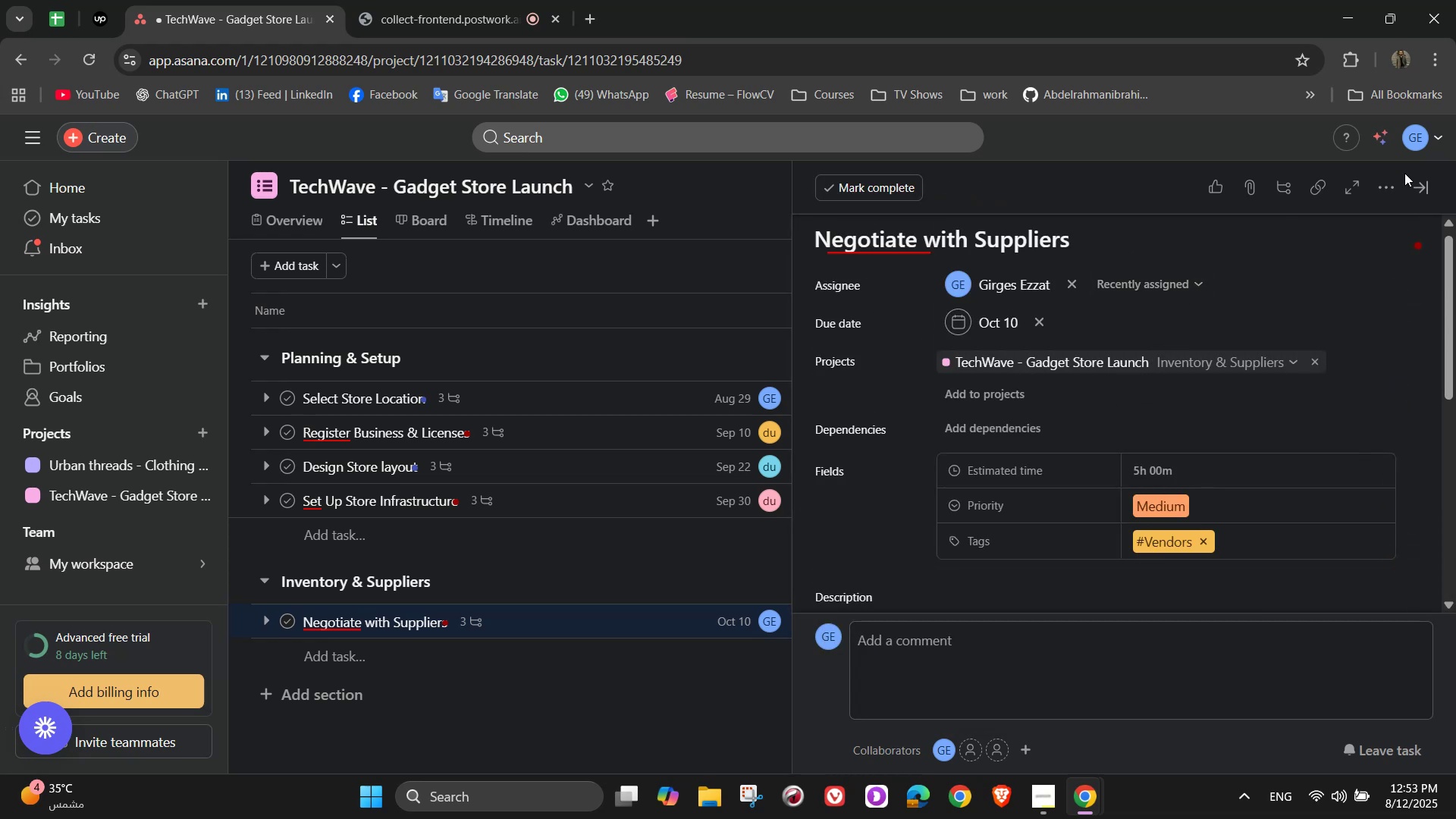 
scroll: coordinate [1279, 393], scroll_direction: down, amount: 3.0
 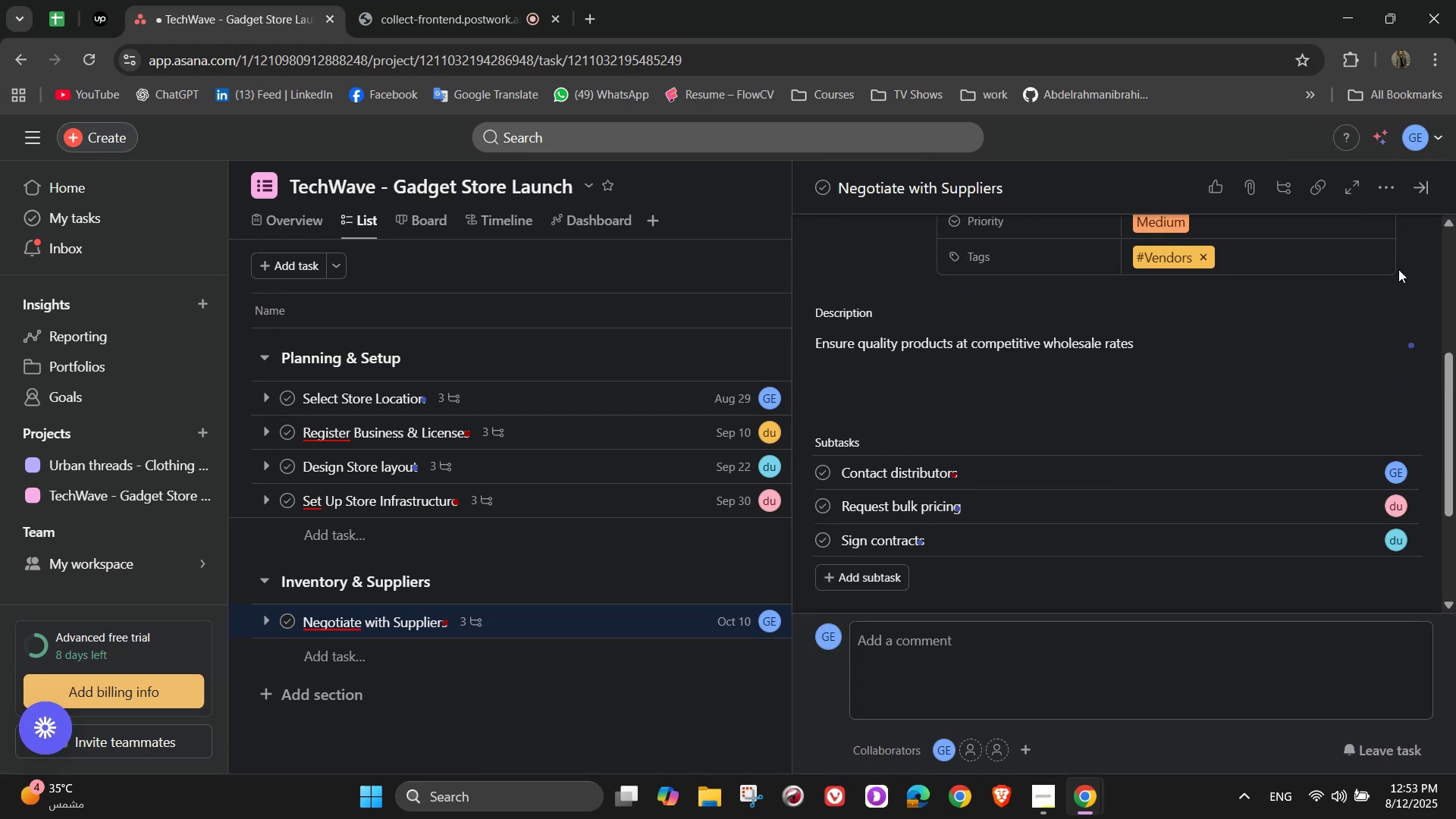 
wait(5.14)
 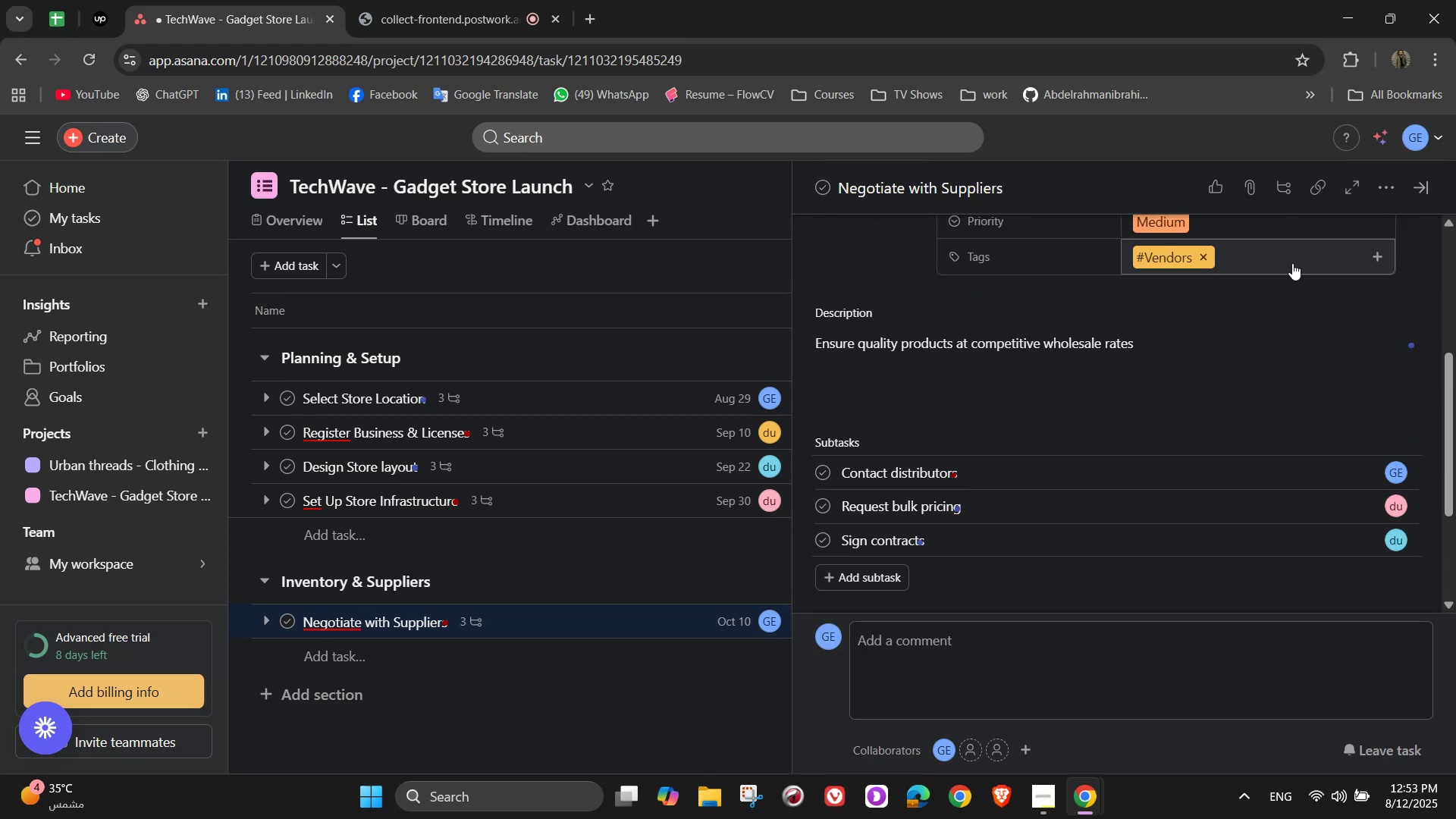 
left_click([1414, 194])
 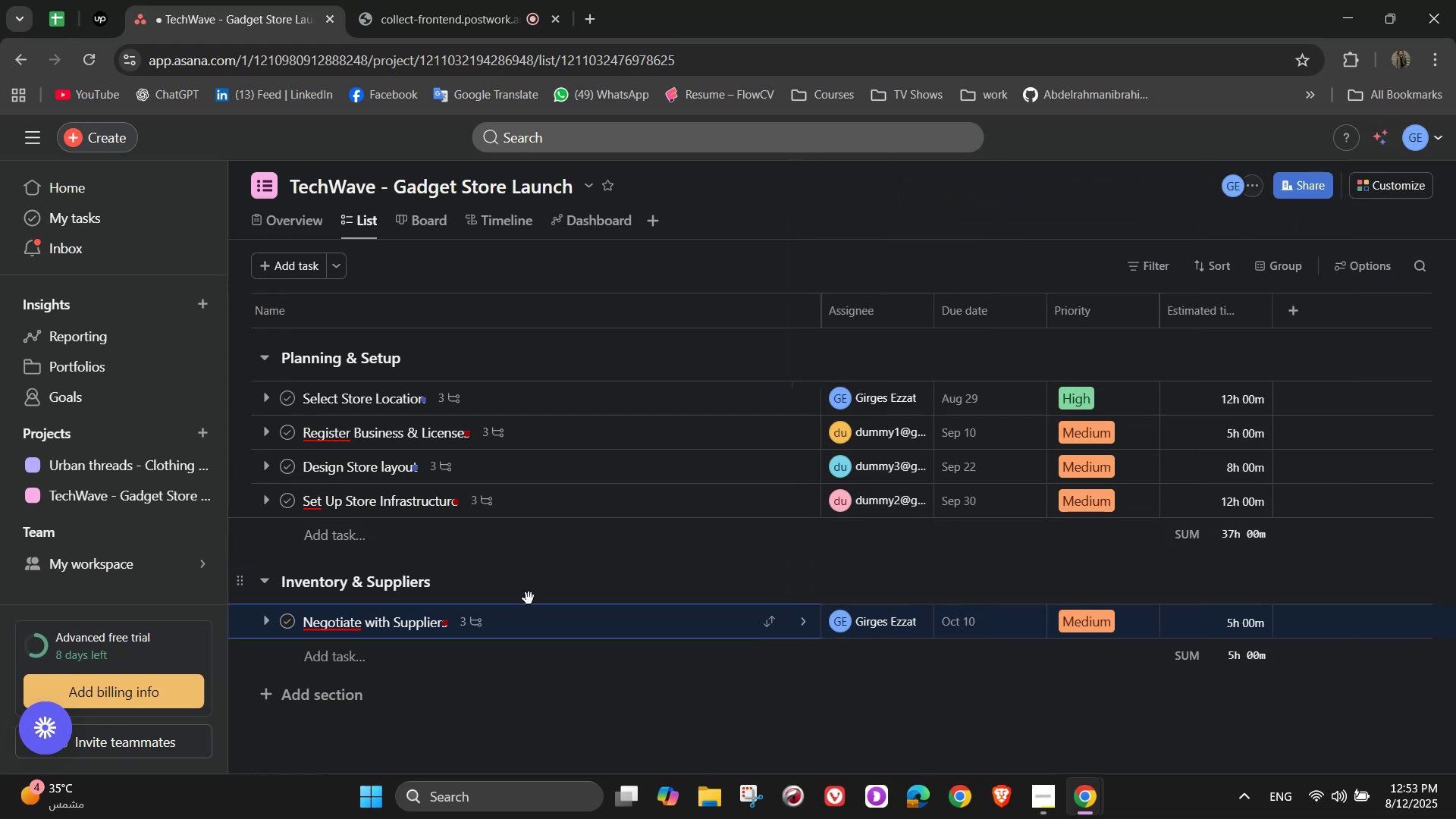 
wait(14.63)
 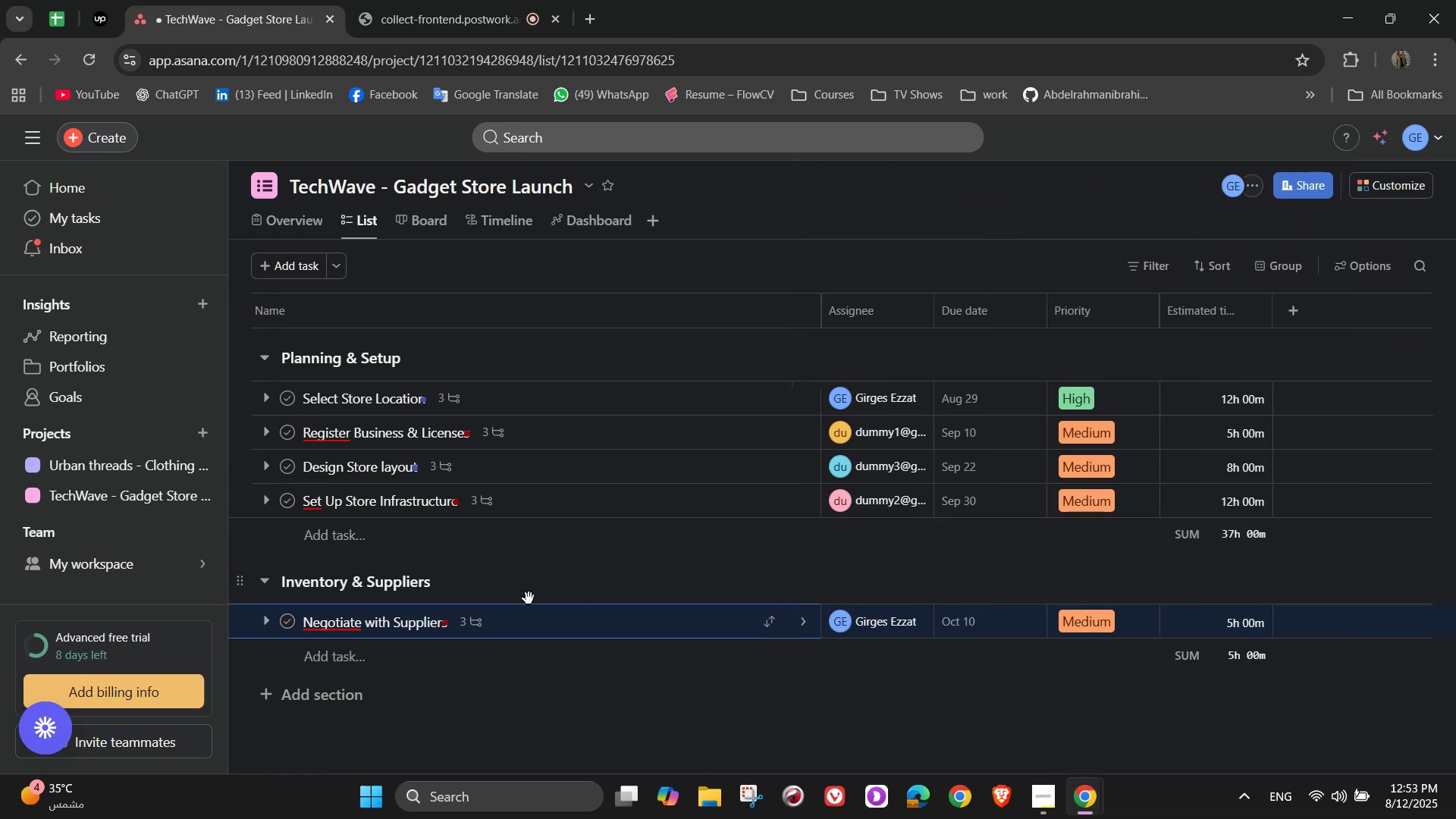 
left_click([365, 657])
 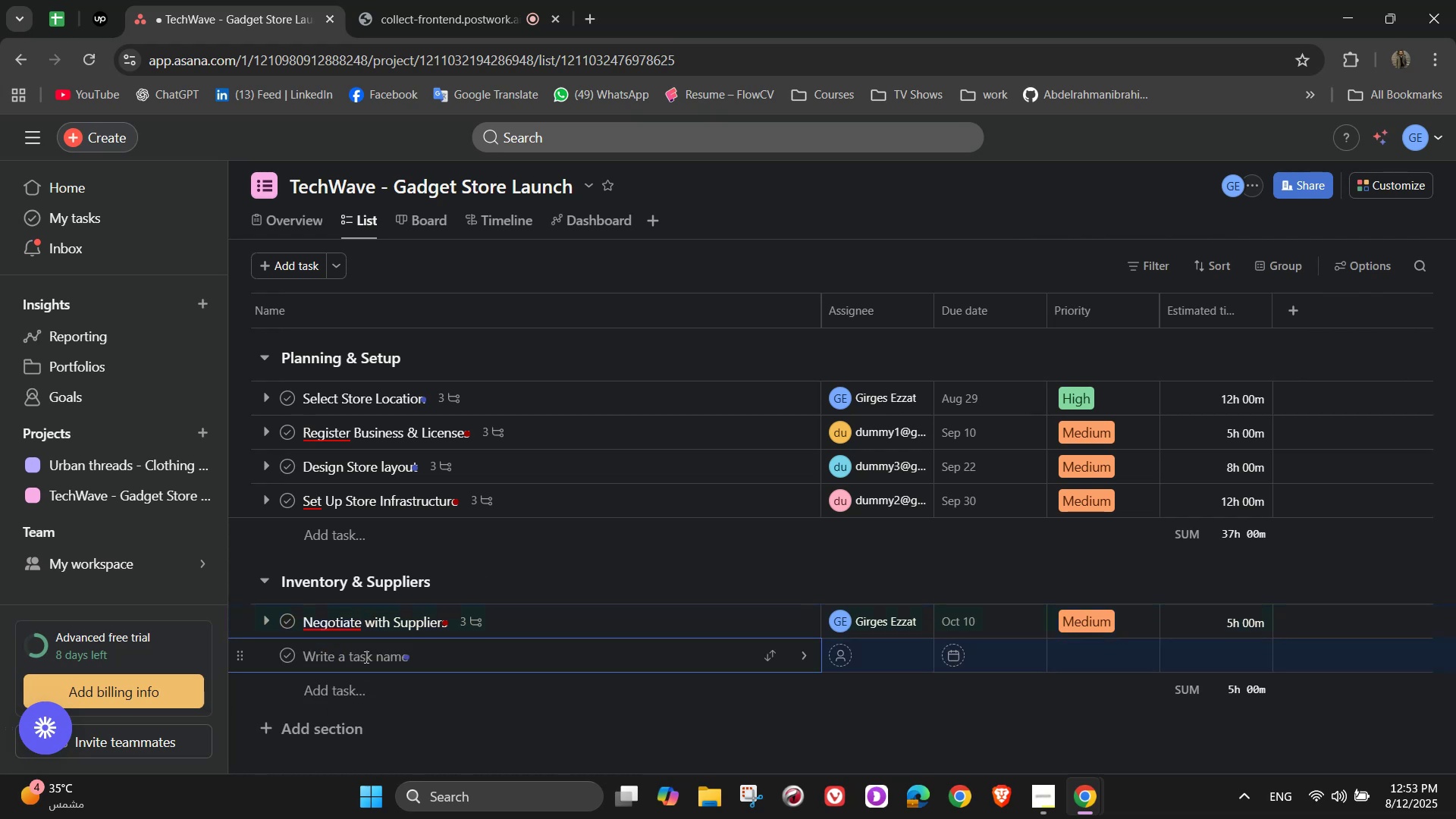 
type(Order Initiate Inventory)
 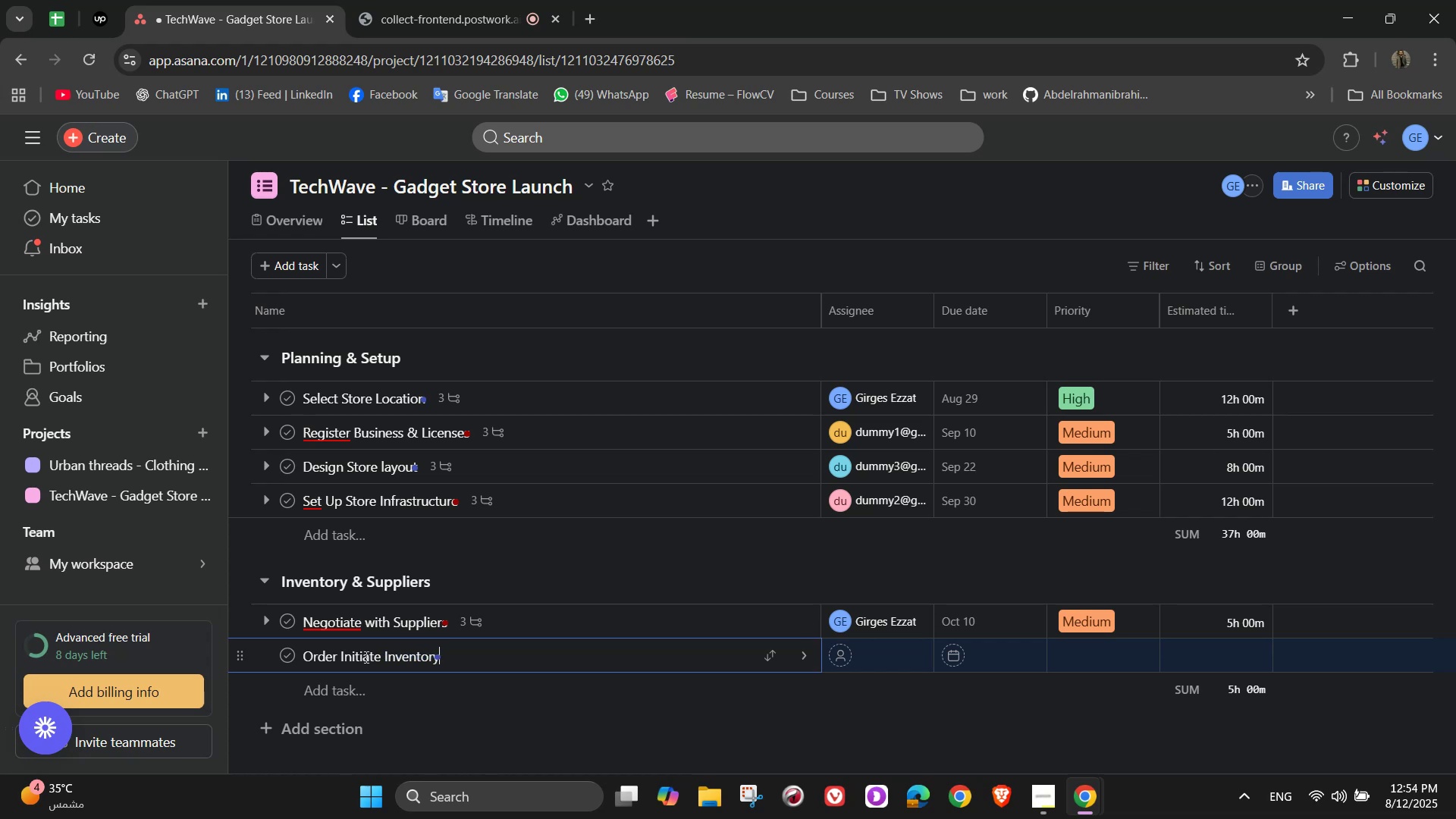 
left_click([802, 648])
 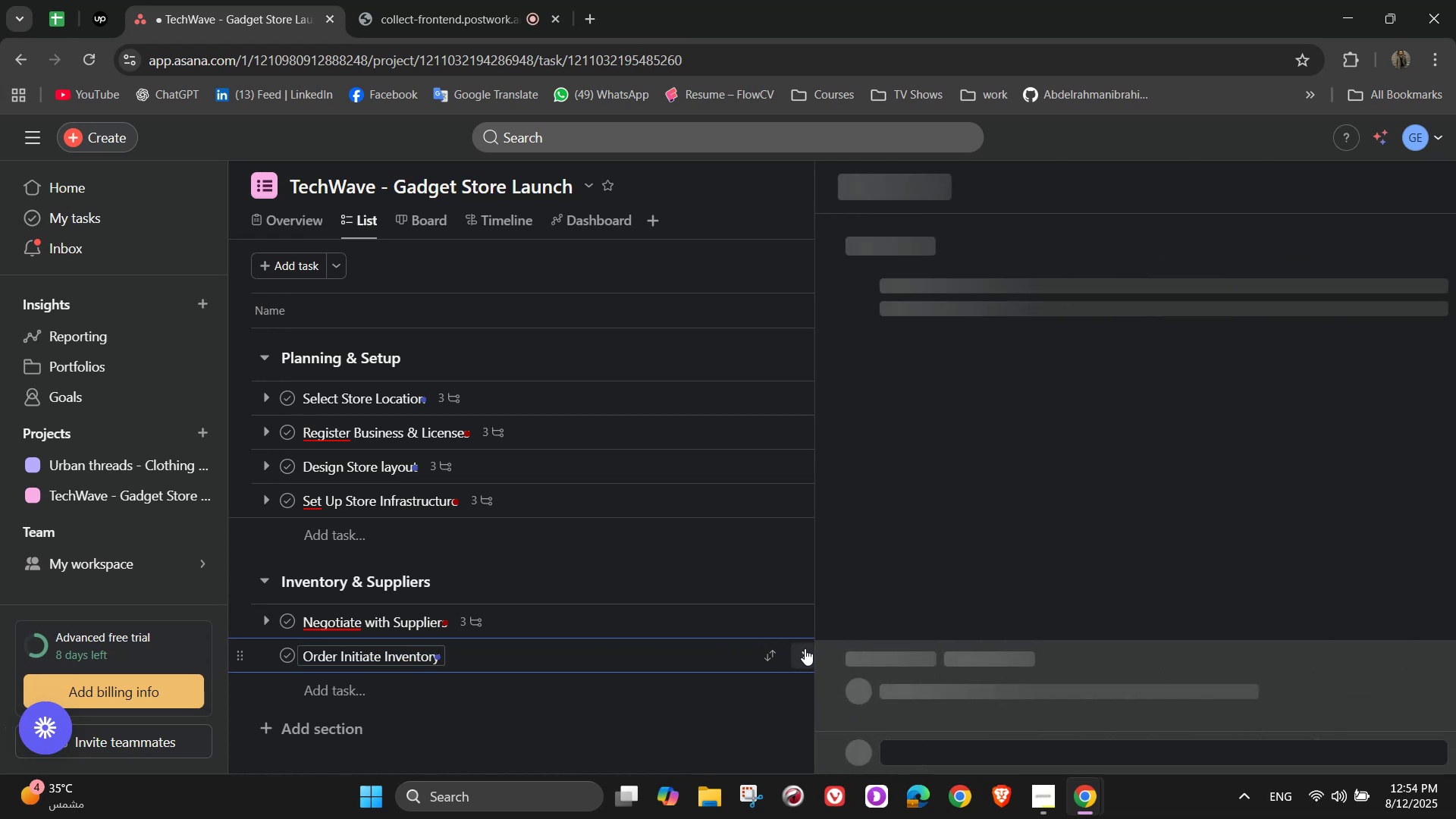 
mouse_move([1009, 277])
 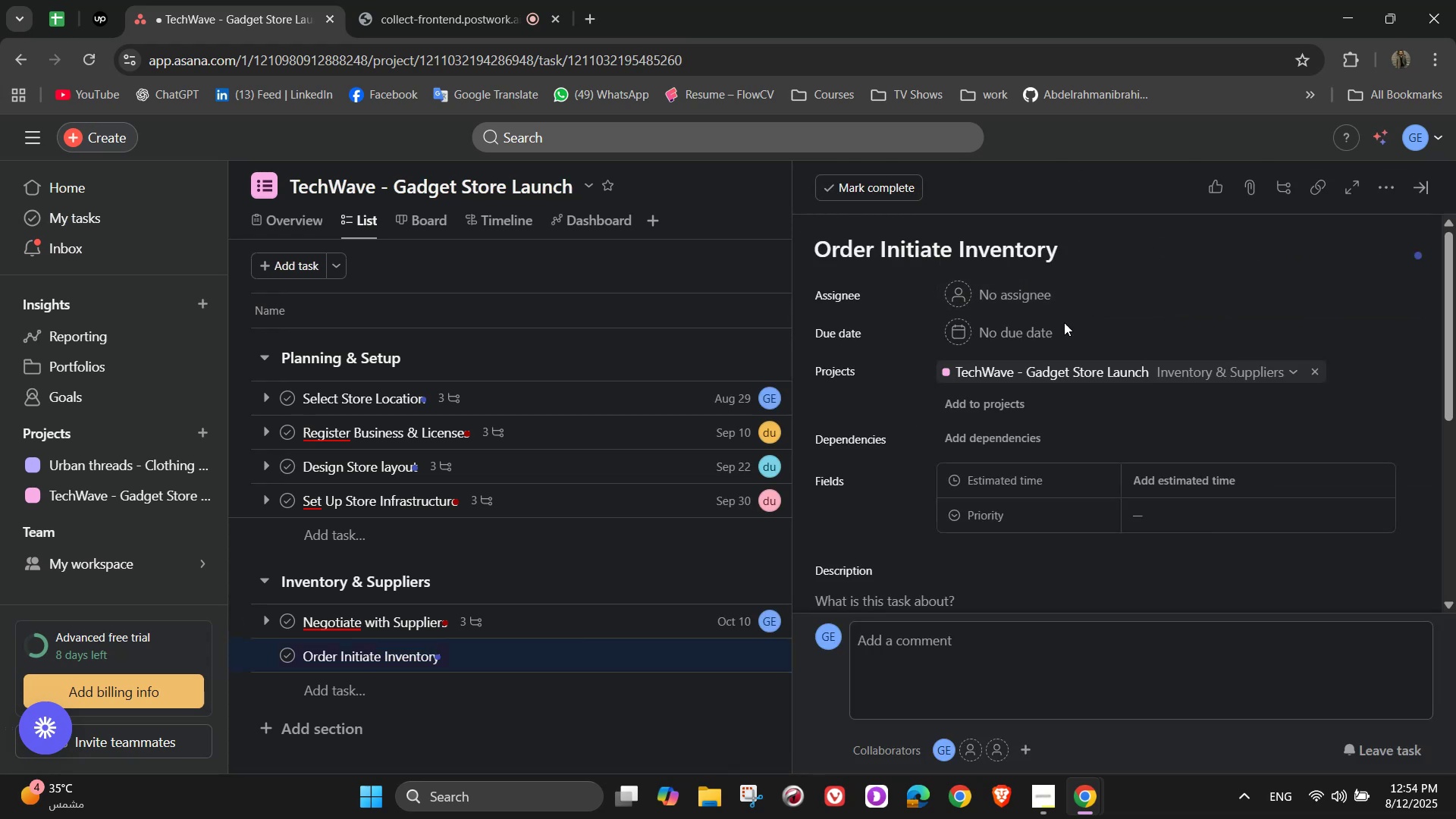 
left_click([998, 296])
 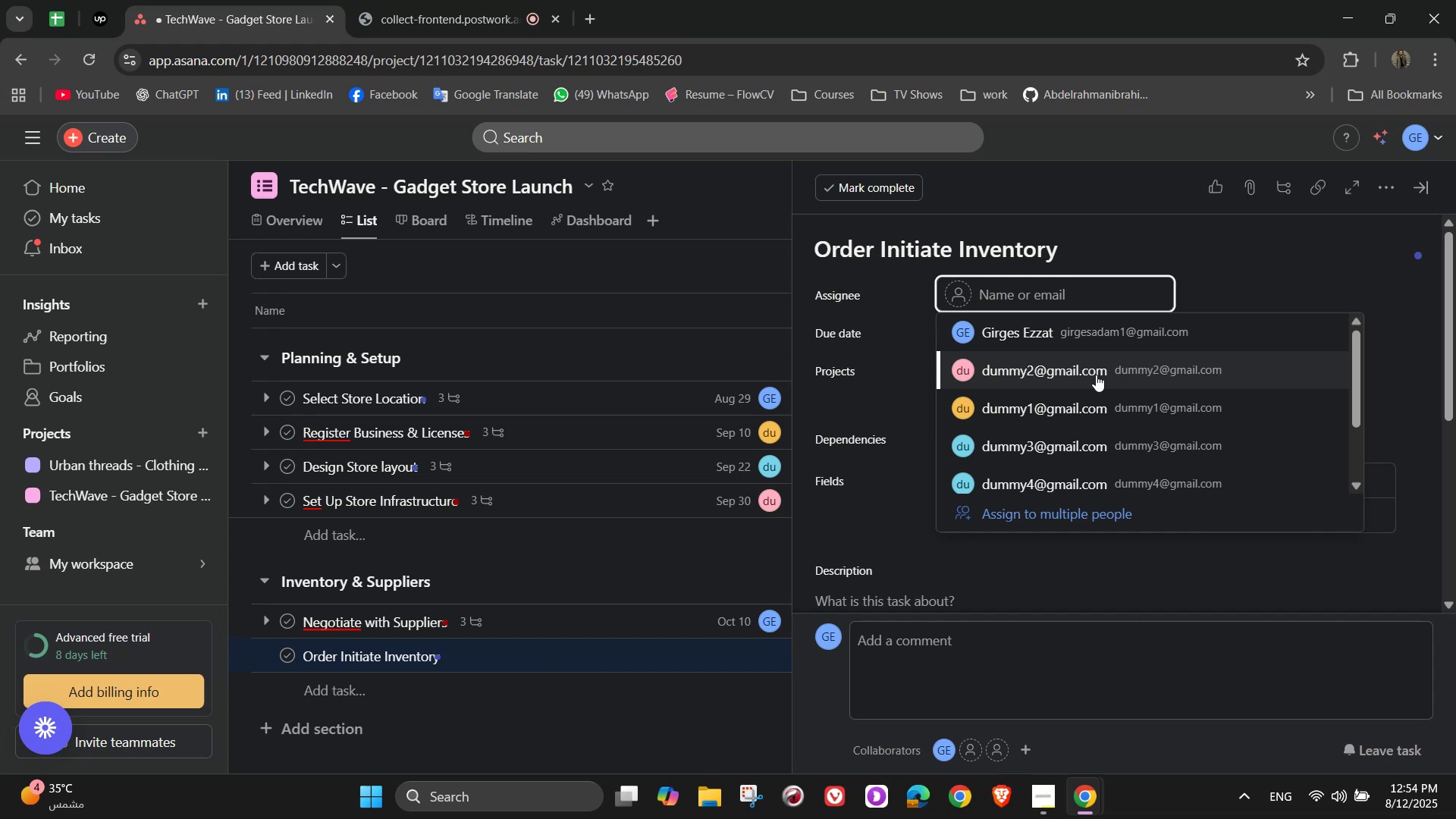 
left_click_drag(start_coordinate=[1105, 386], to_coordinate=[1111, 385])
 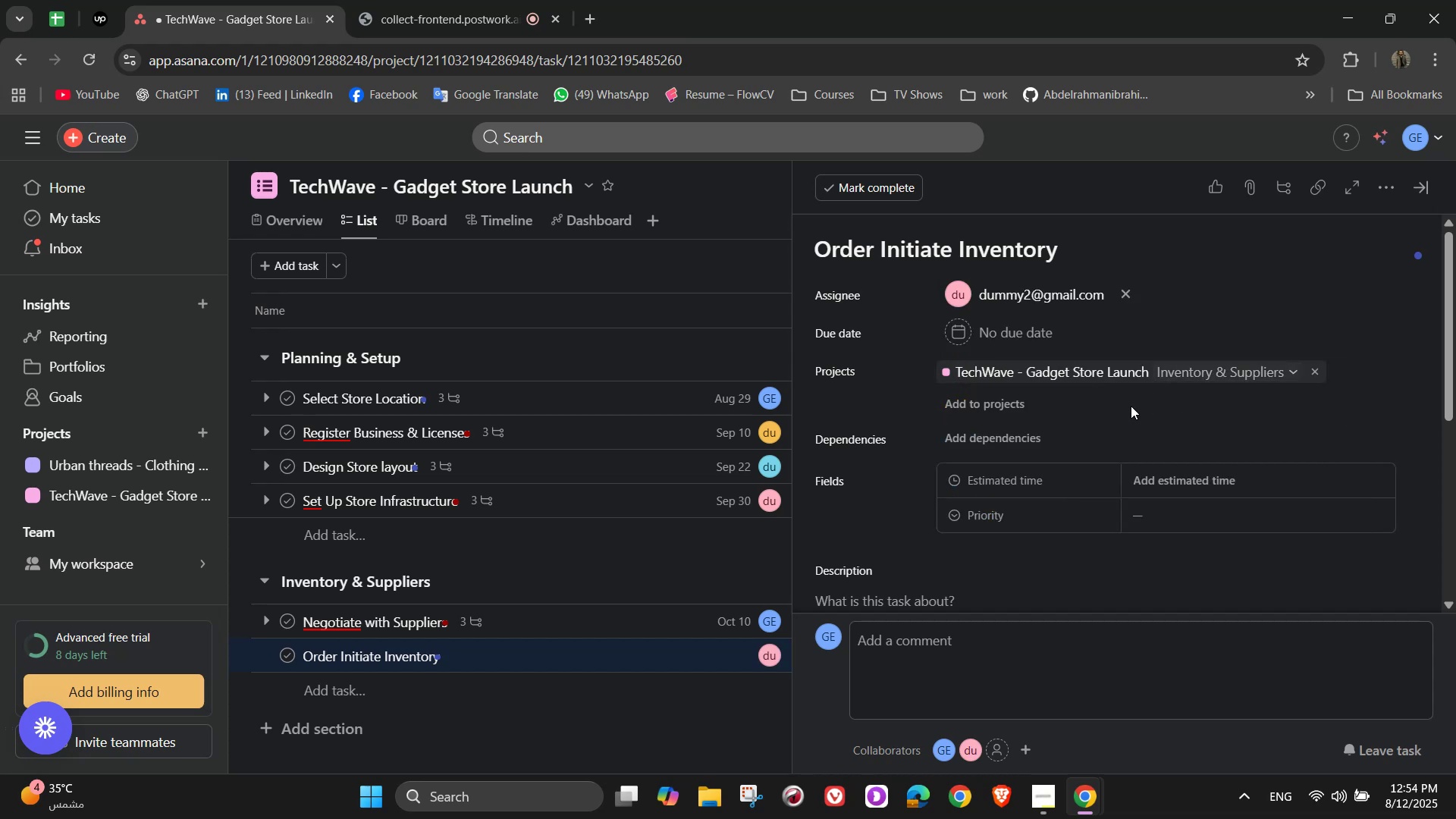 
left_click([1018, 320])
 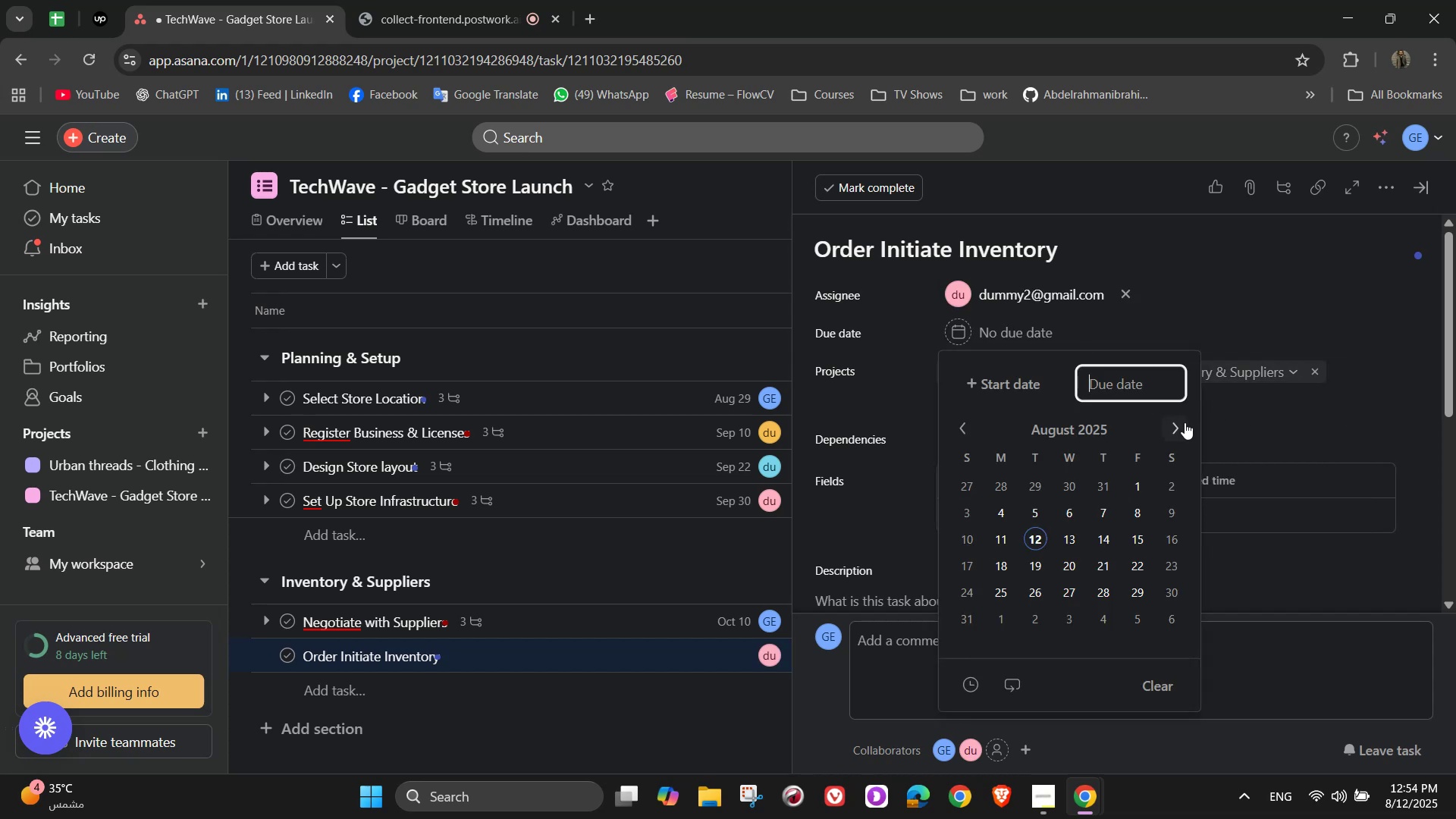 
left_click([1185, 422])
 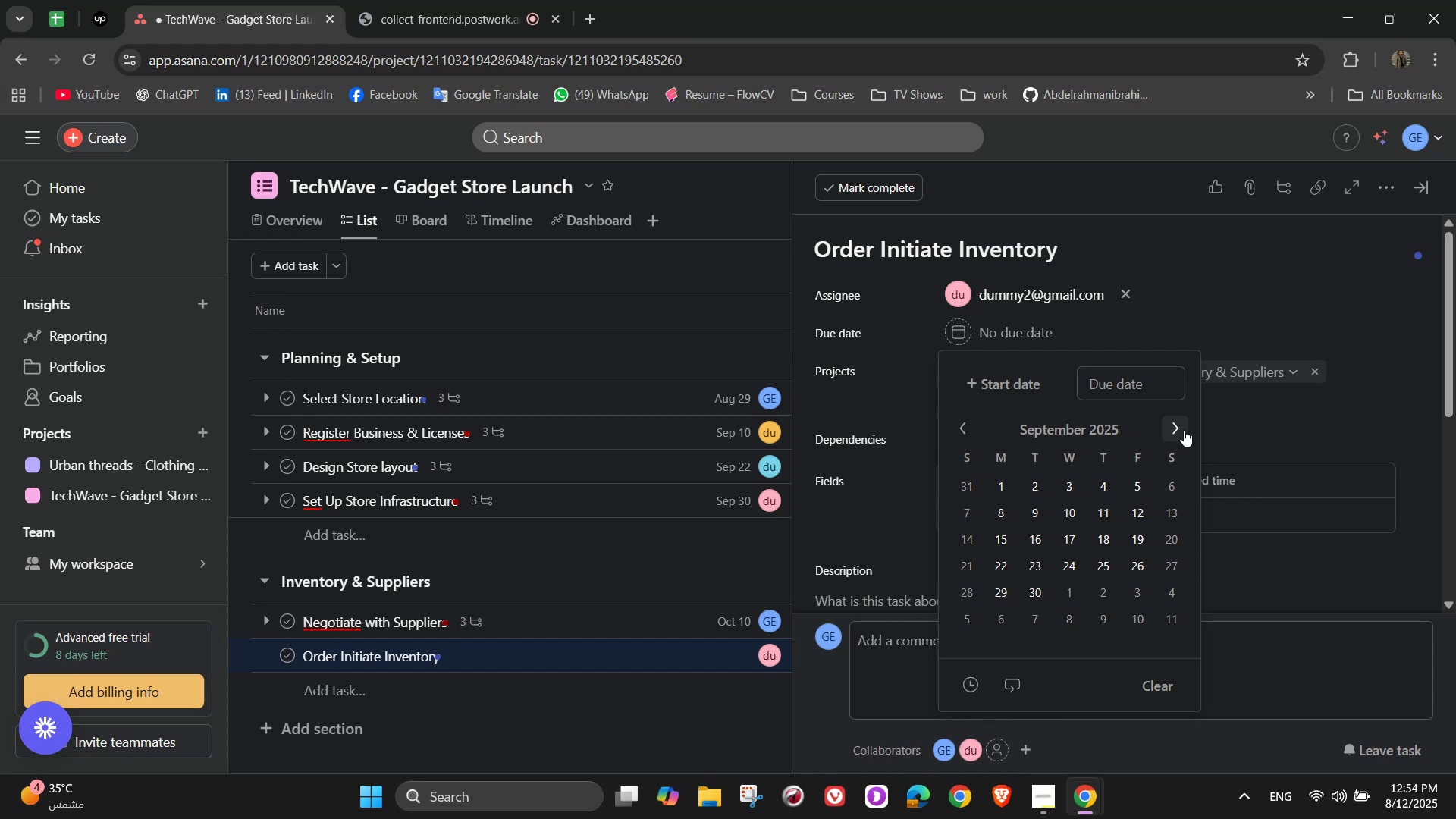 
wait(13.16)
 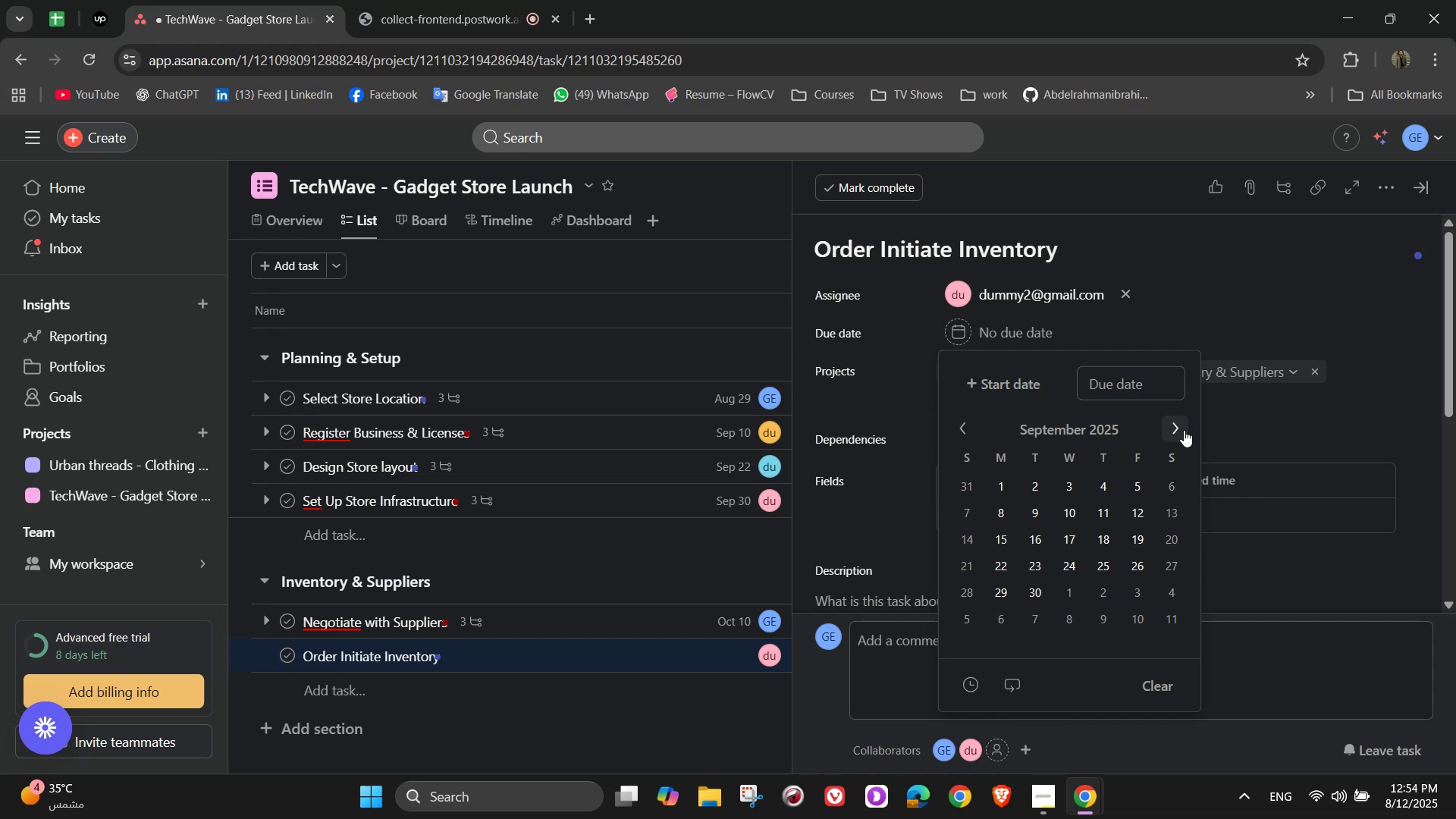 
left_click([1184, 430])
 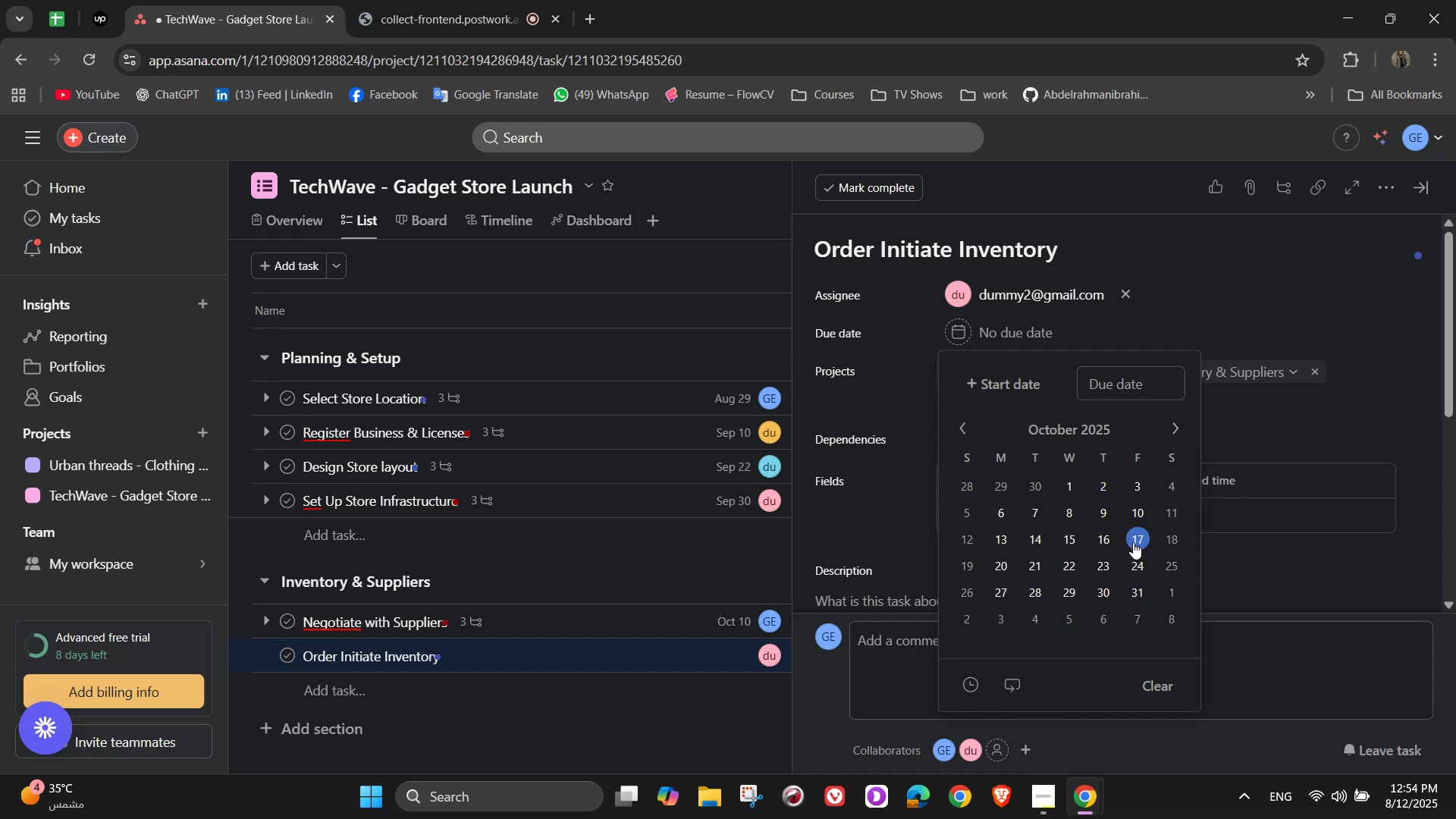 
double_click([1143, 543])
 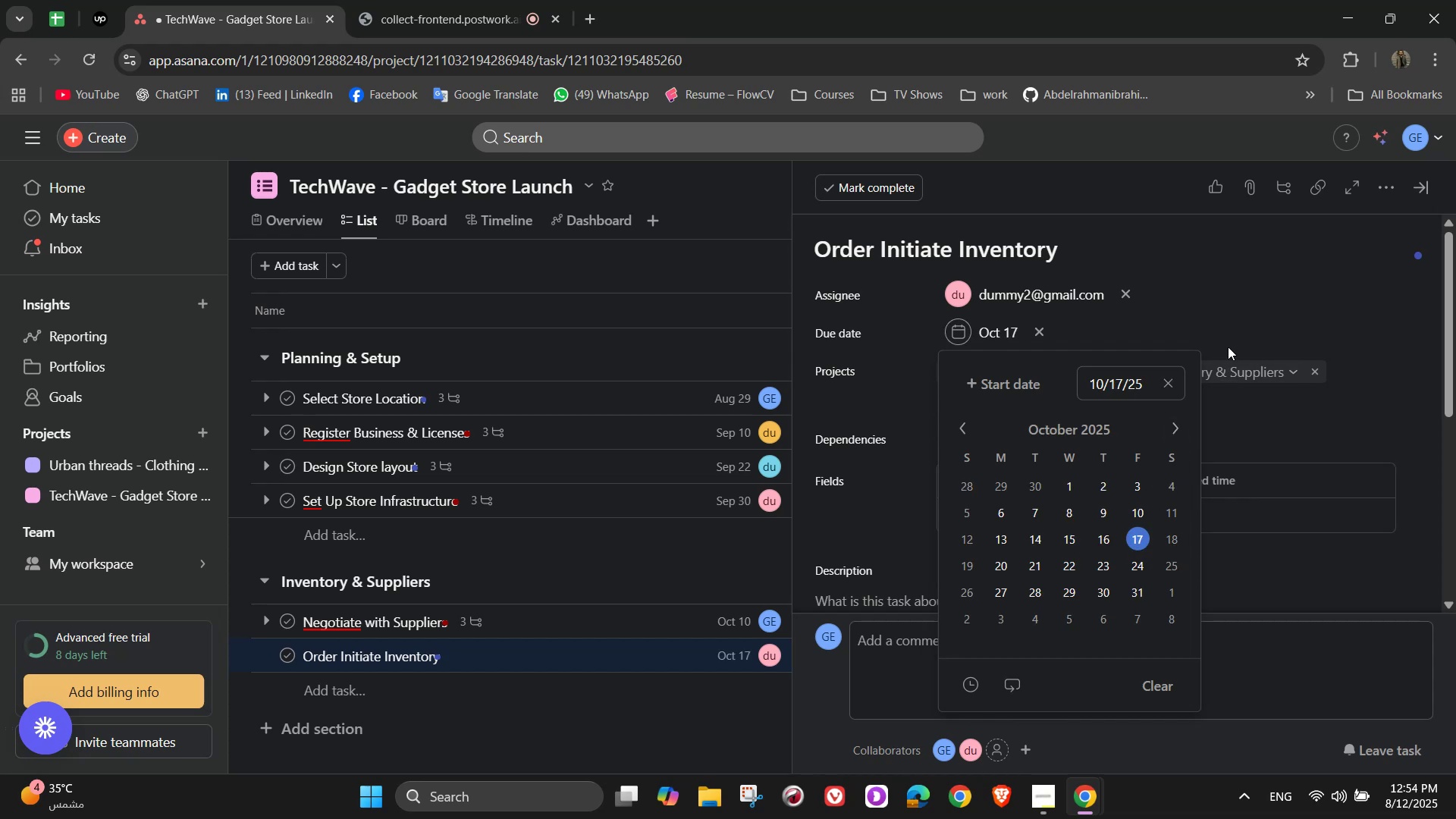 
left_click([1241, 298])
 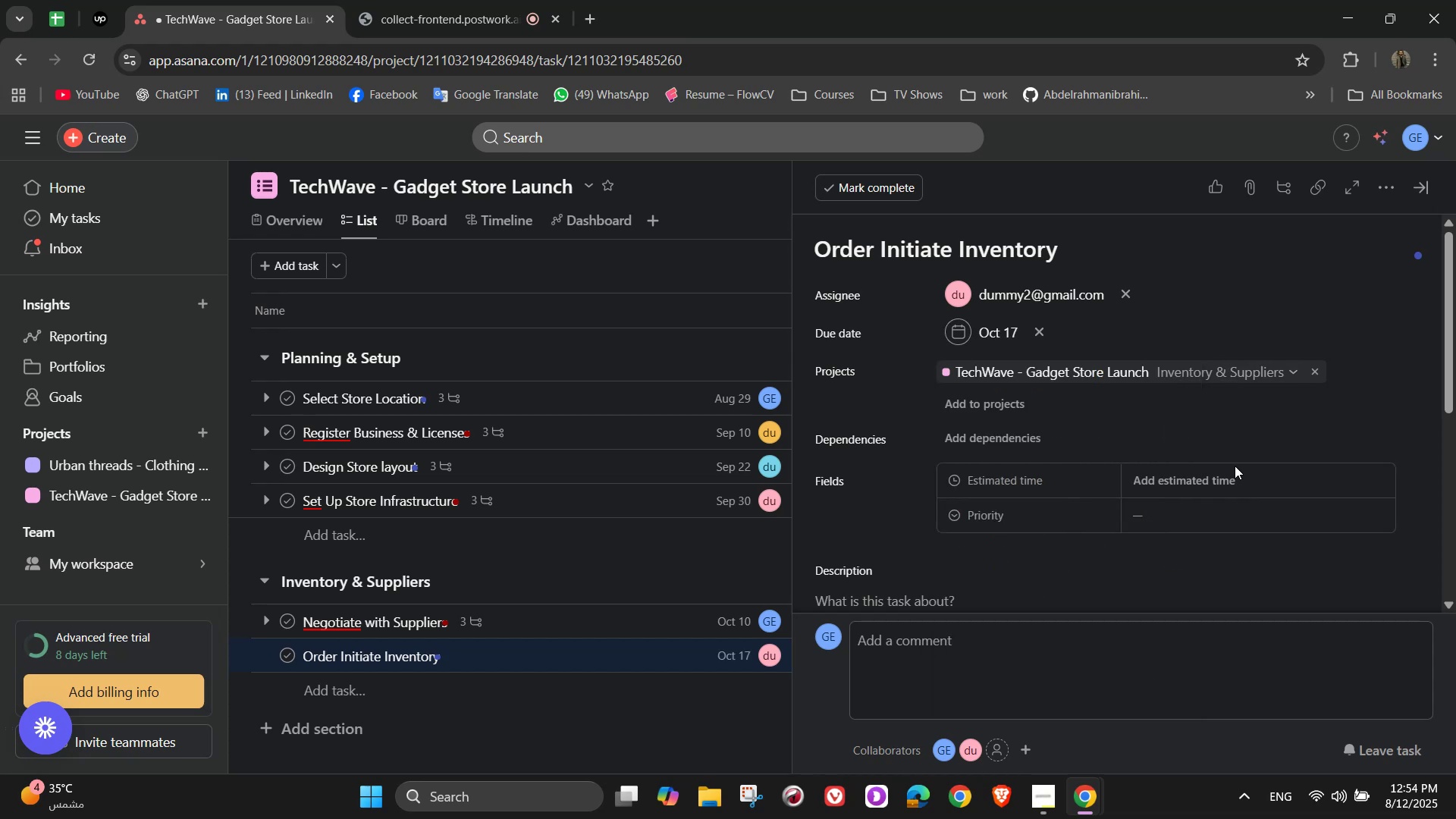 
double_click([1235, 472])
 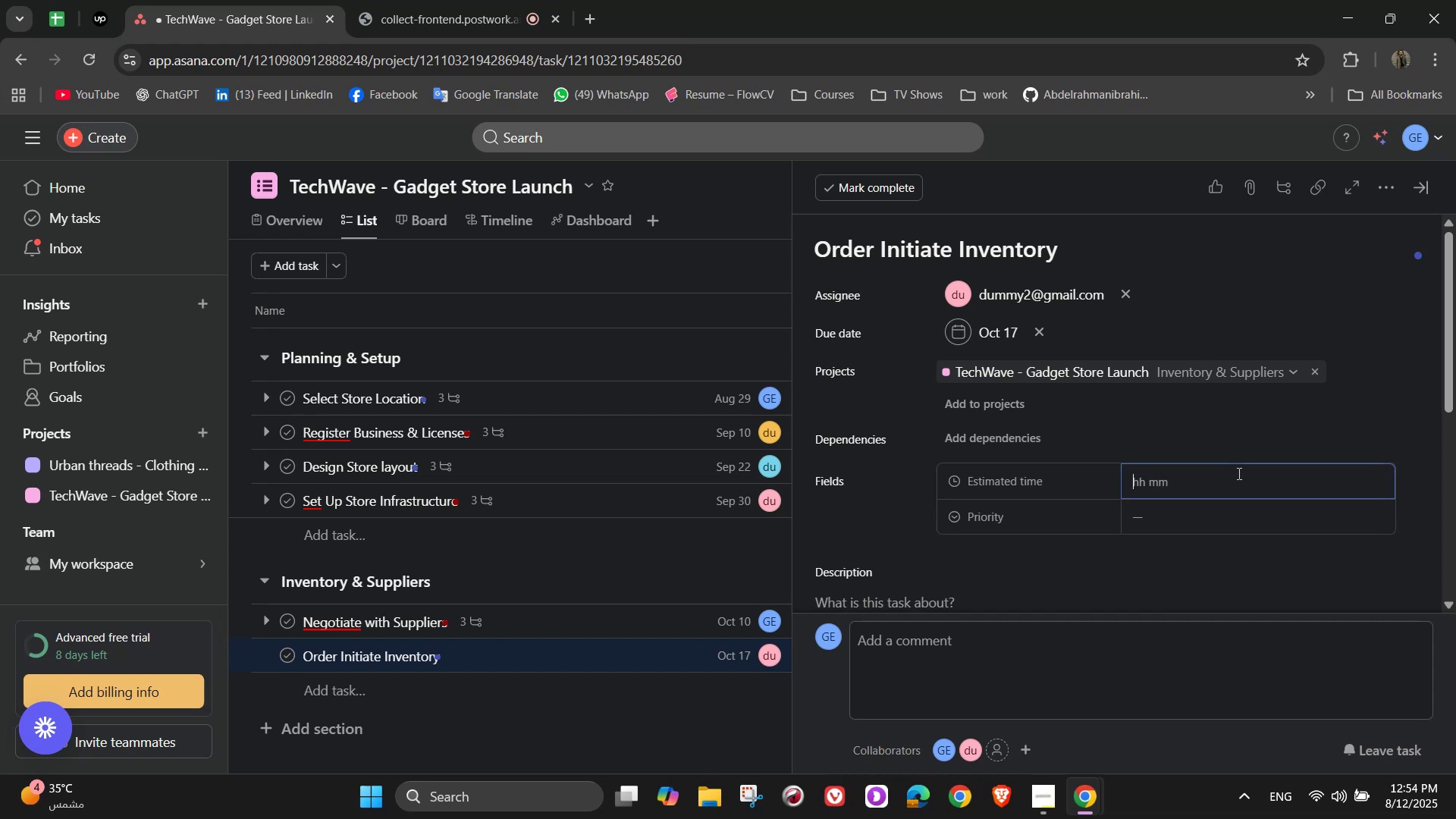 
left_click([1255, 480])
 